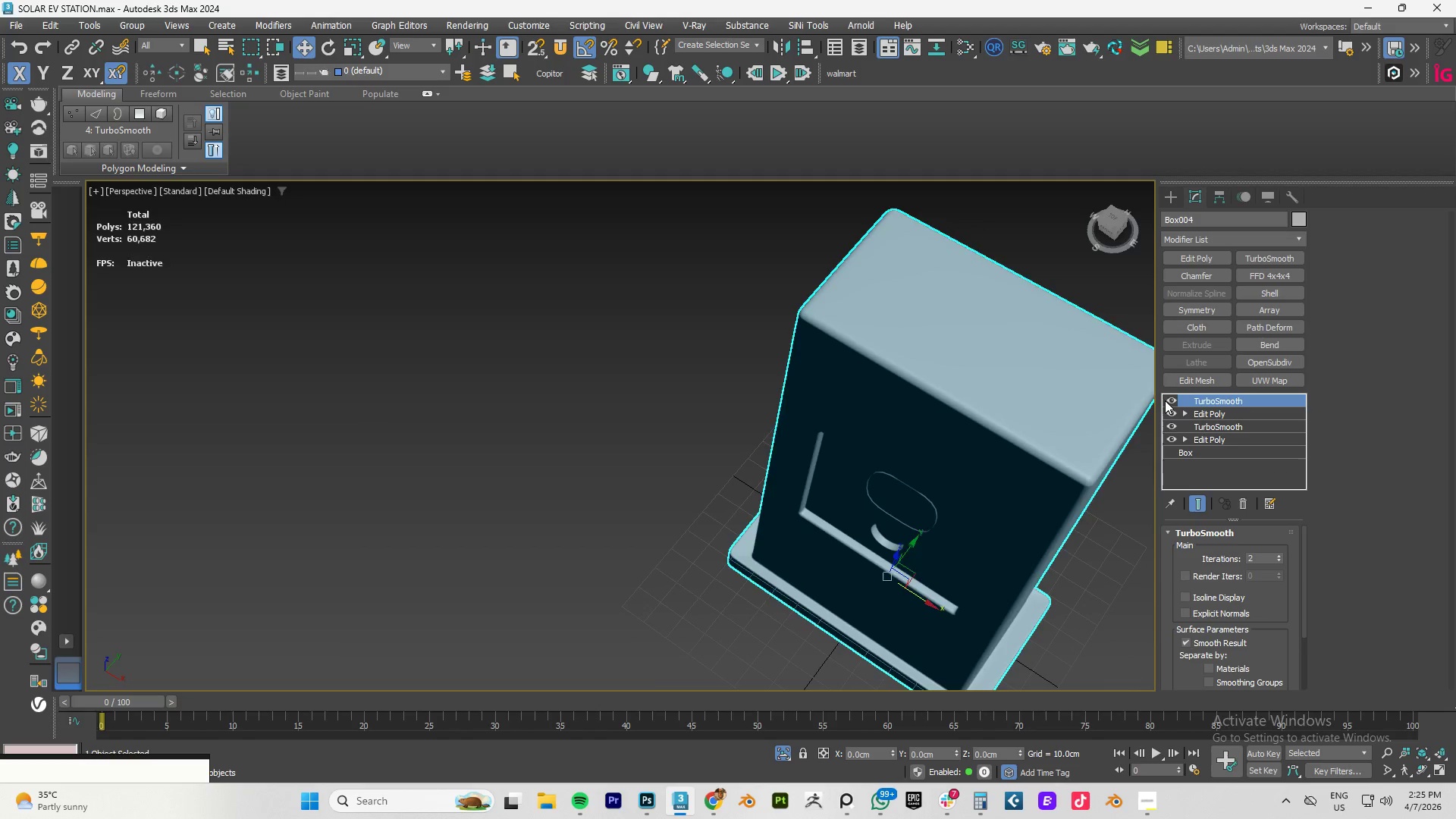 
key(F4)
 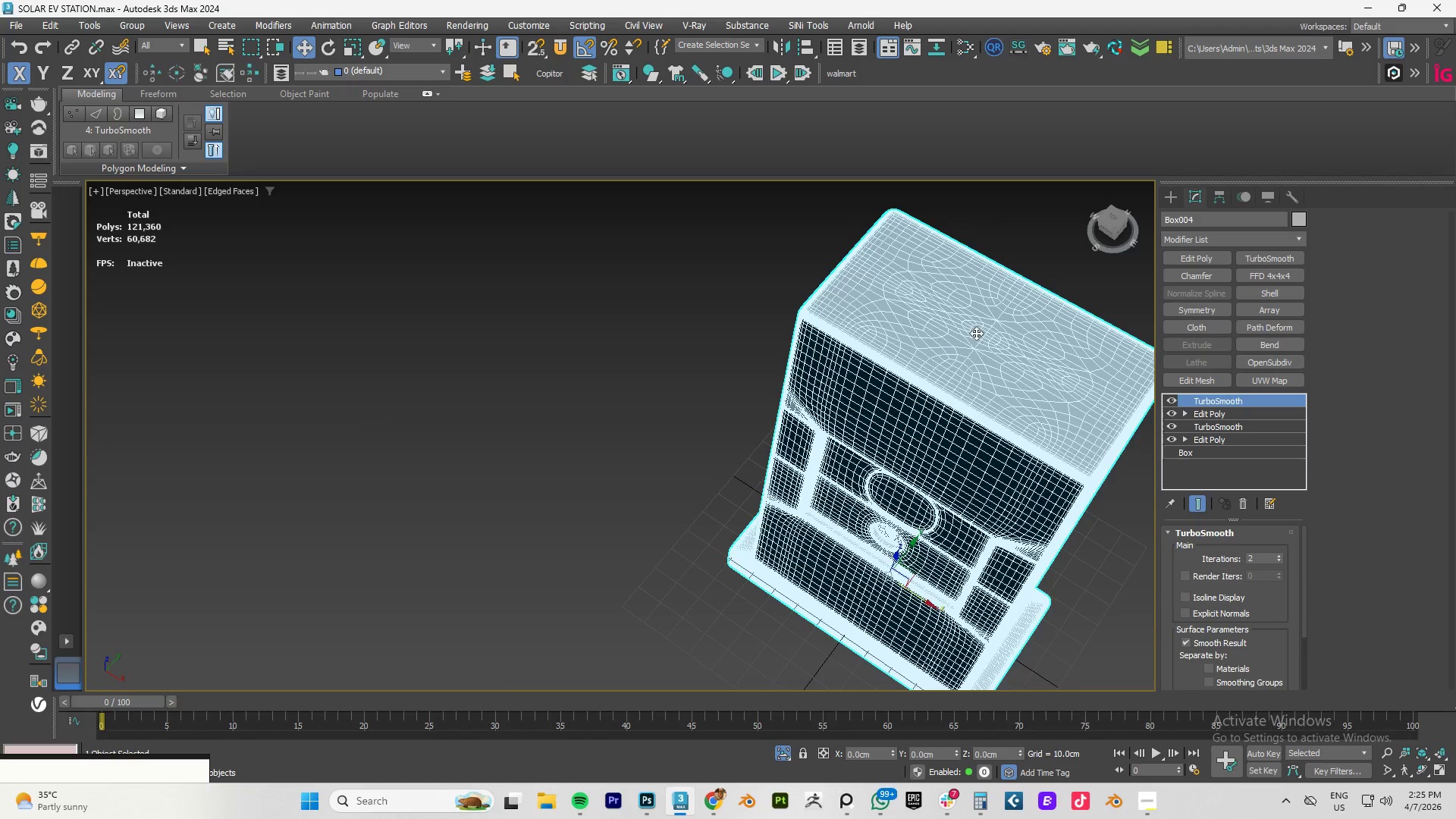 
scroll: coordinate [972, 330], scroll_direction: up, amount: 2.0
 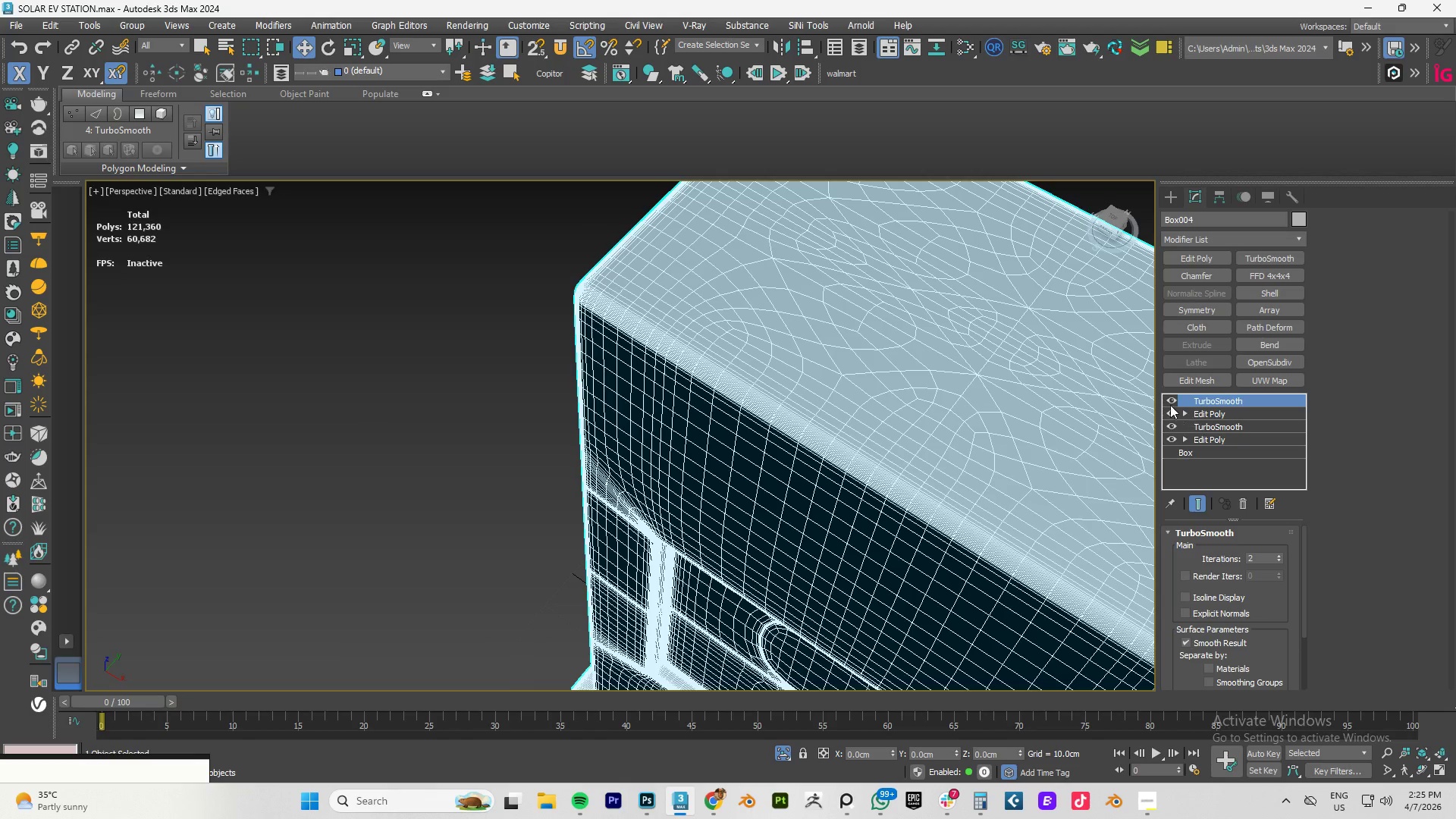 
left_click([1172, 402])
 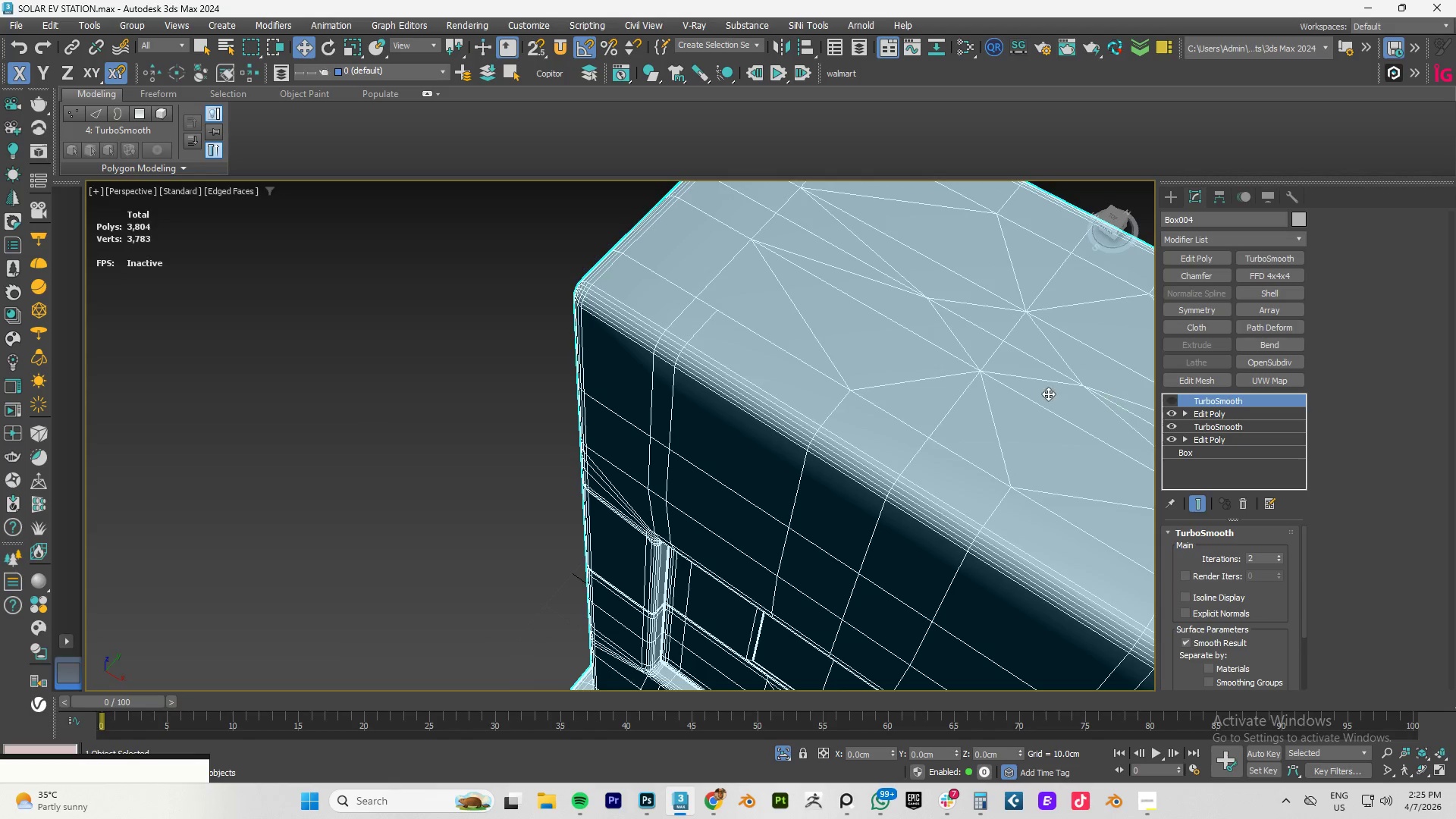 
hold_key(key=AltLeft, duration=0.59)
 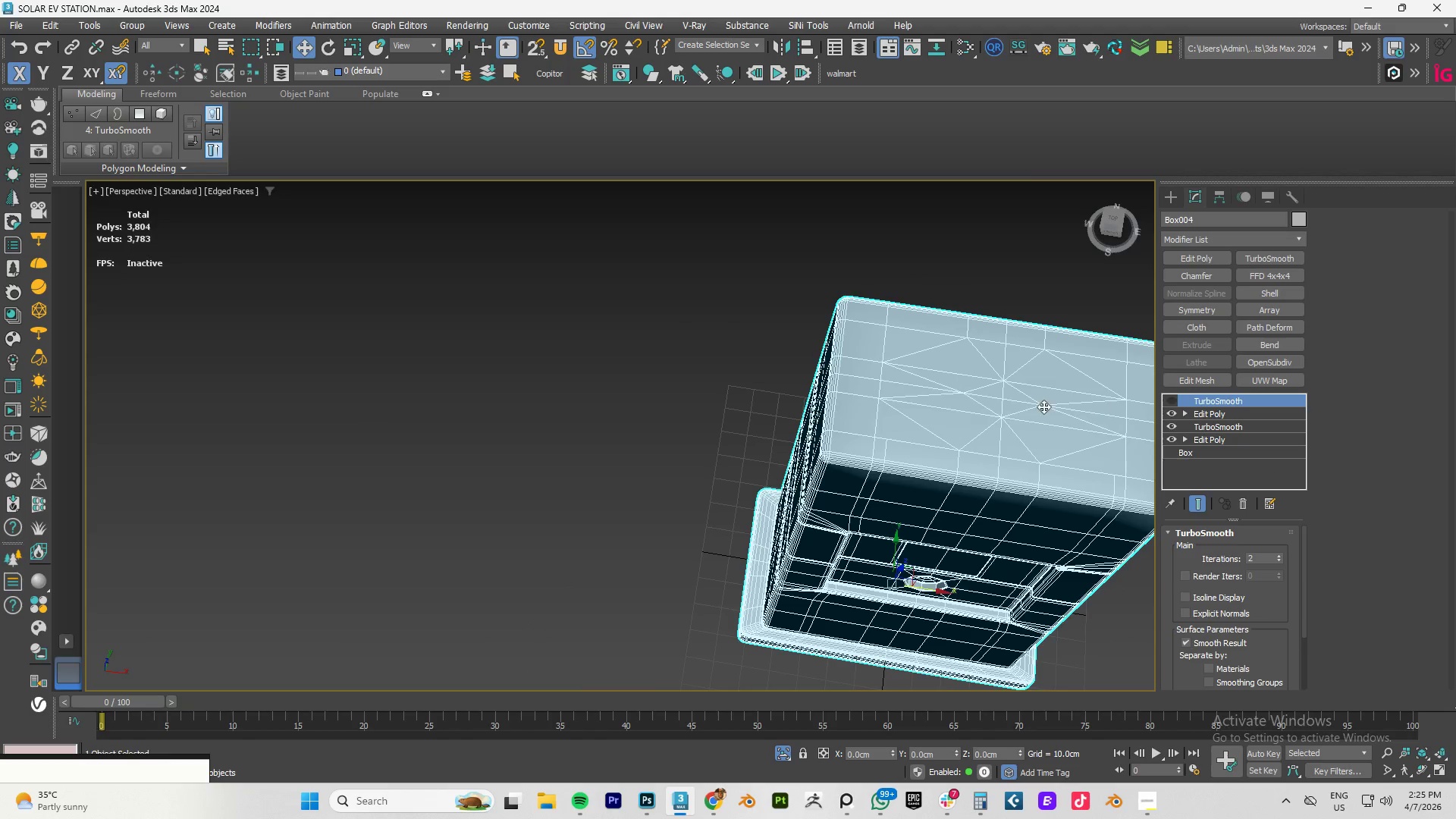 
scroll: coordinate [992, 388], scroll_direction: down, amount: 2.0
 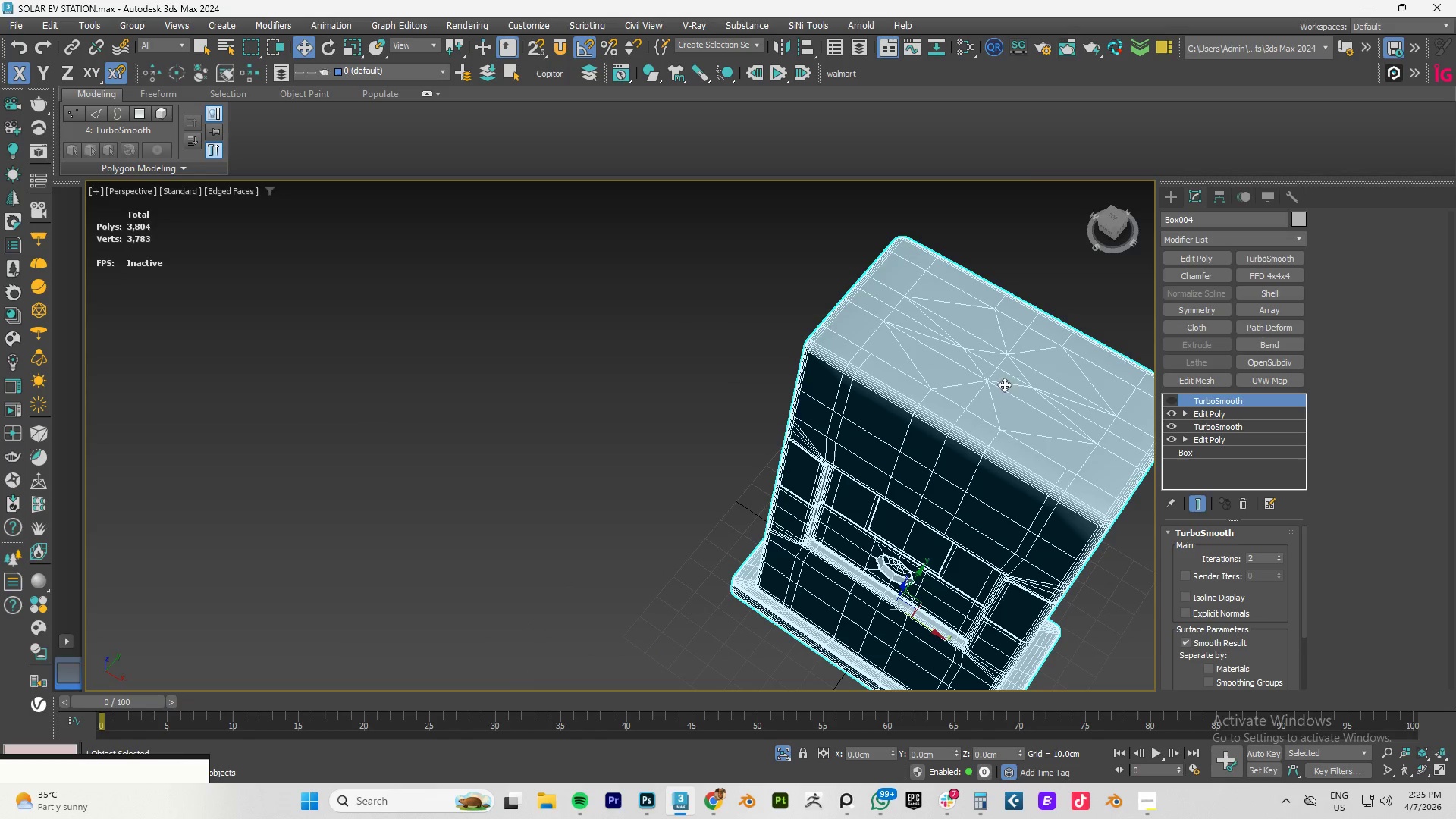 
hold_key(key=AltLeft, duration=1.5)
 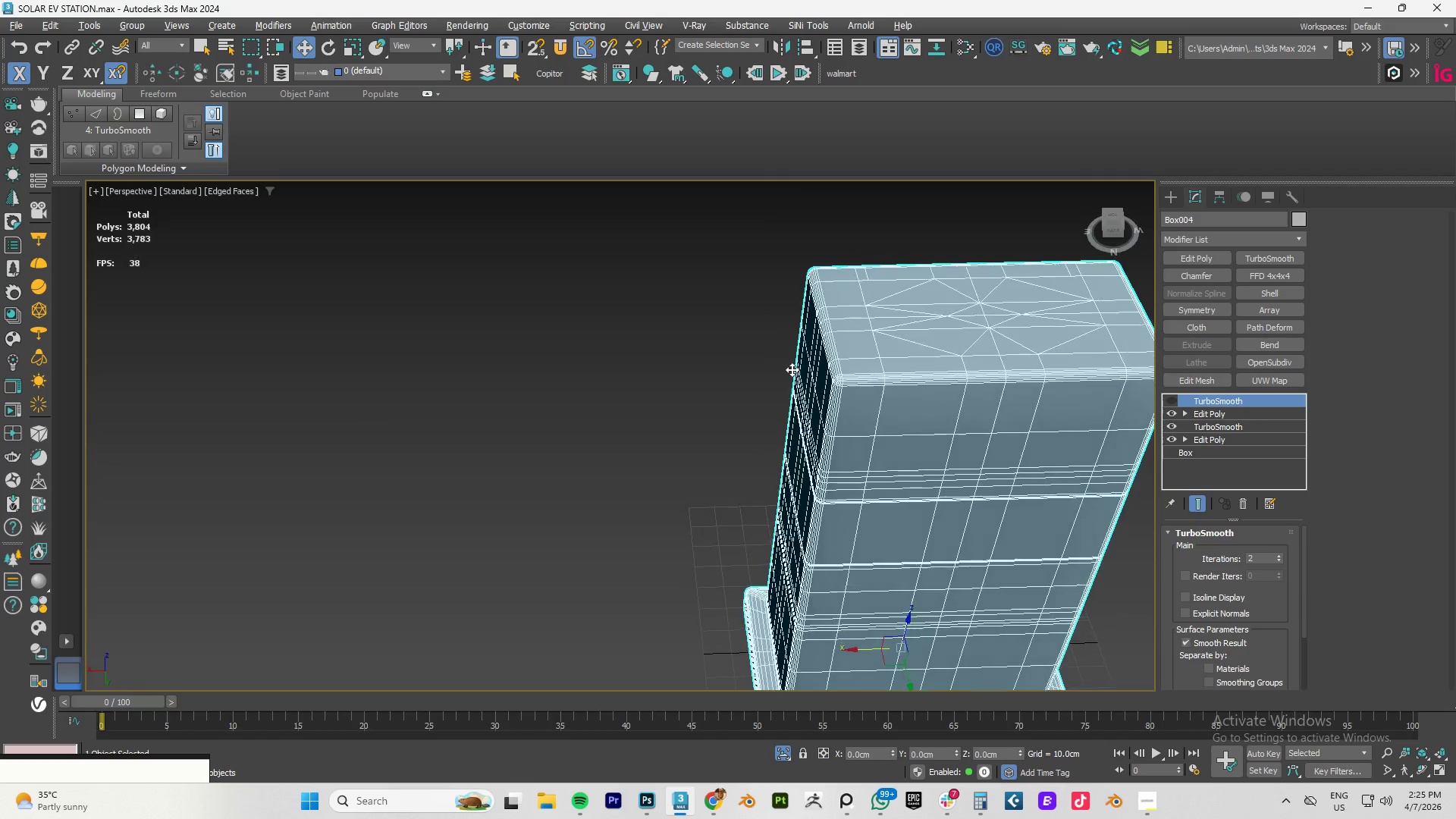 
hold_key(key=AltLeft, duration=1.0)
 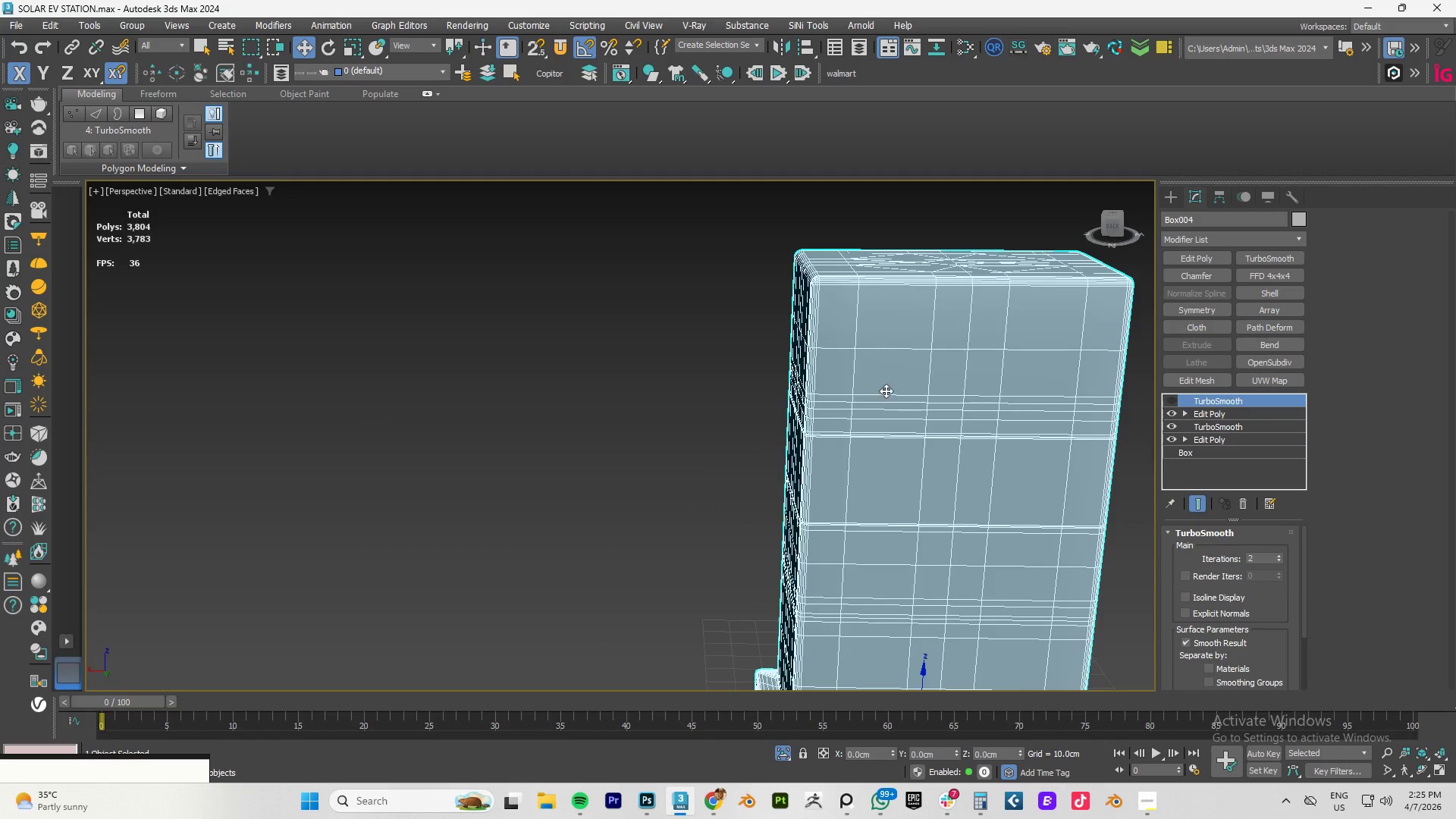 
hold_key(key=AltLeft, duration=0.77)
 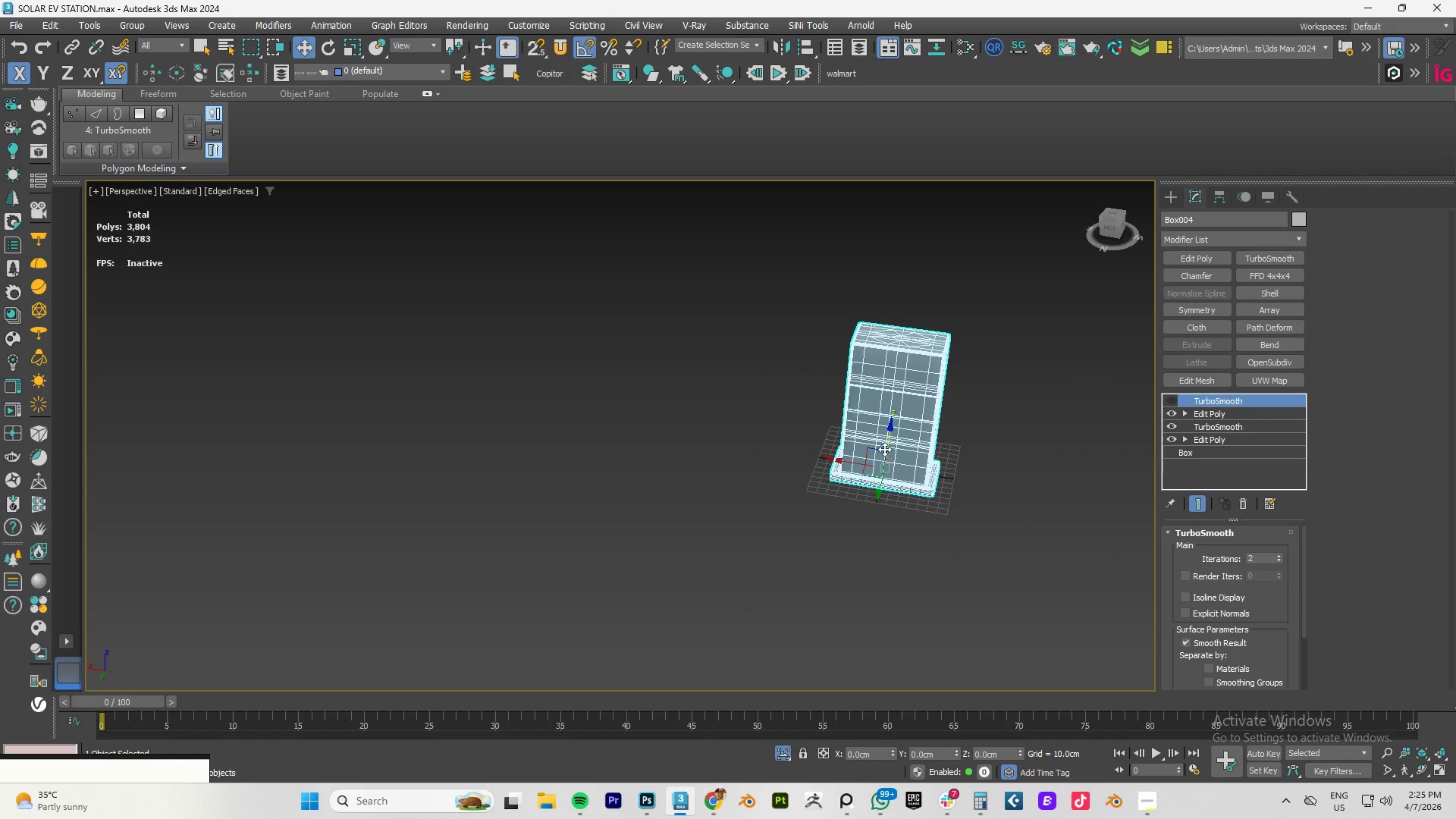 
scroll: coordinate [886, 391], scroll_direction: down, amount: 3.0
 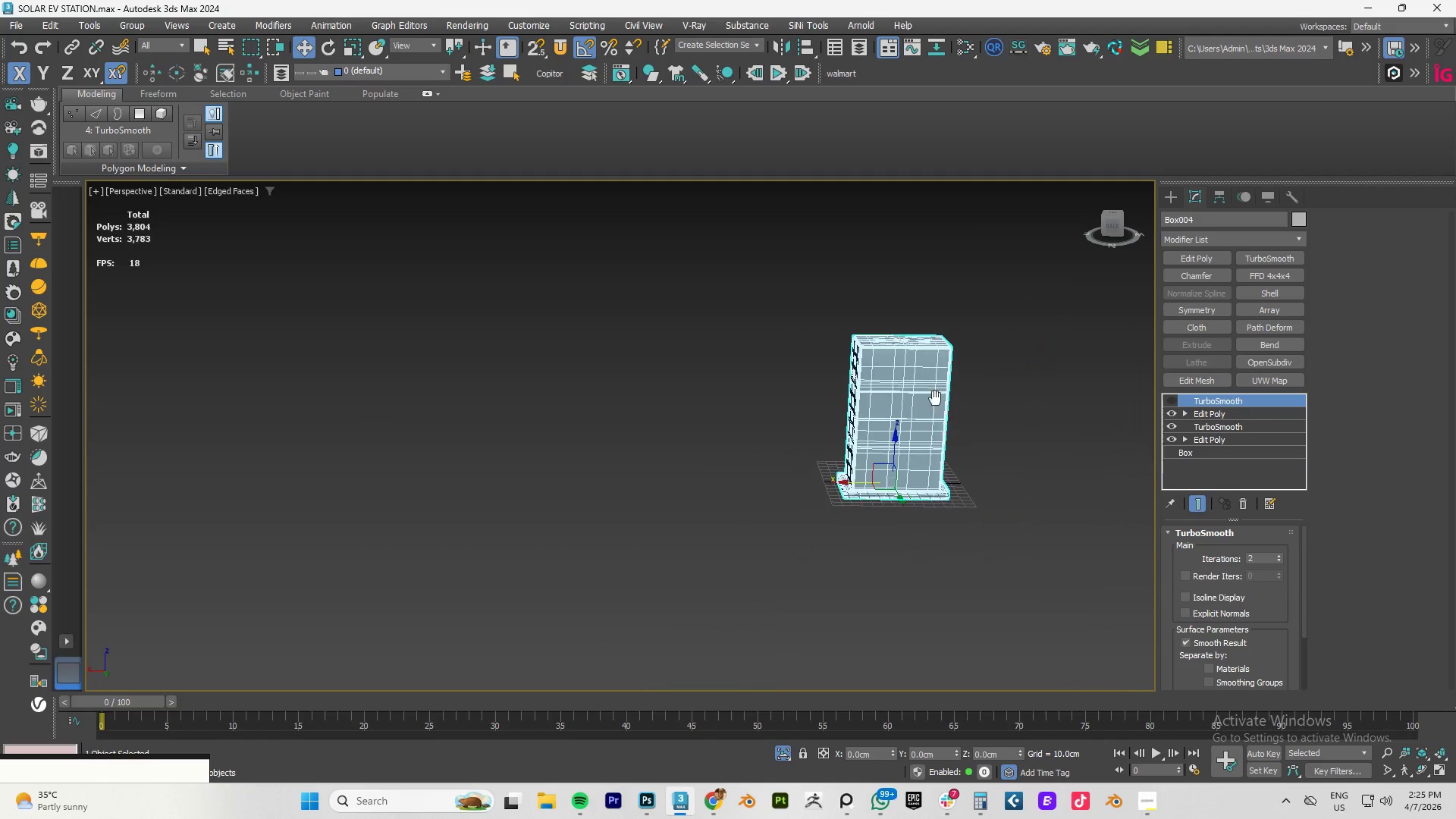 
left_click_drag(start_coordinate=[888, 442], to_coordinate=[892, 419])
 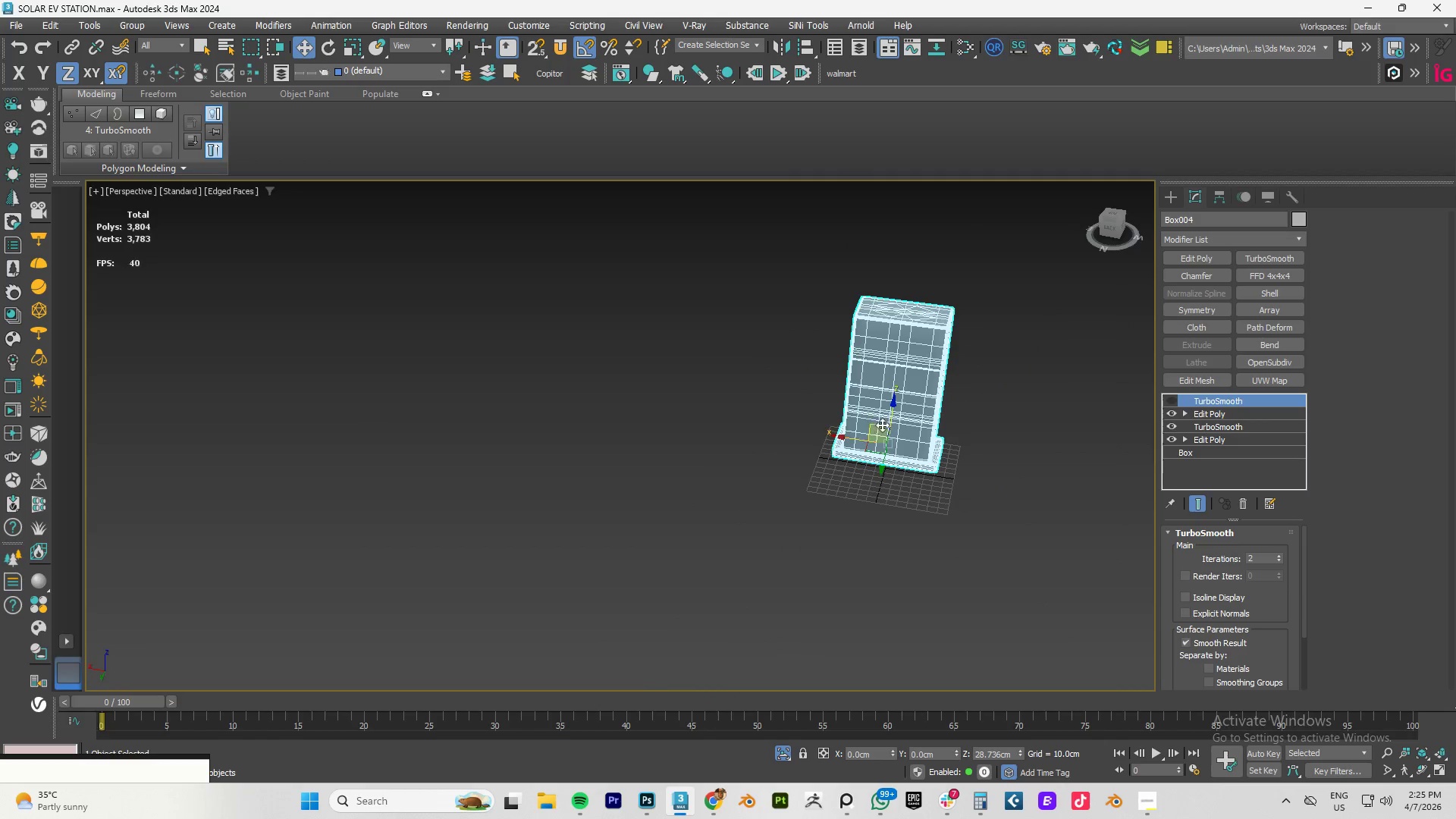 
hold_key(key=AltLeft, duration=1.5)
 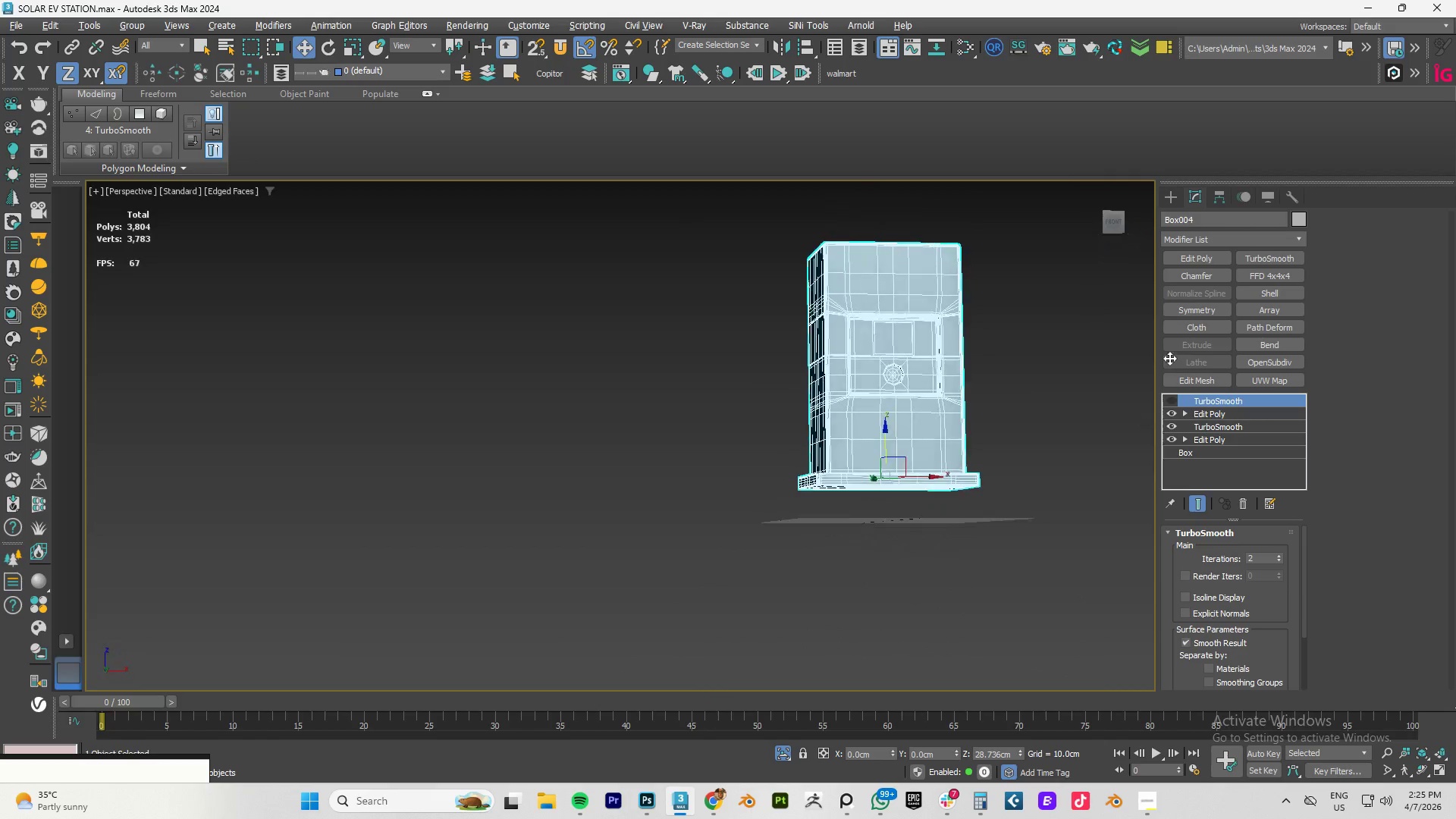 
scroll: coordinate [852, 438], scroll_direction: up, amount: 1.0
 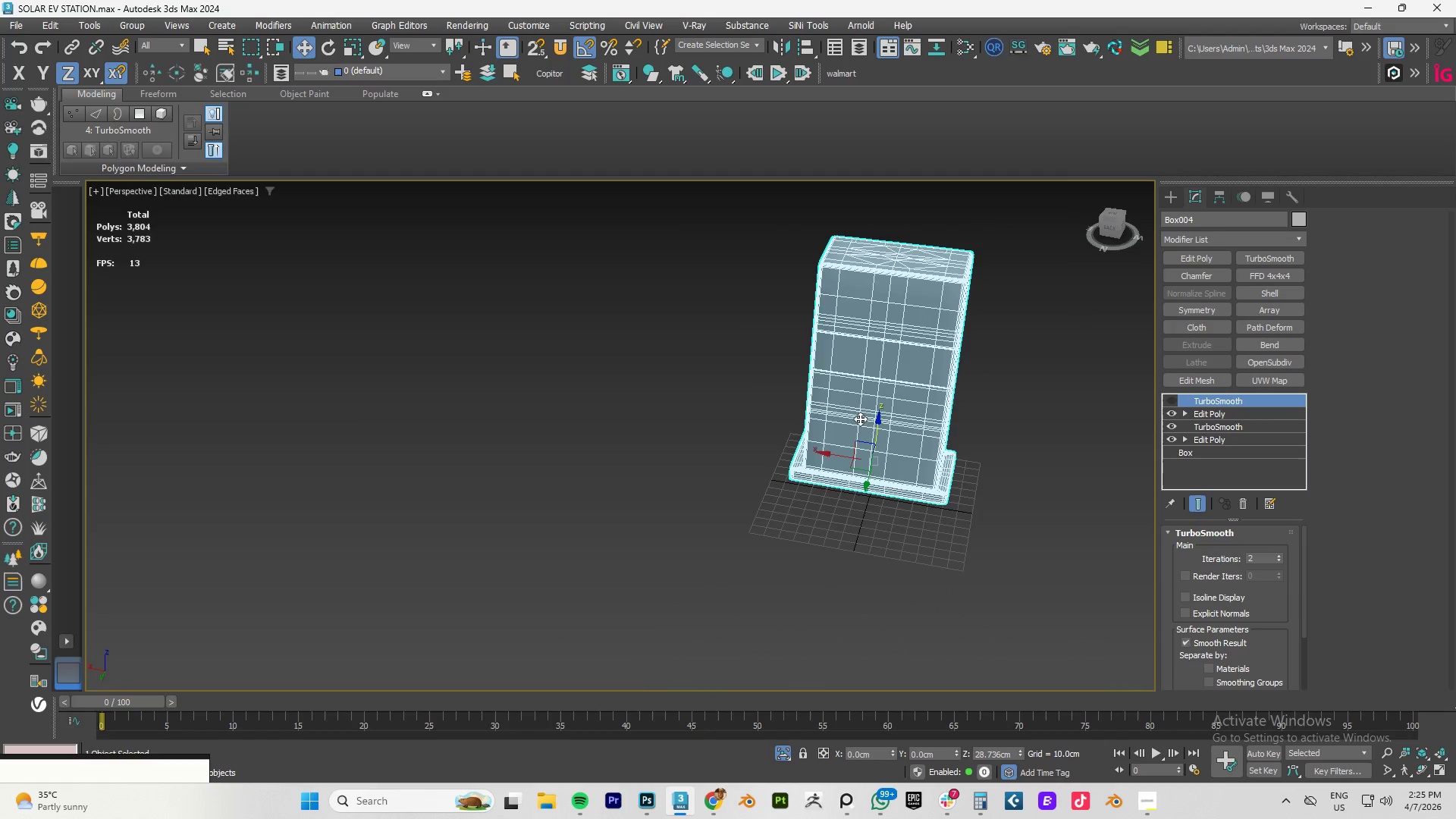 
hold_key(key=AltLeft, duration=1.5)
 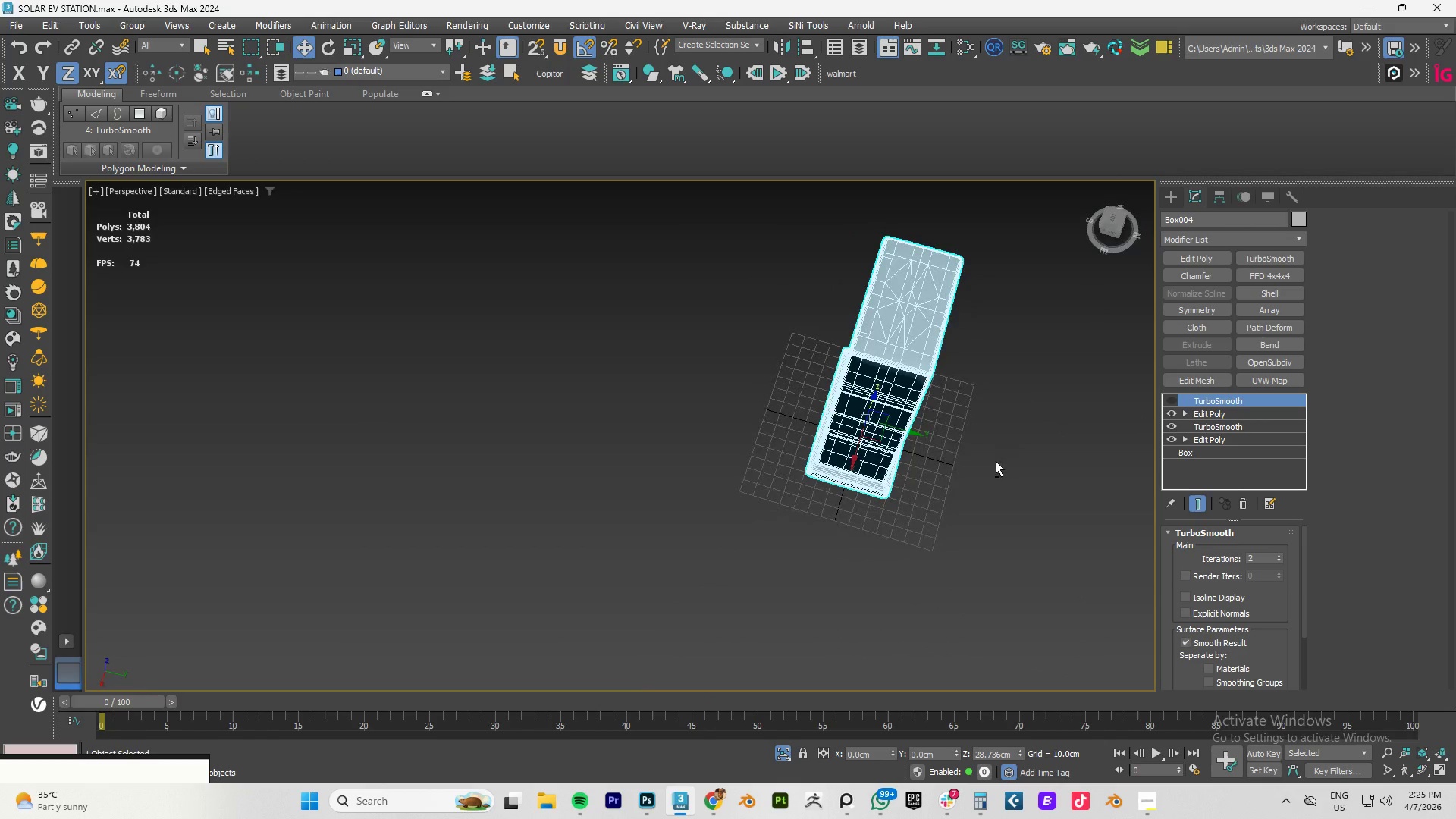 
hold_key(key=AltLeft, duration=0.7)
 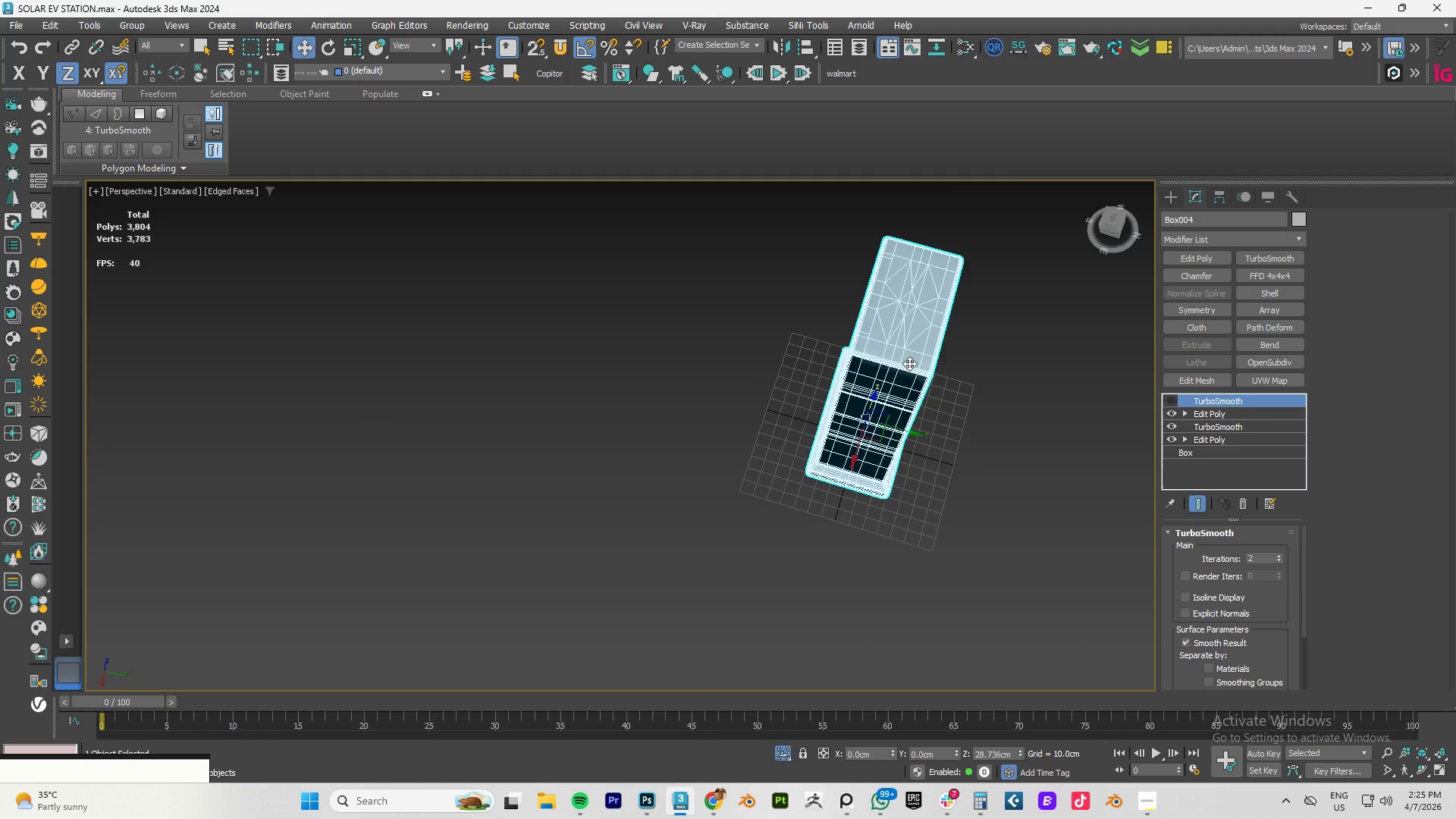 
scroll: coordinate [908, 361], scroll_direction: up, amount: 3.0
 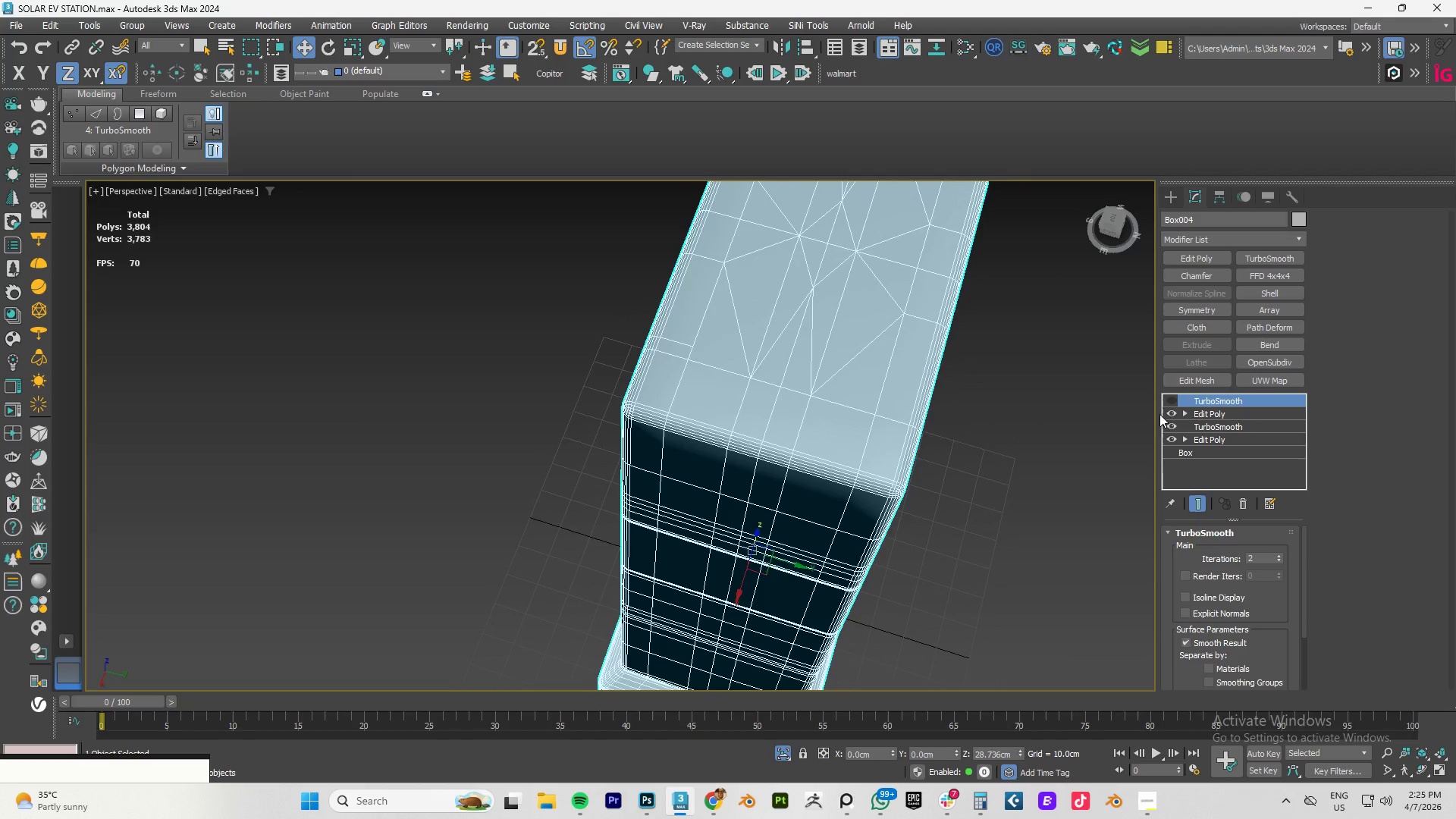 
left_click([1175, 411])
 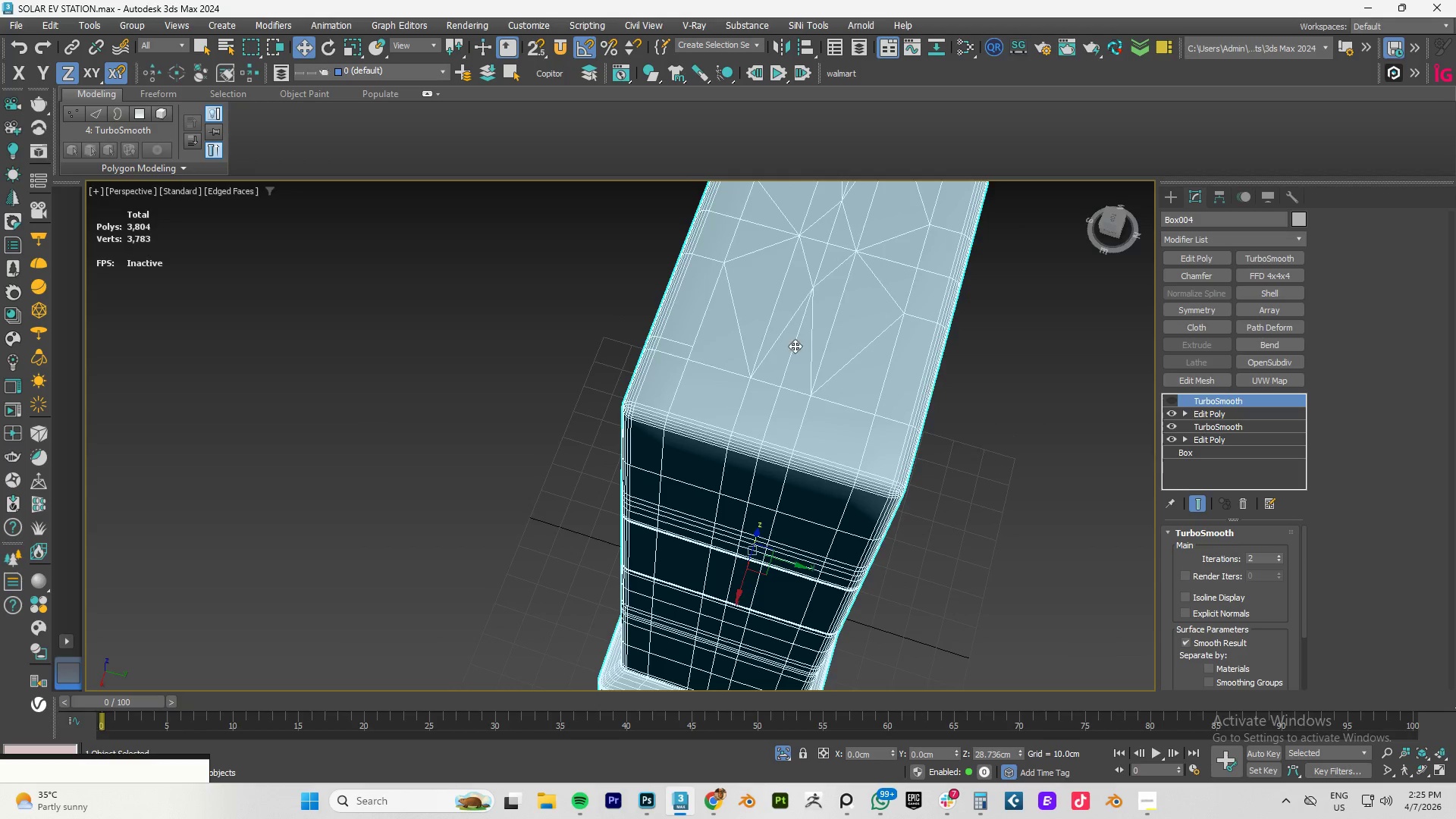 
scroll: coordinate [726, 403], scroll_direction: down, amount: 2.0
 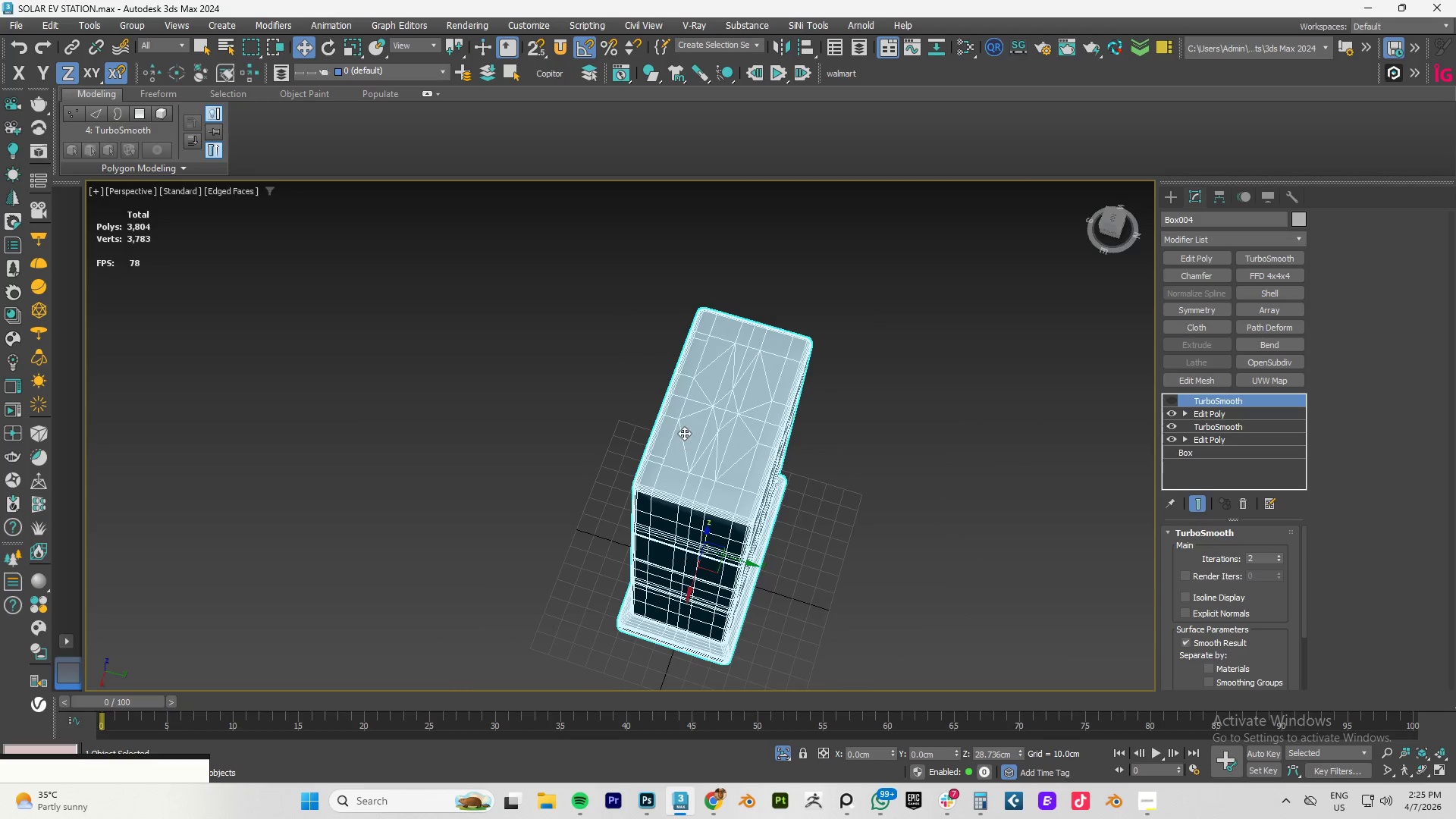 
scroll: coordinate [699, 401], scroll_direction: up, amount: 2.0
 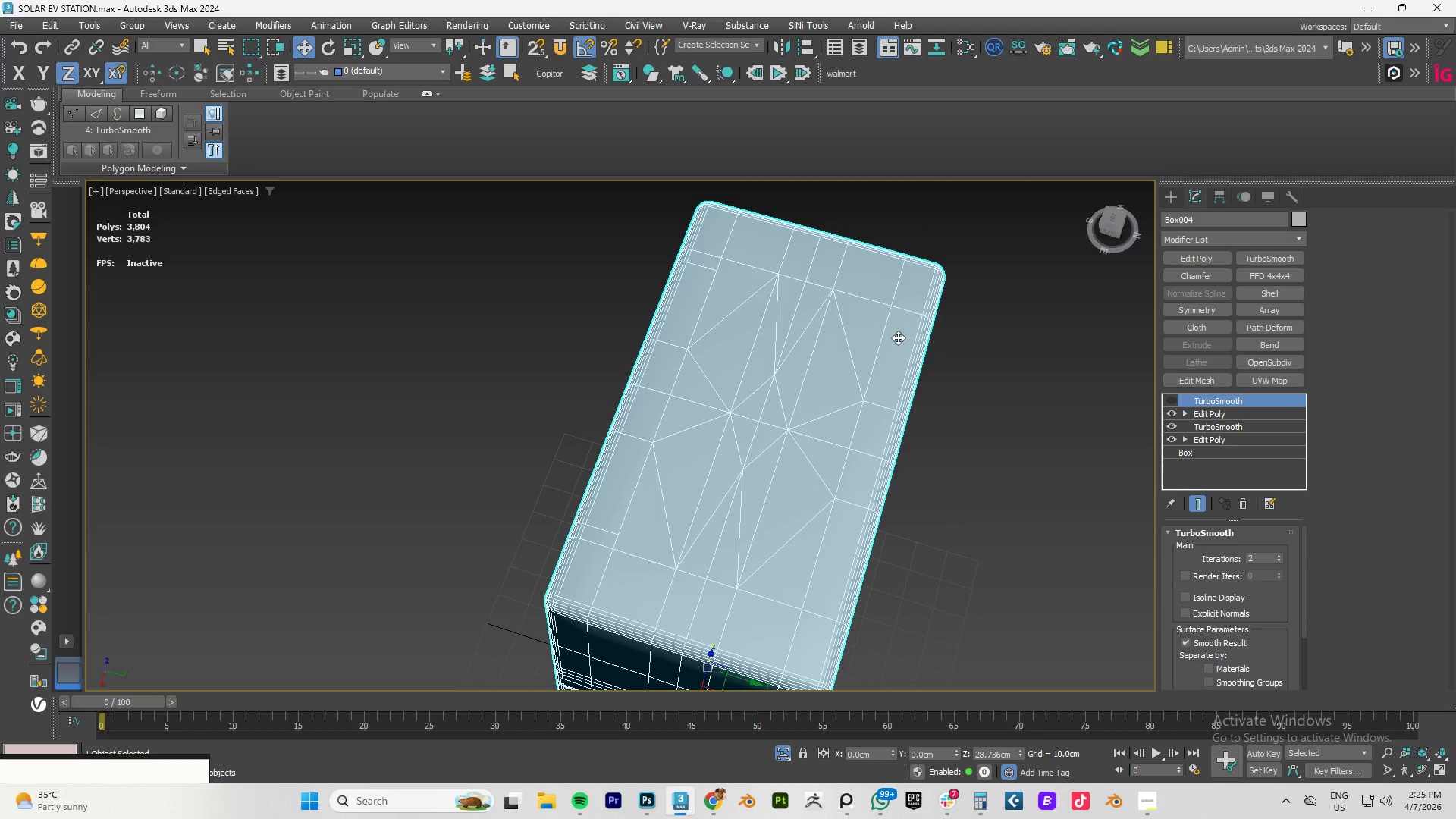 
key(2)
 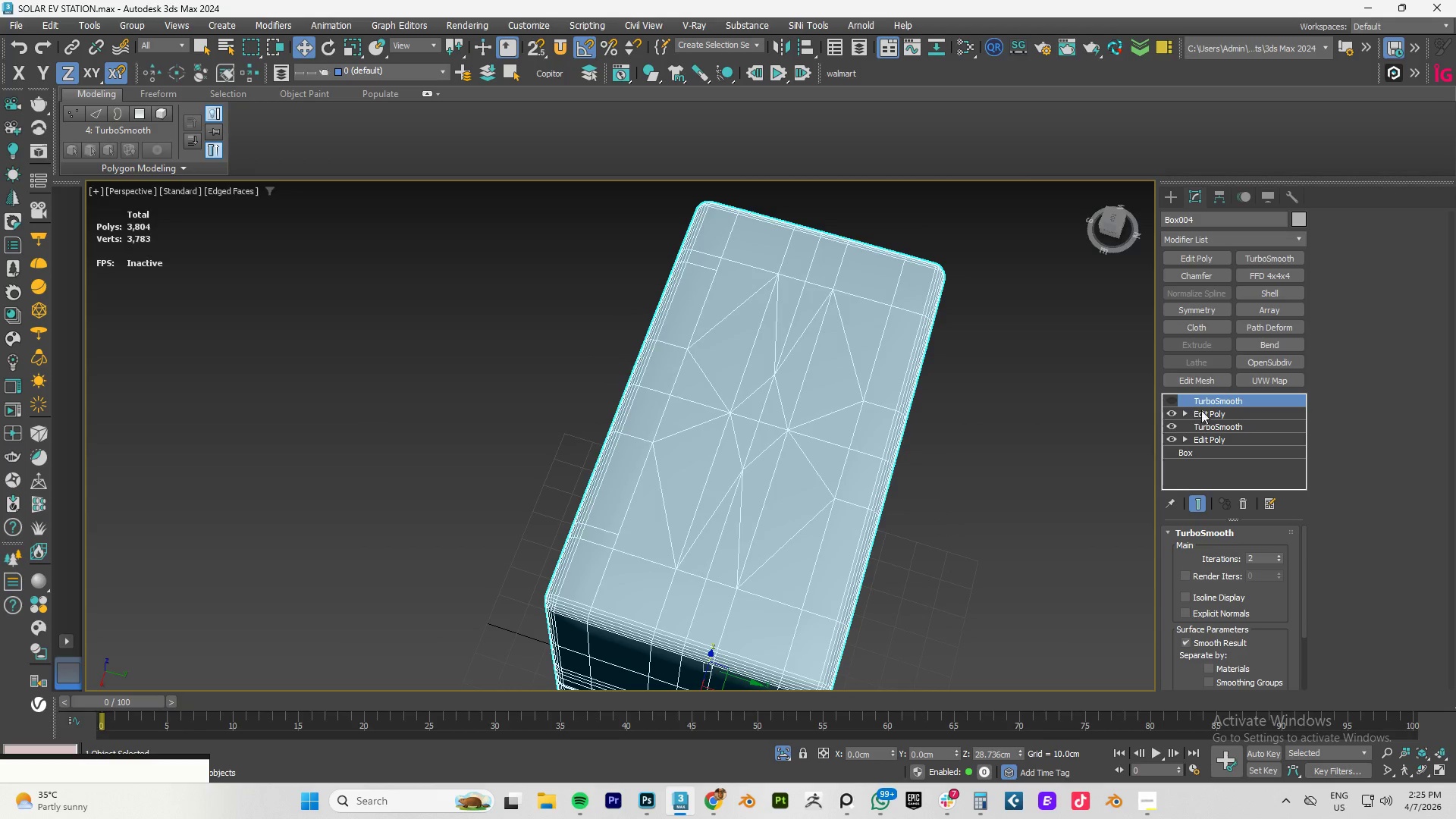 
left_click([1212, 415])
 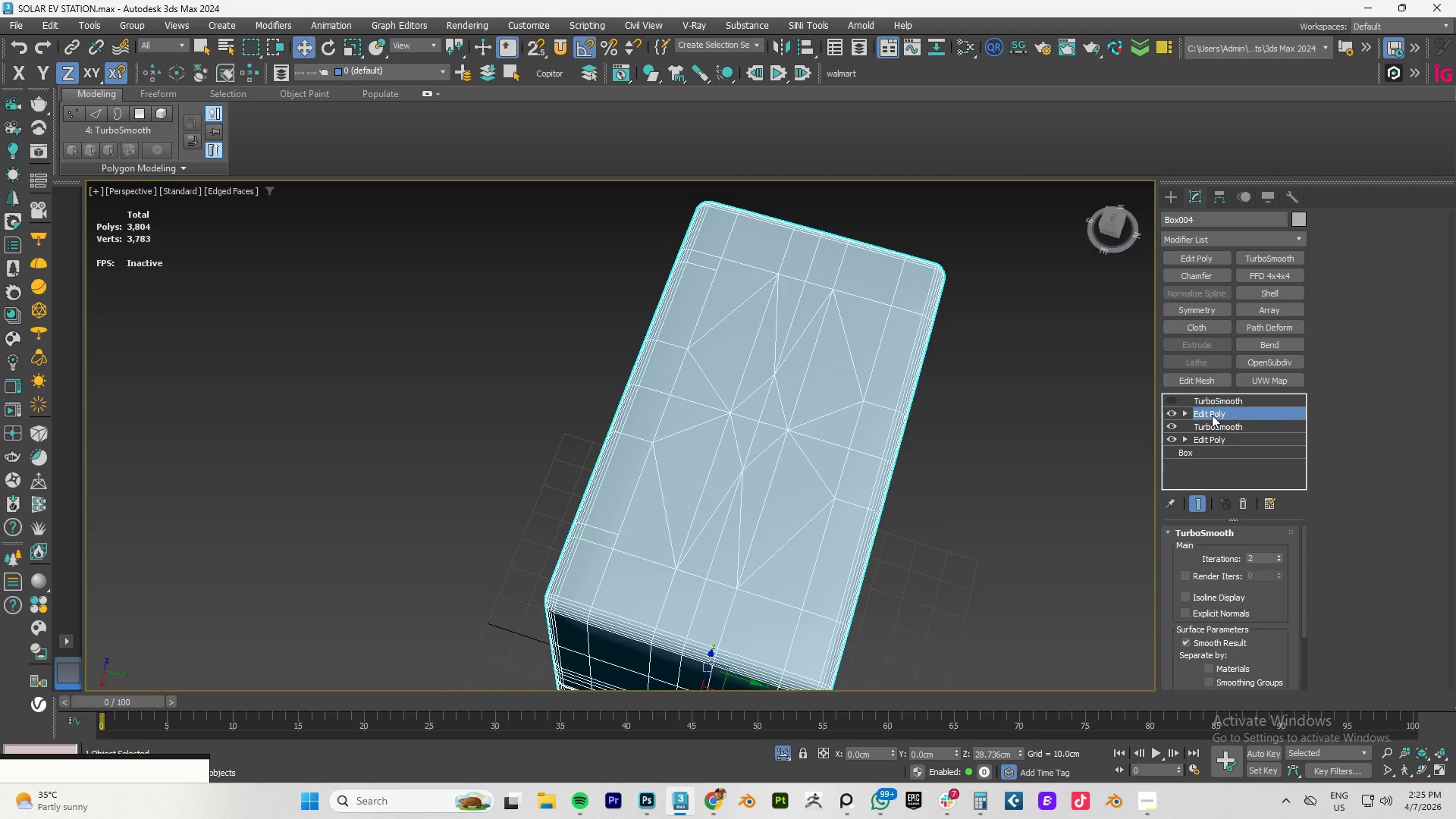 
key(2)
 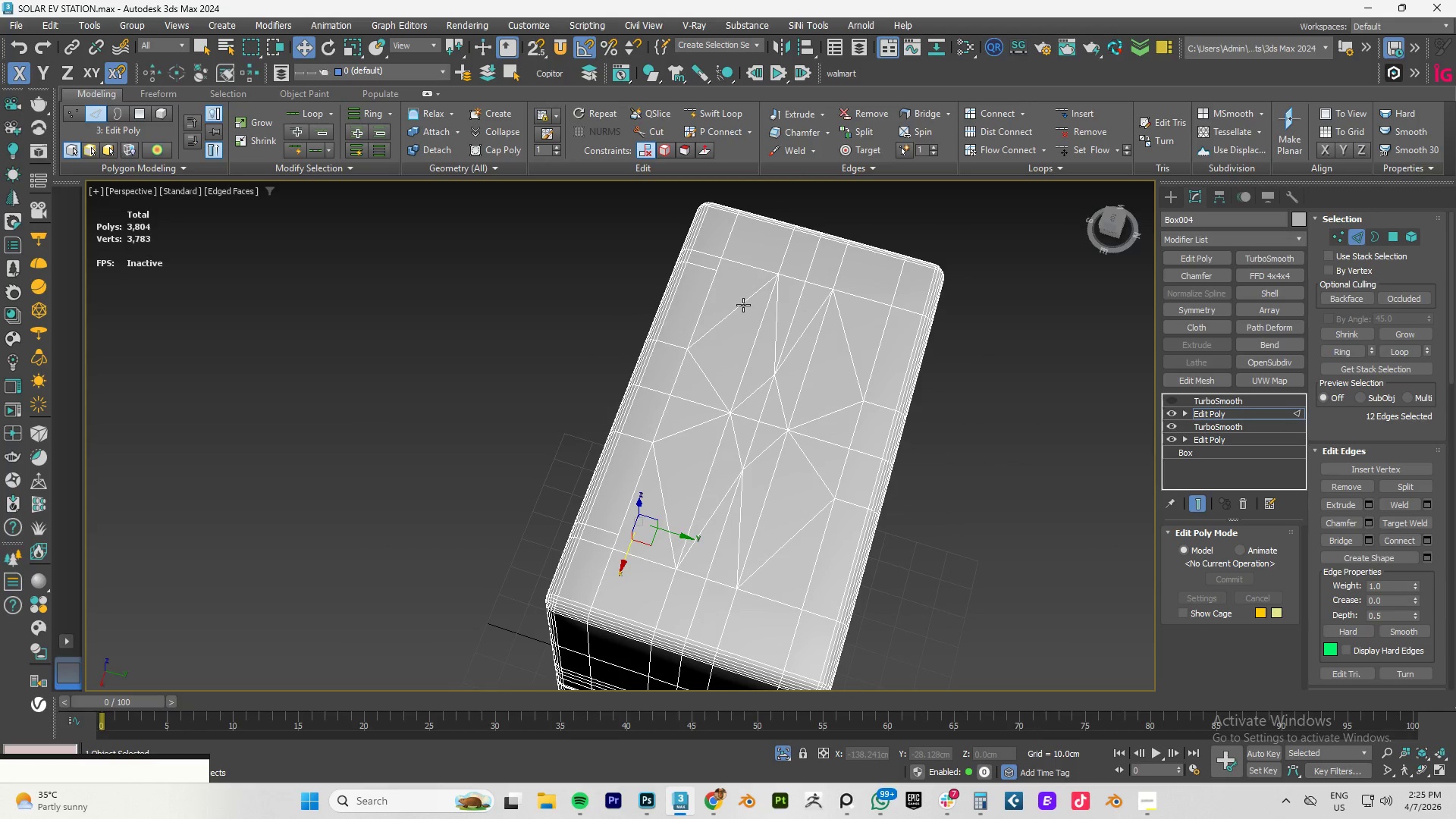 
left_click([742, 305])
 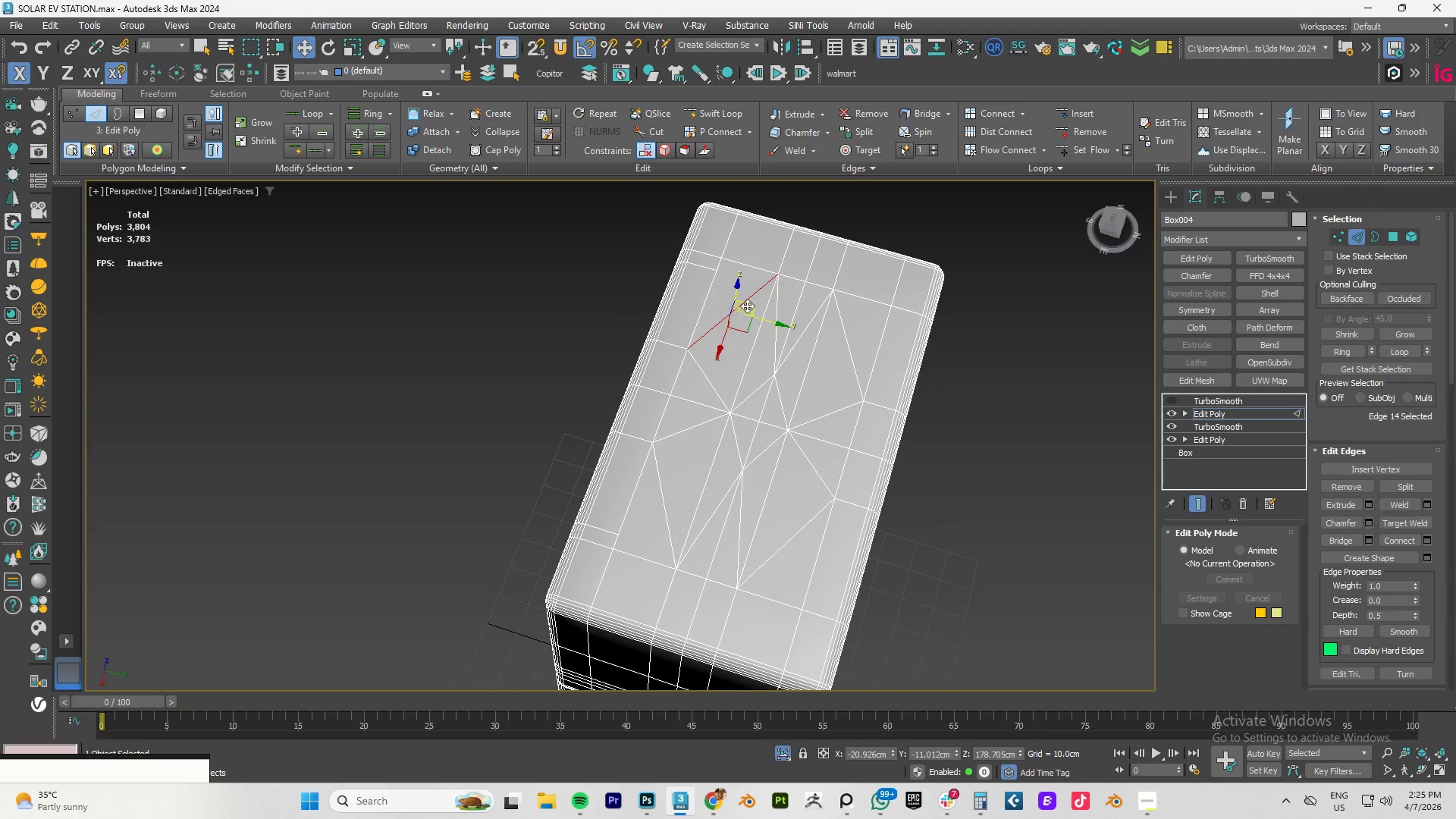 
hold_key(key=ControlLeft, duration=1.52)
left_click([777, 341])
 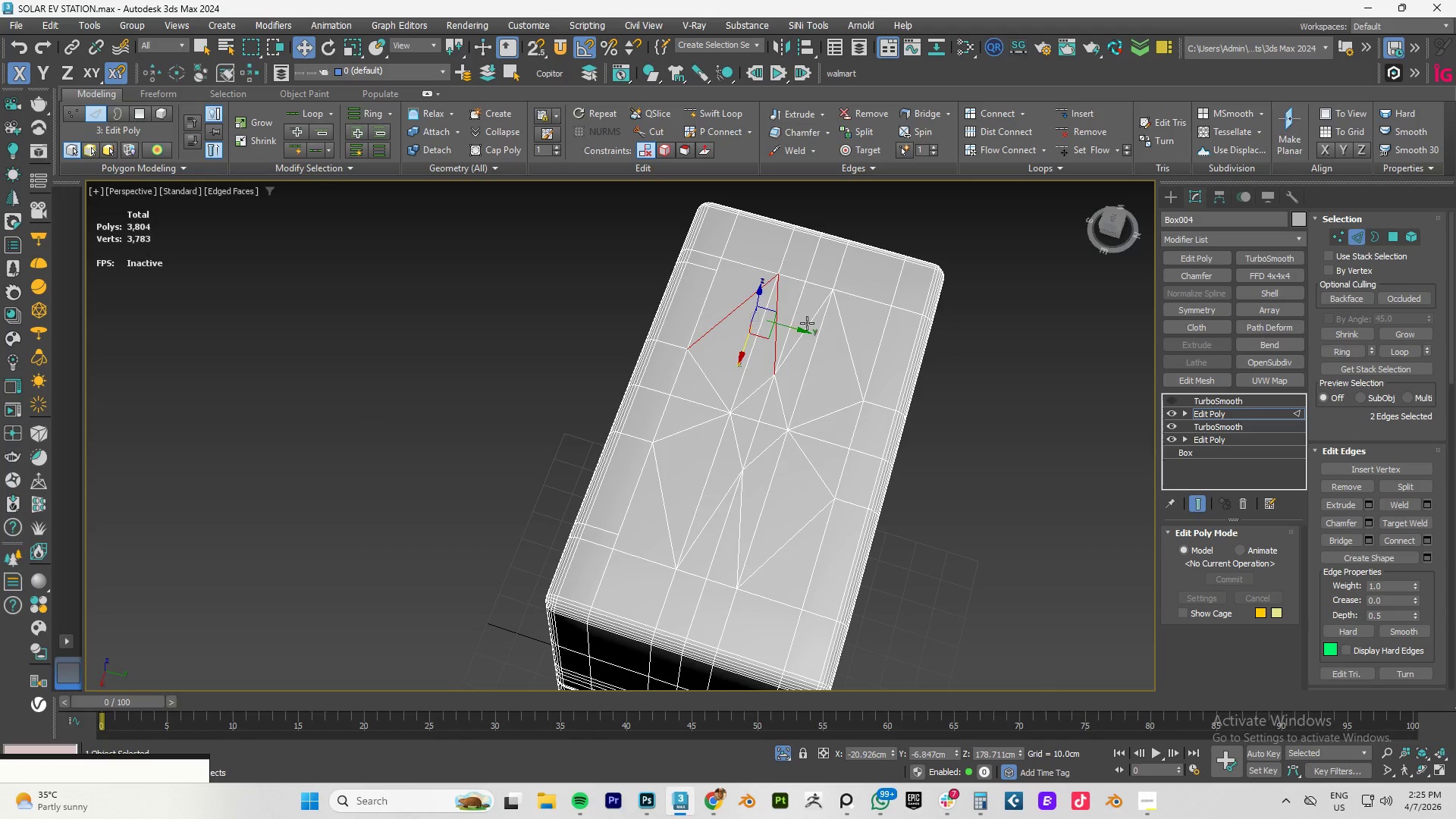 
hold_key(key=ControlLeft, duration=1.51)
left_click([805, 320])
 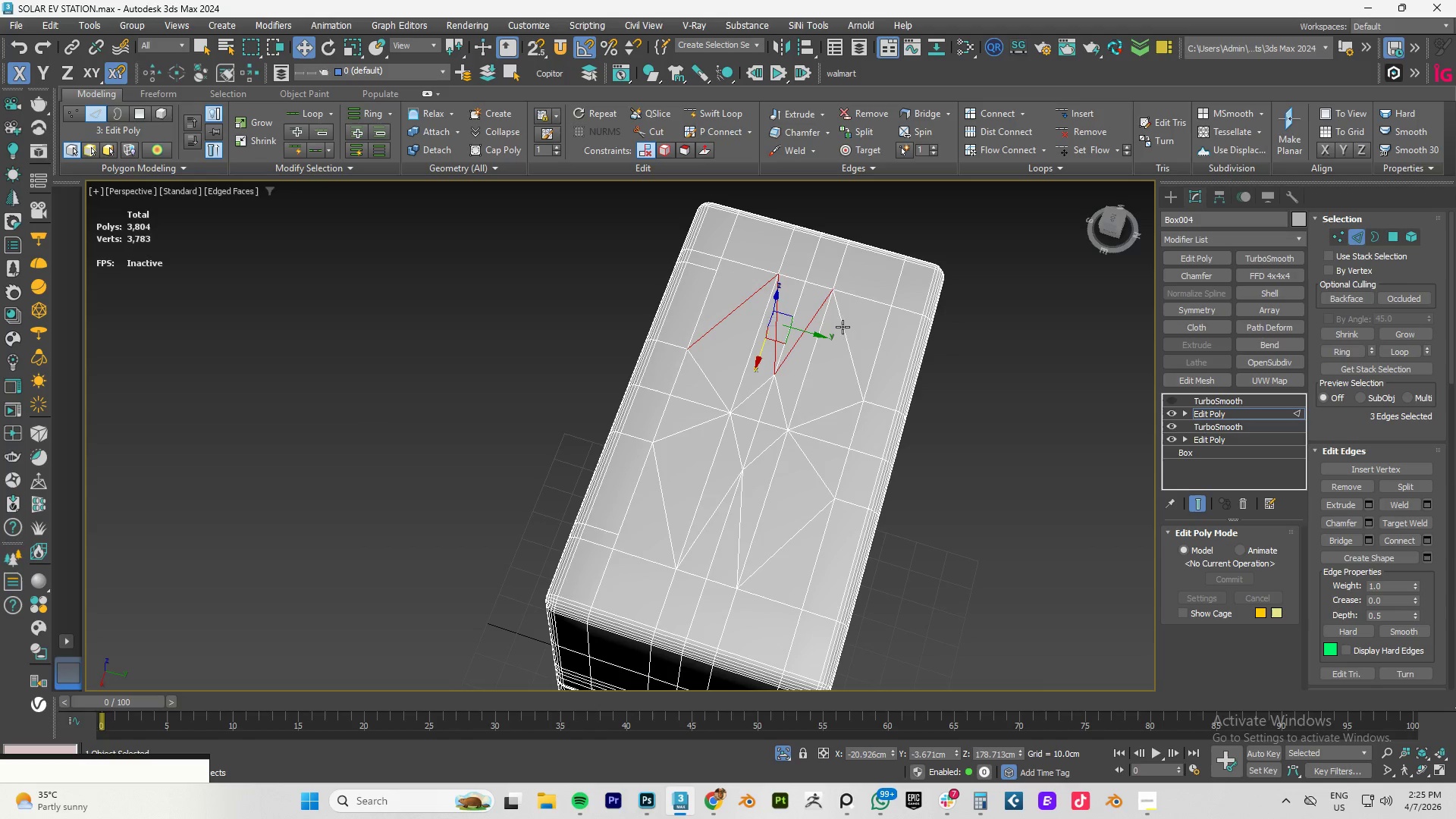 
left_click([843, 328])
 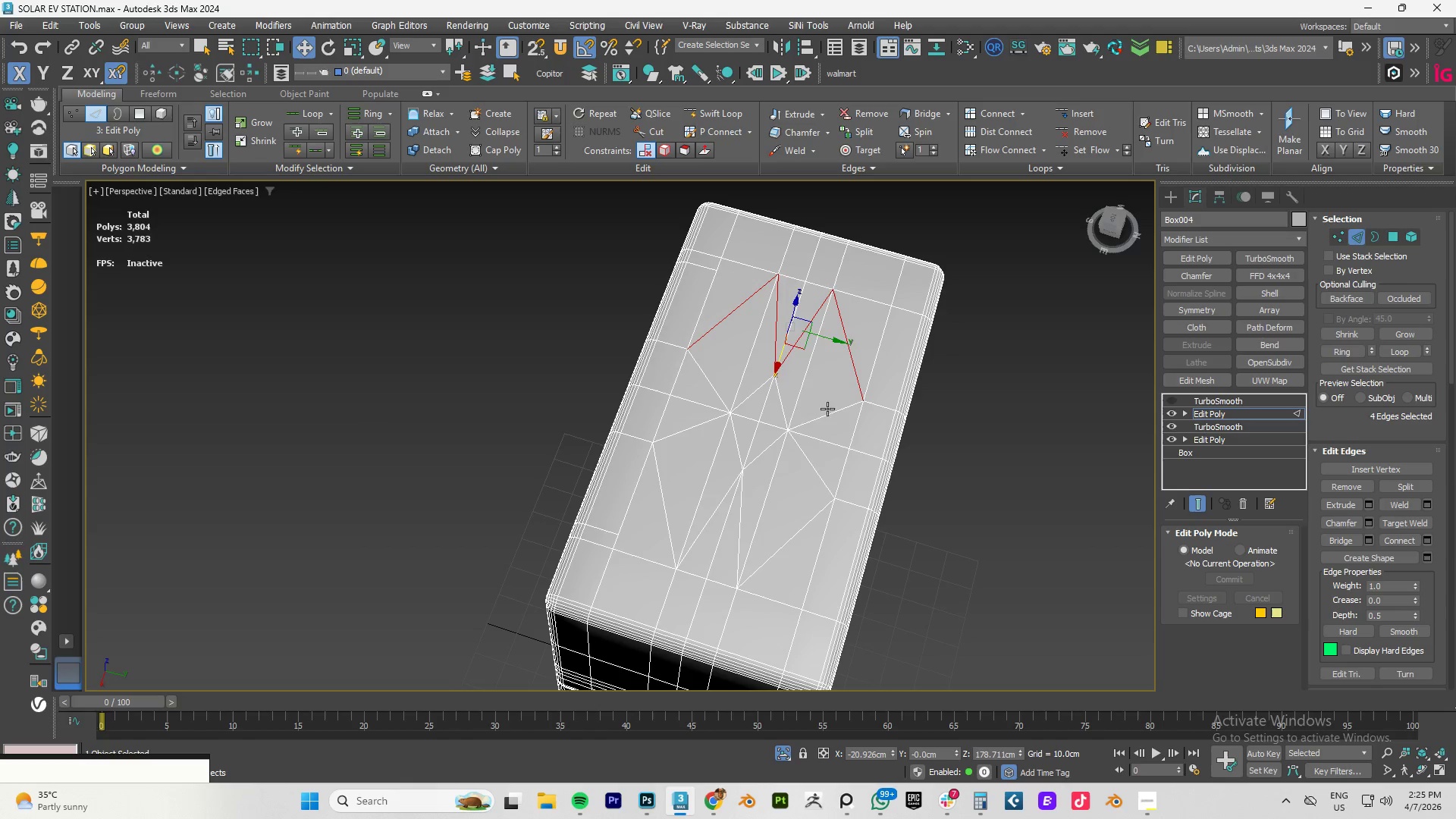 
left_click([827, 409])
 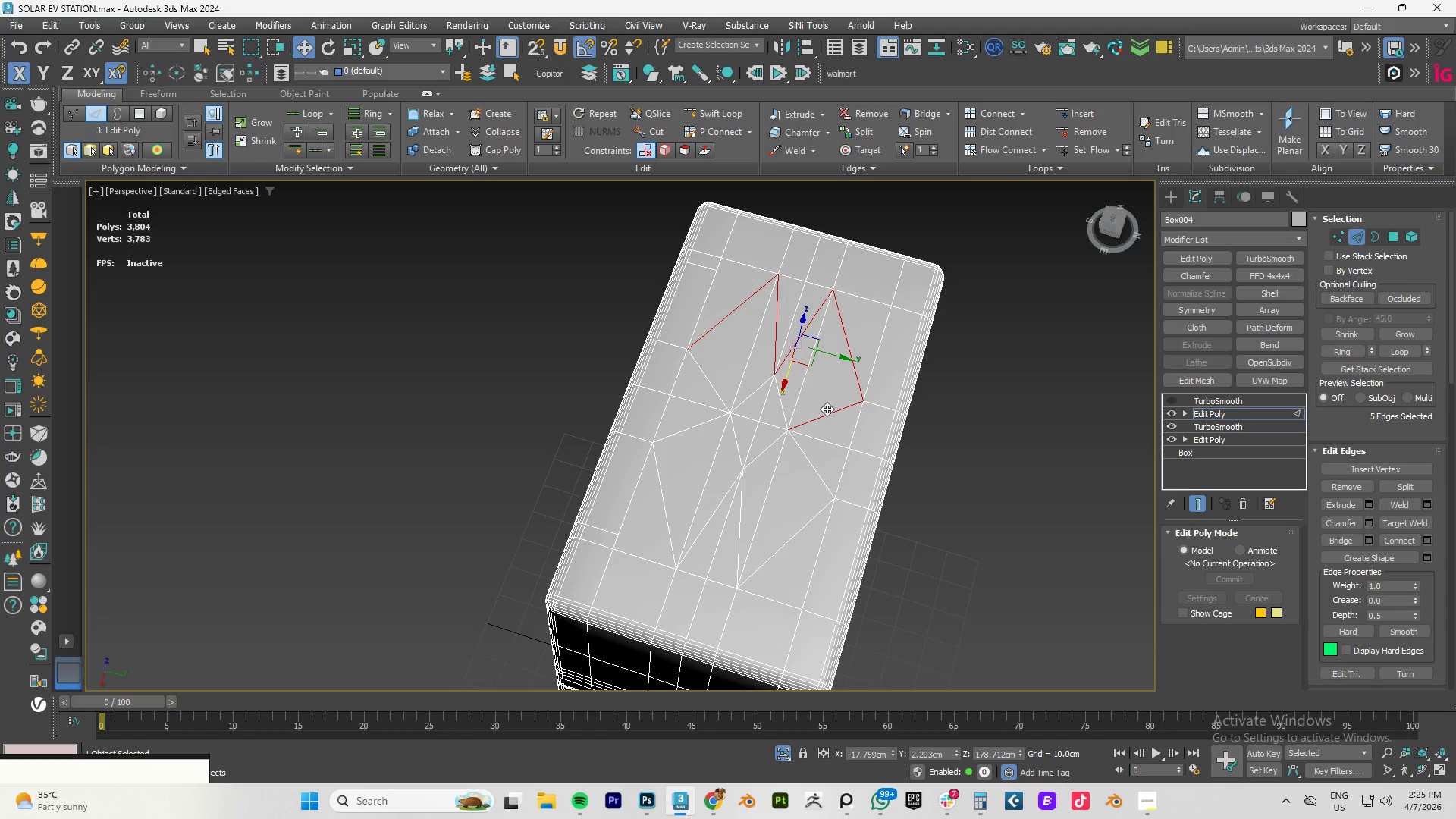 
double_click([827, 409])
 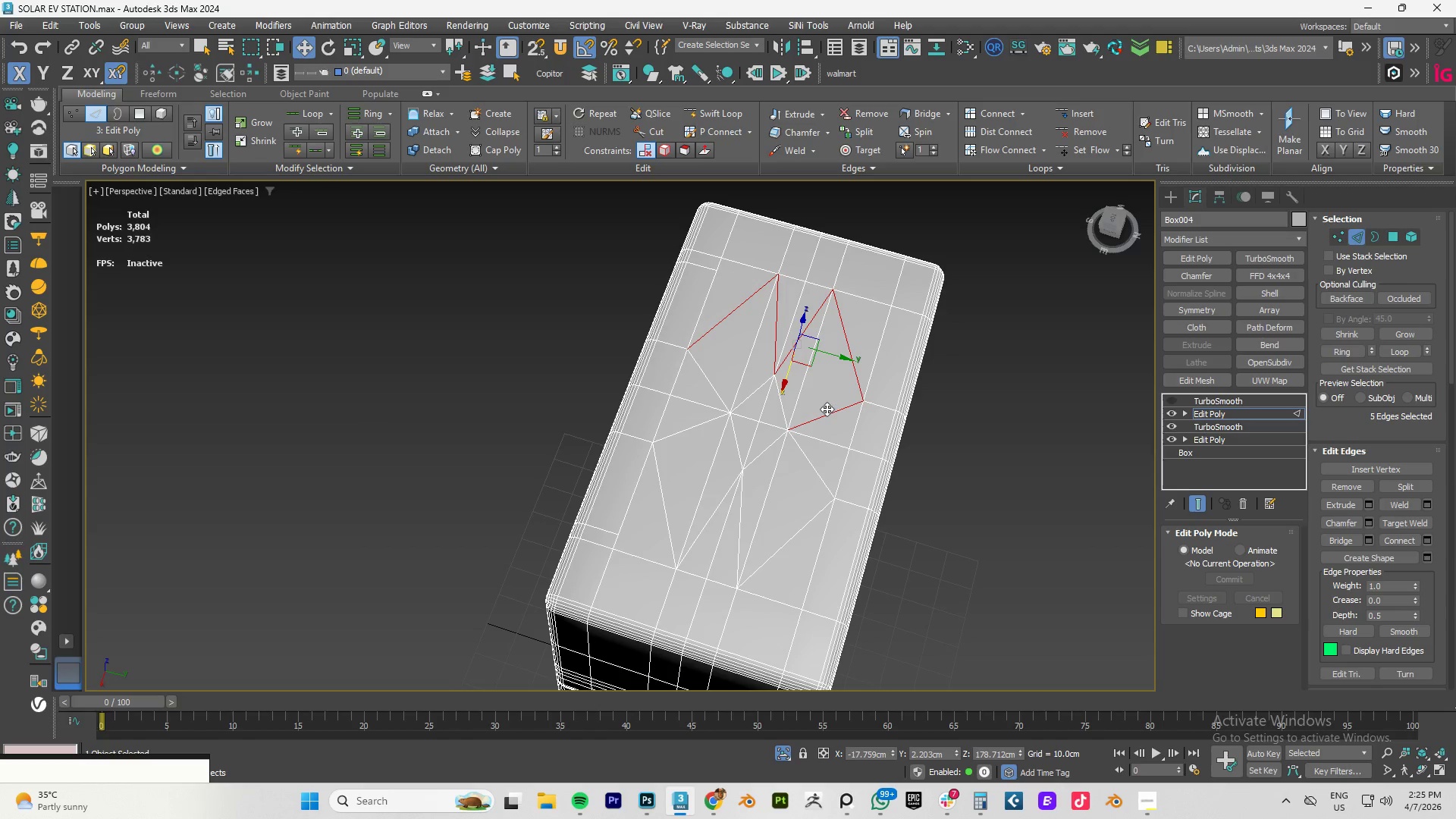 
hold_key(key=ControlLeft, duration=1.5)
left_click([814, 466])
 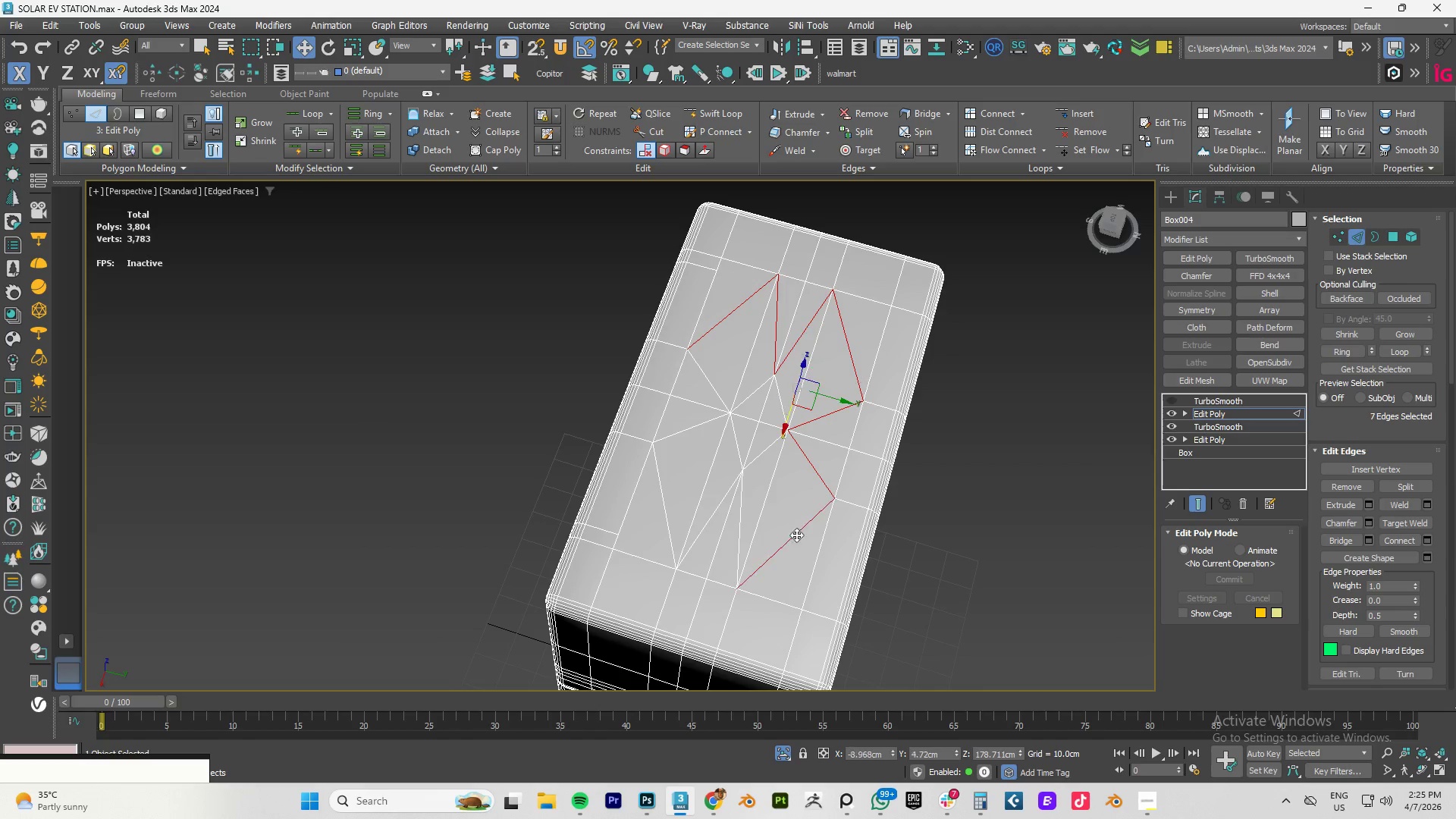 
hold_key(key=ControlLeft, duration=1.52)
left_click([739, 535])
 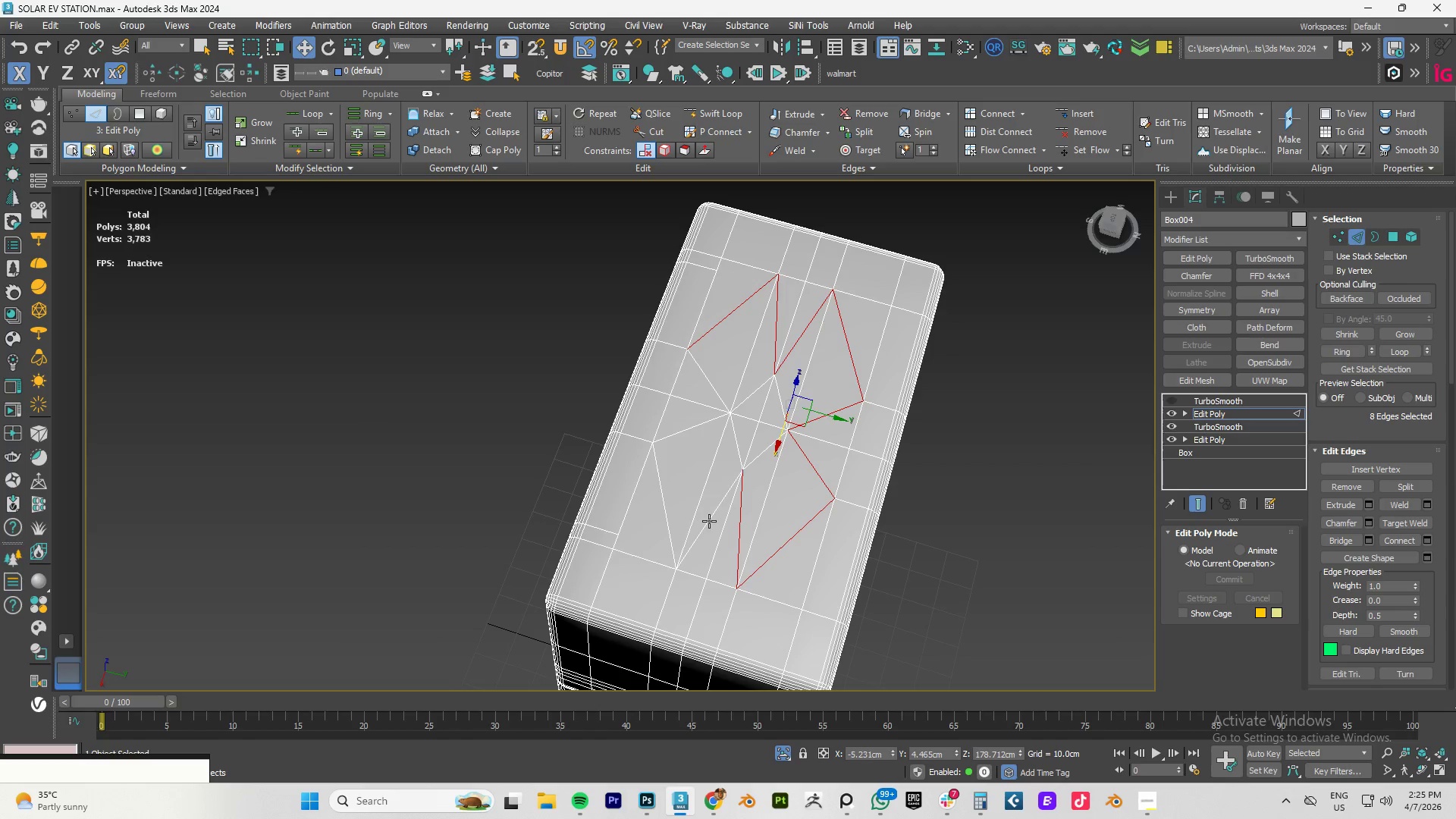 
left_click([709, 521])
 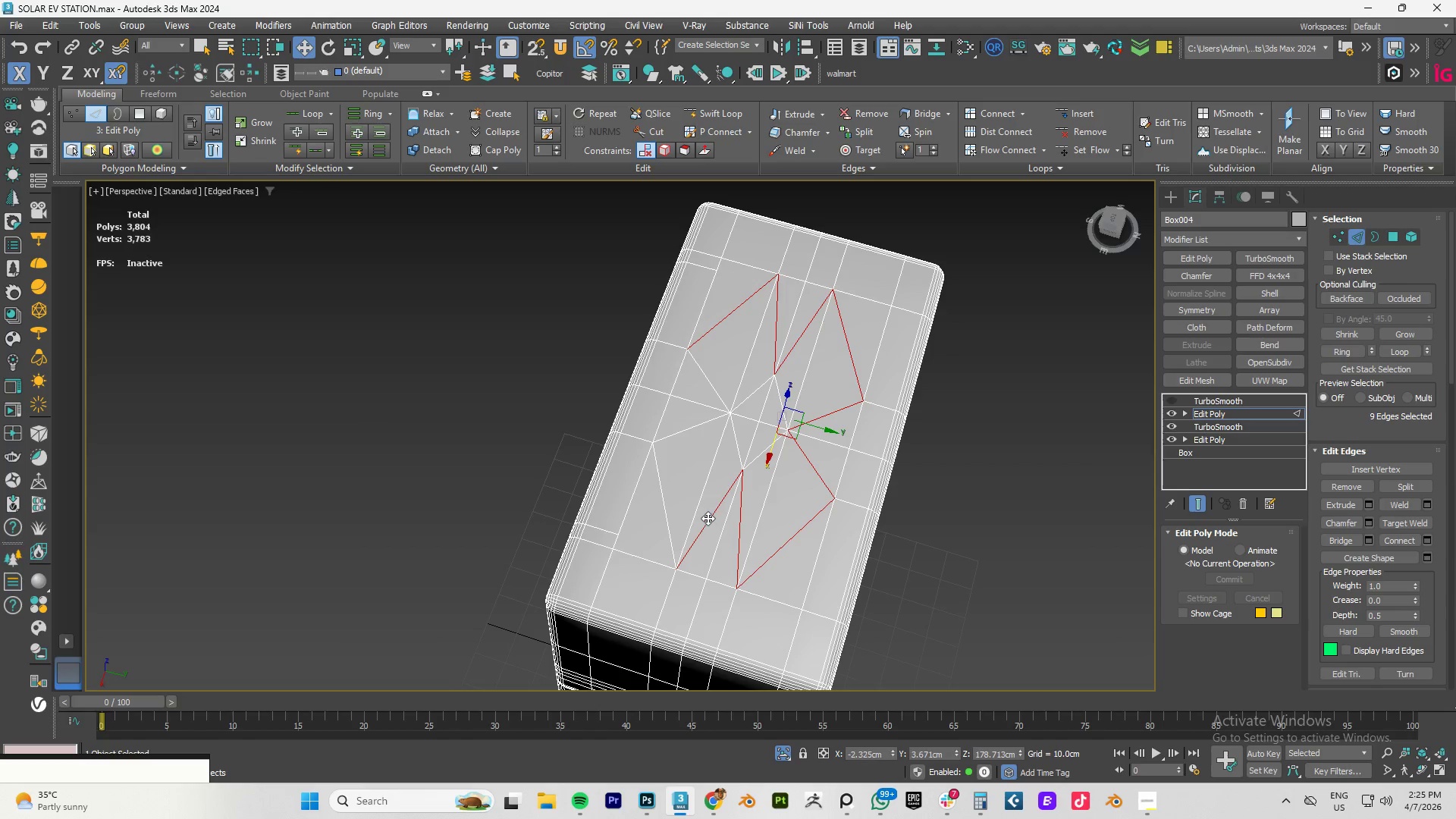 
hold_key(key=ControlLeft, duration=1.51)
left_click([658, 508])
 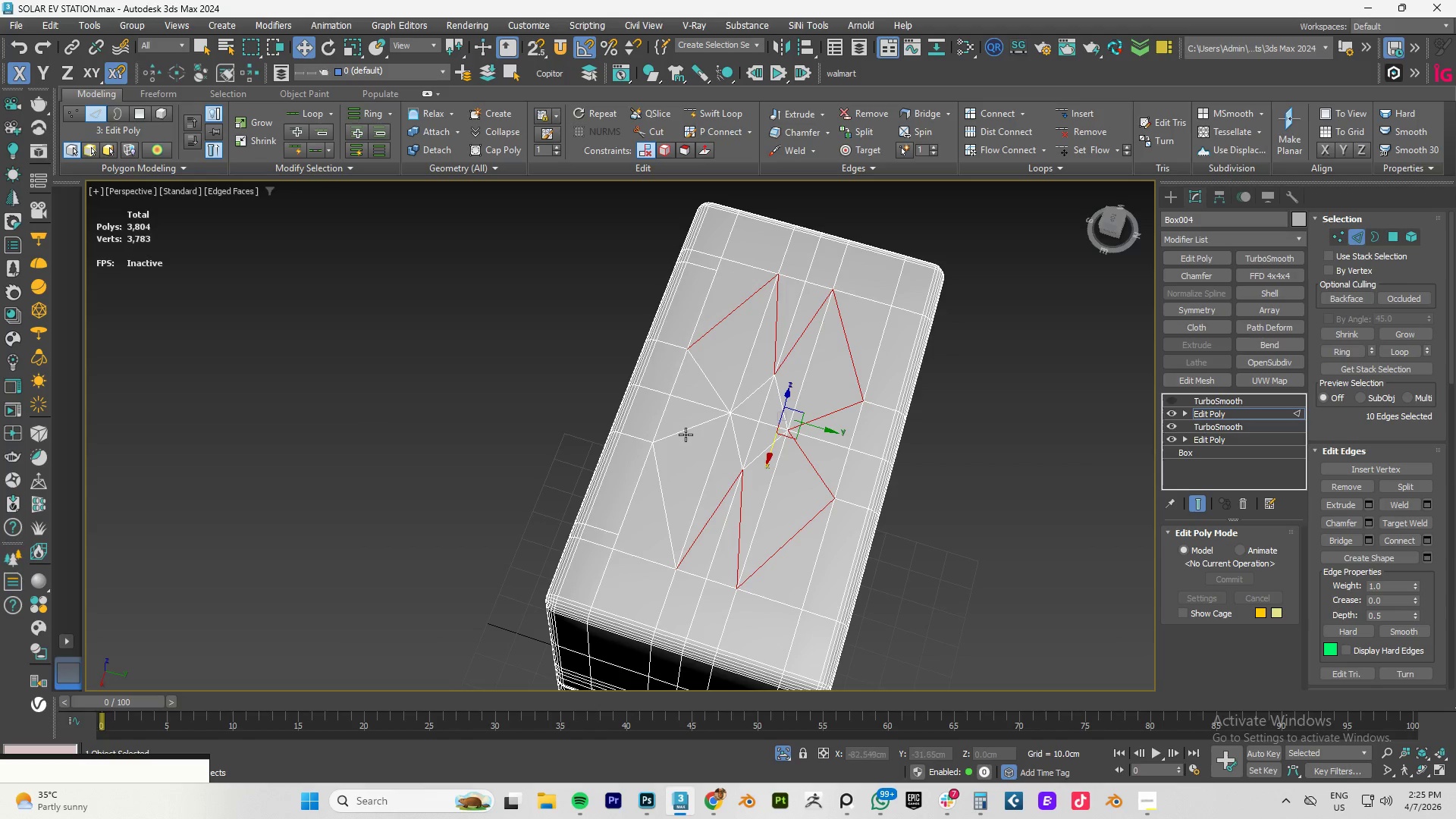 
left_click([681, 428])
 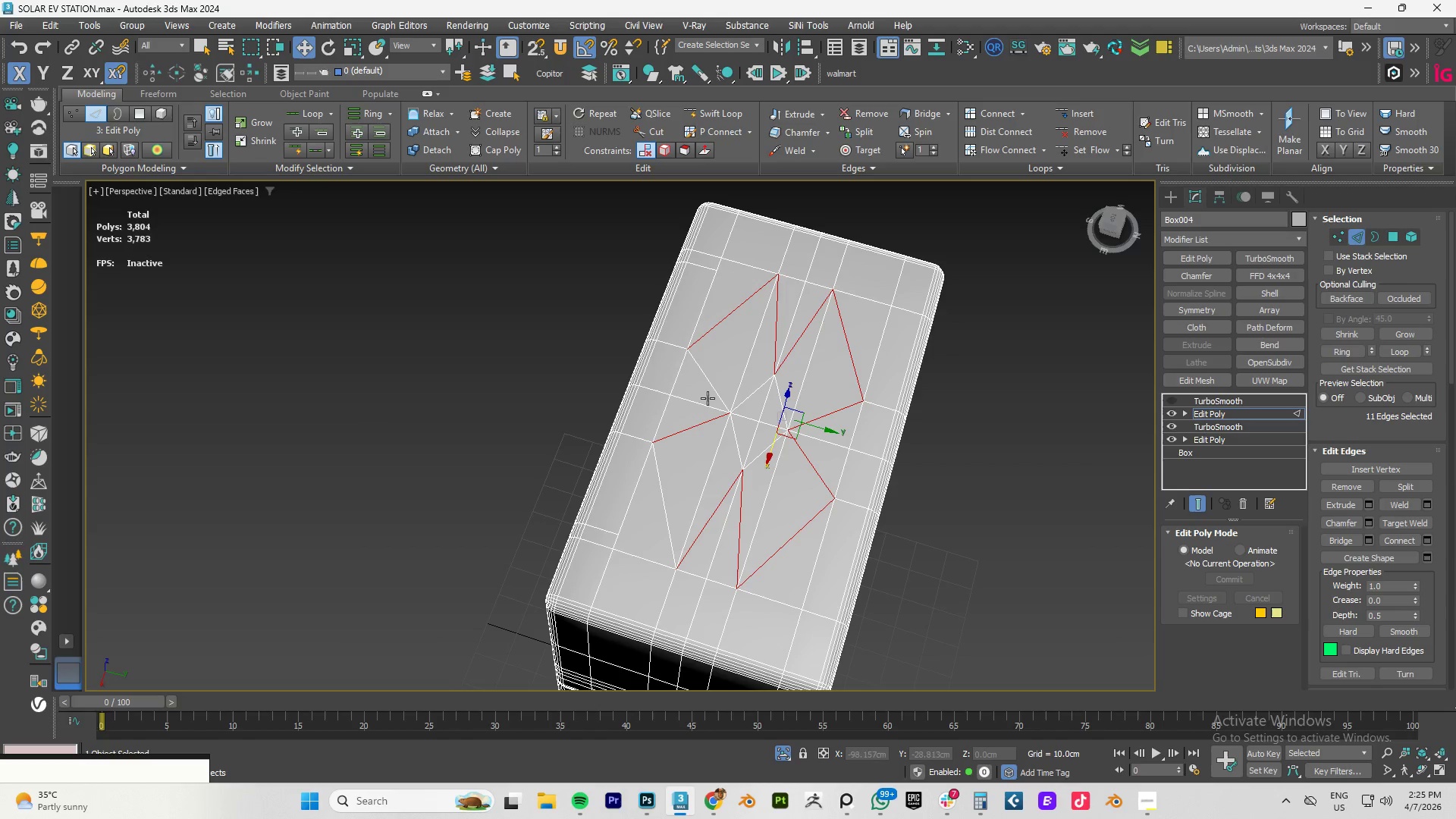 
hold_key(key=ControlLeft, duration=1.53)
left_click([716, 386])
 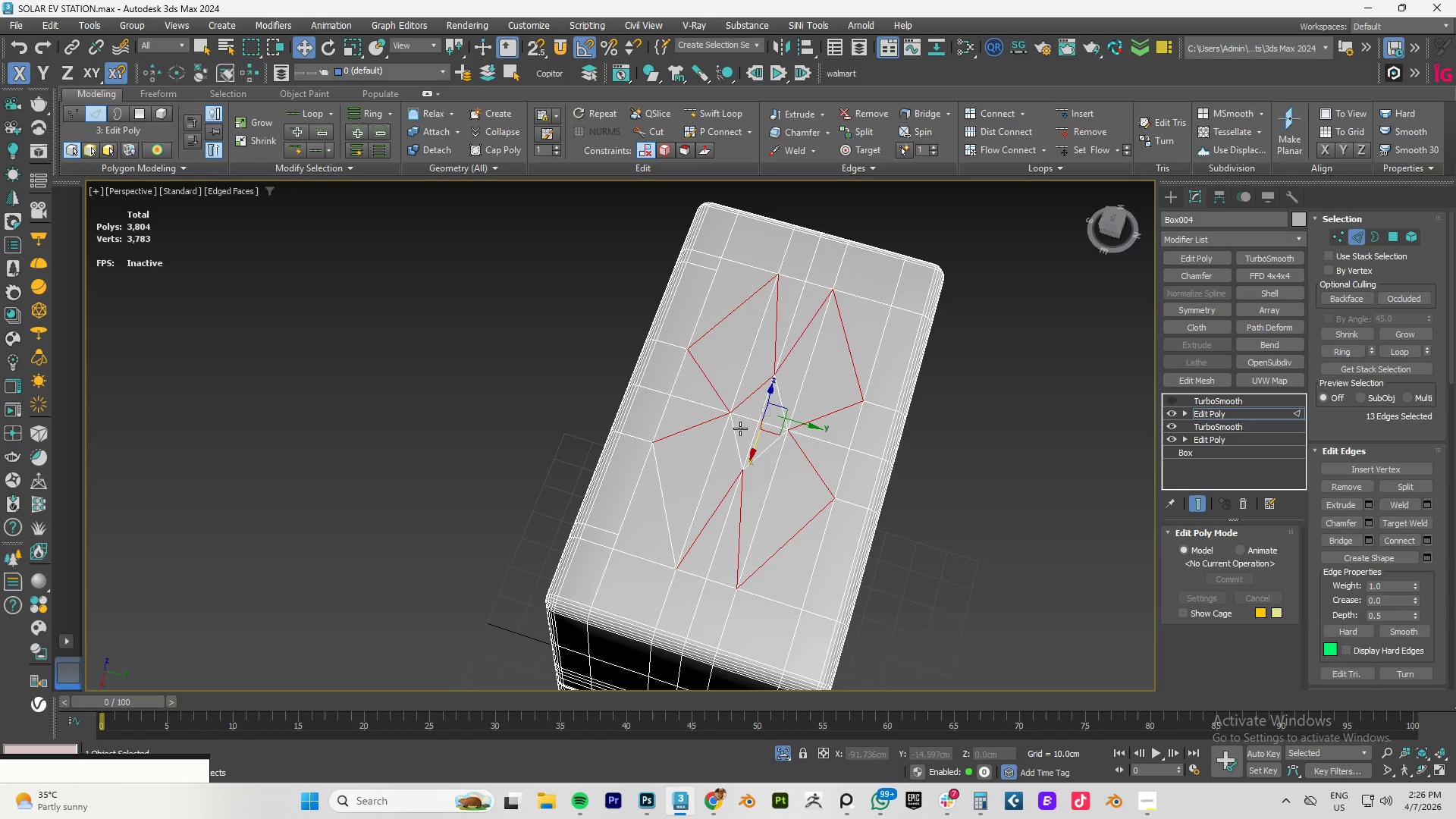 
double_click([736, 439])
 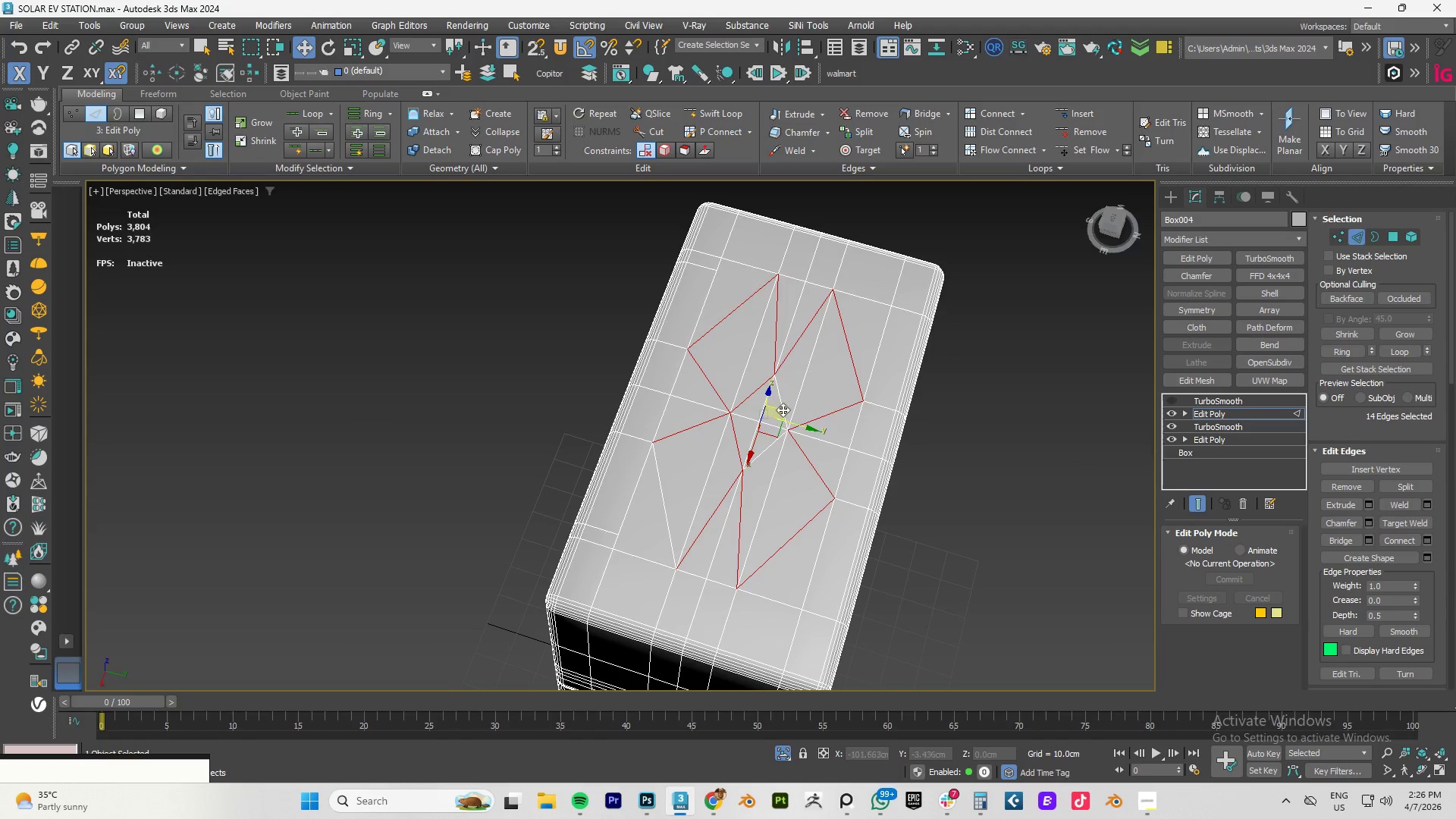 
hold_key(key=ControlLeft, duration=1.14)
left_click([783, 402])
 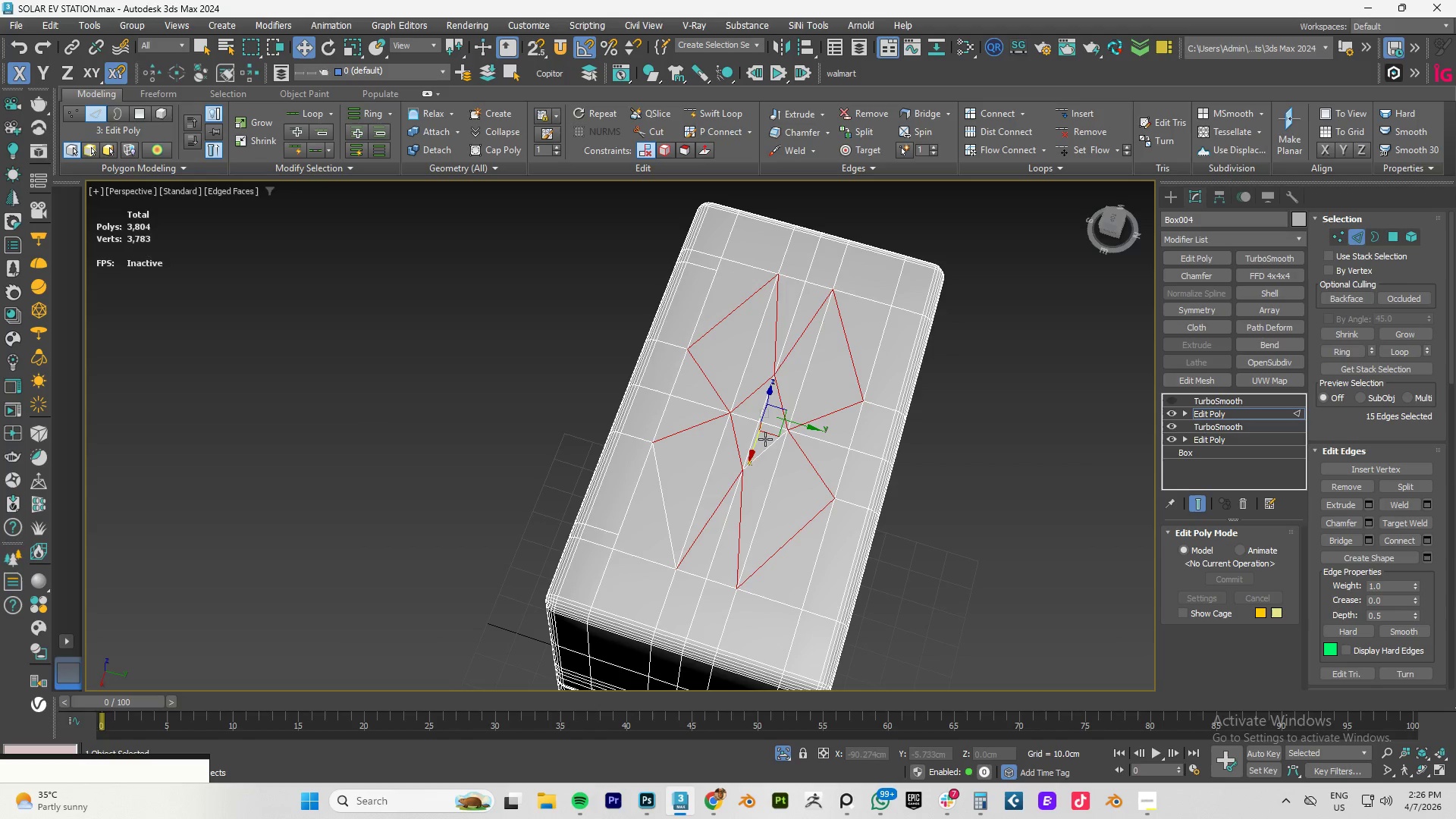 
left_click([765, 441])
 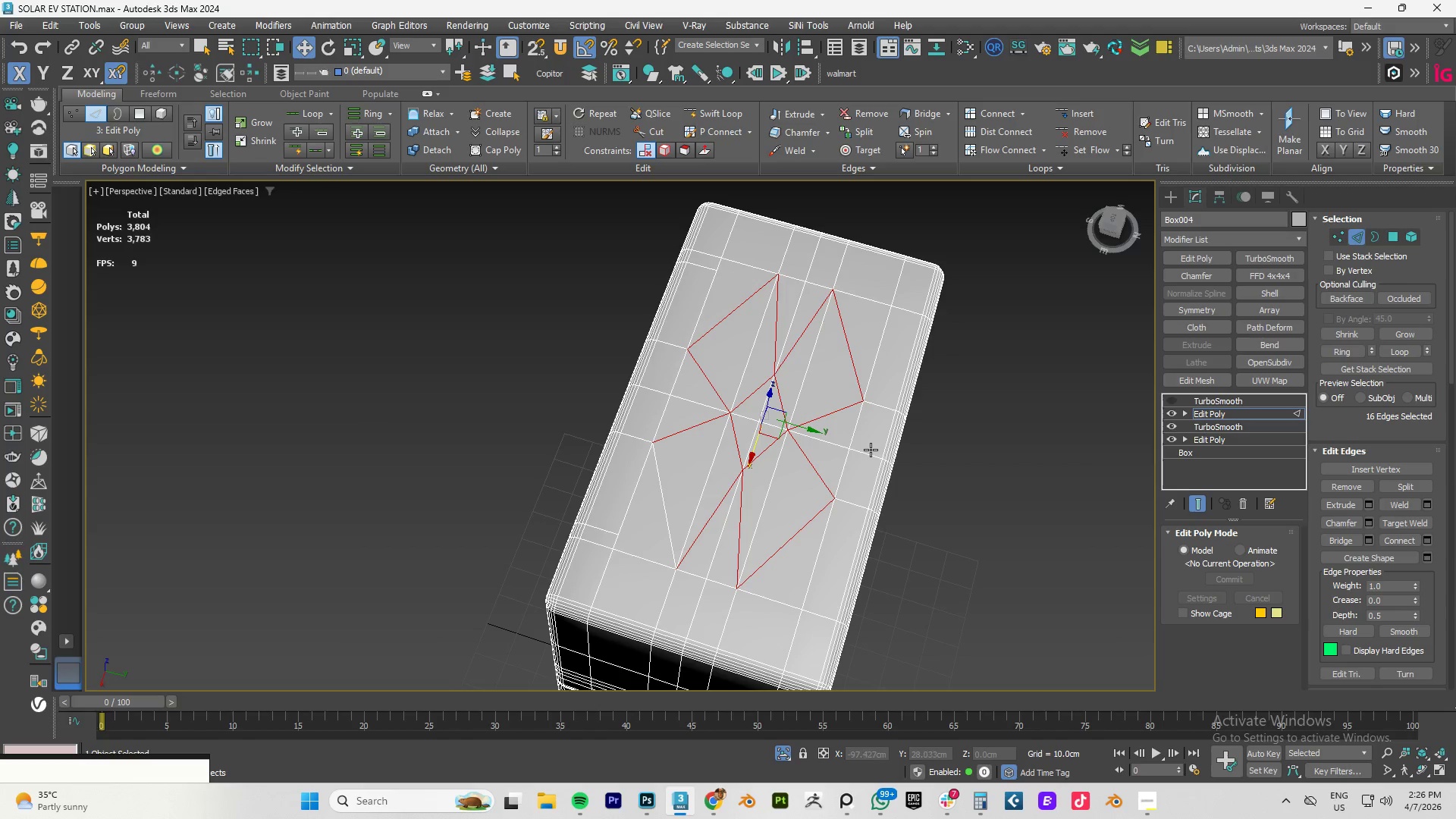 
key(Control+Backspace)
 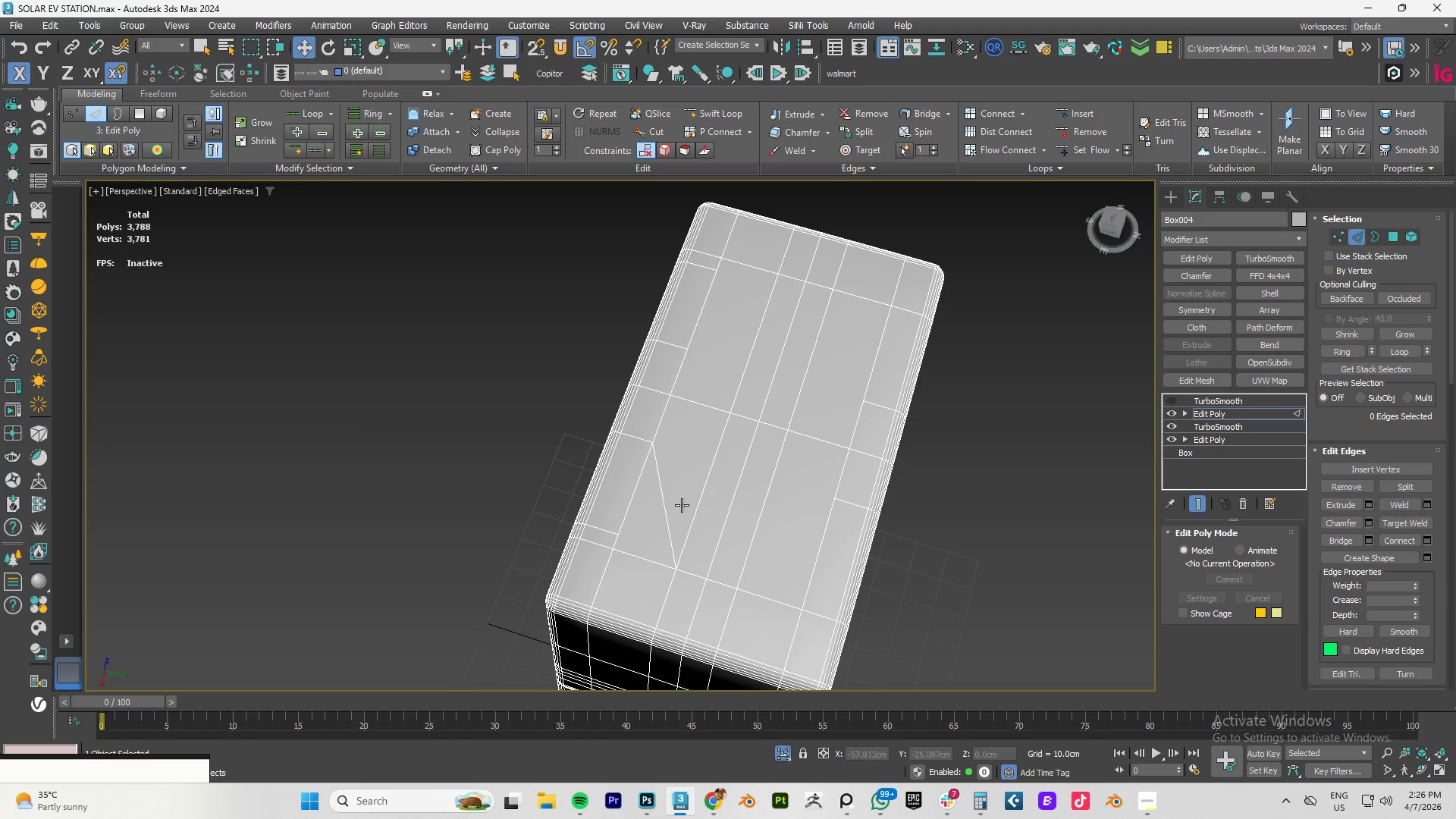 
left_click([670, 510])
 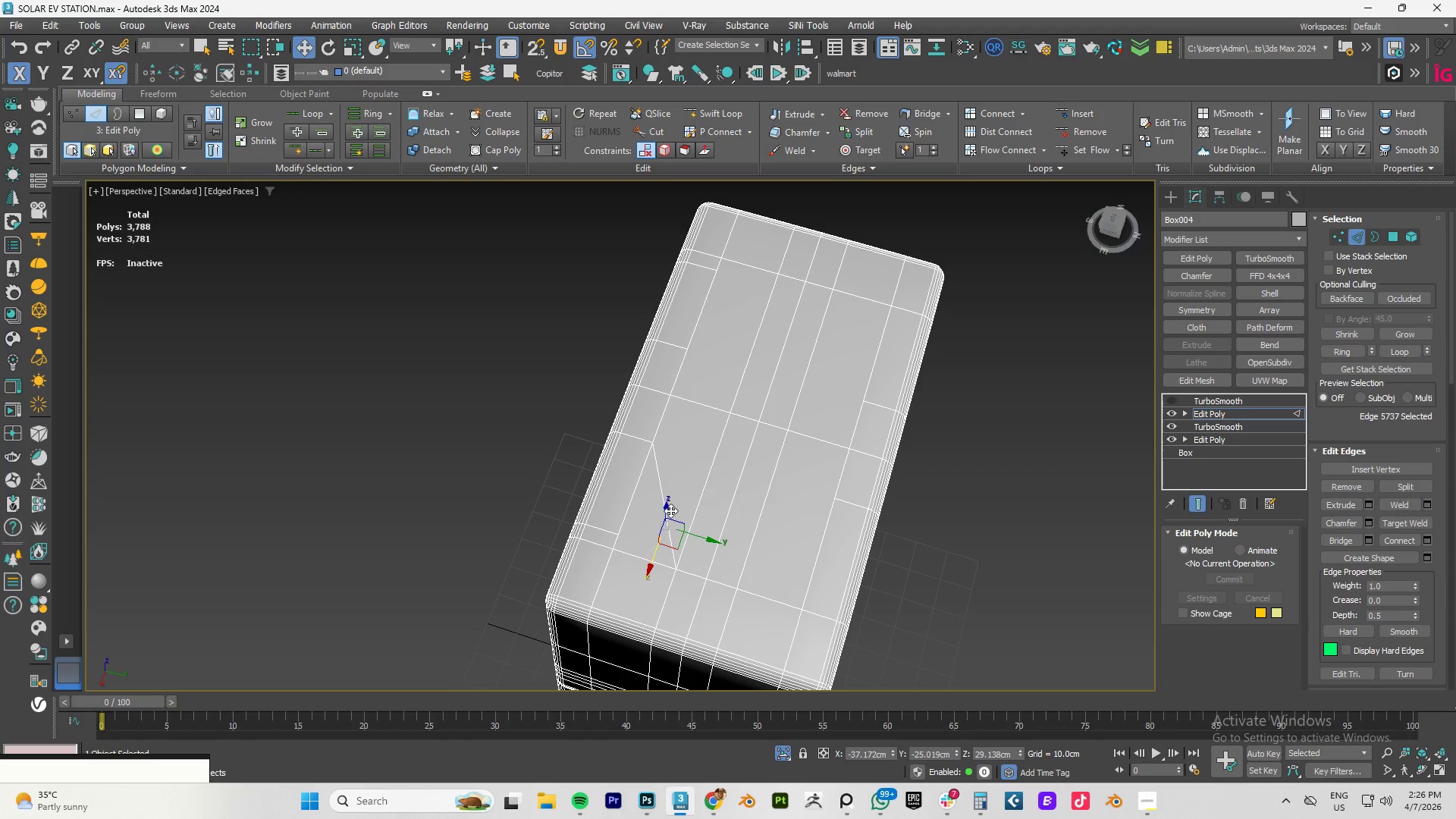 
key(Control+Backspace)
 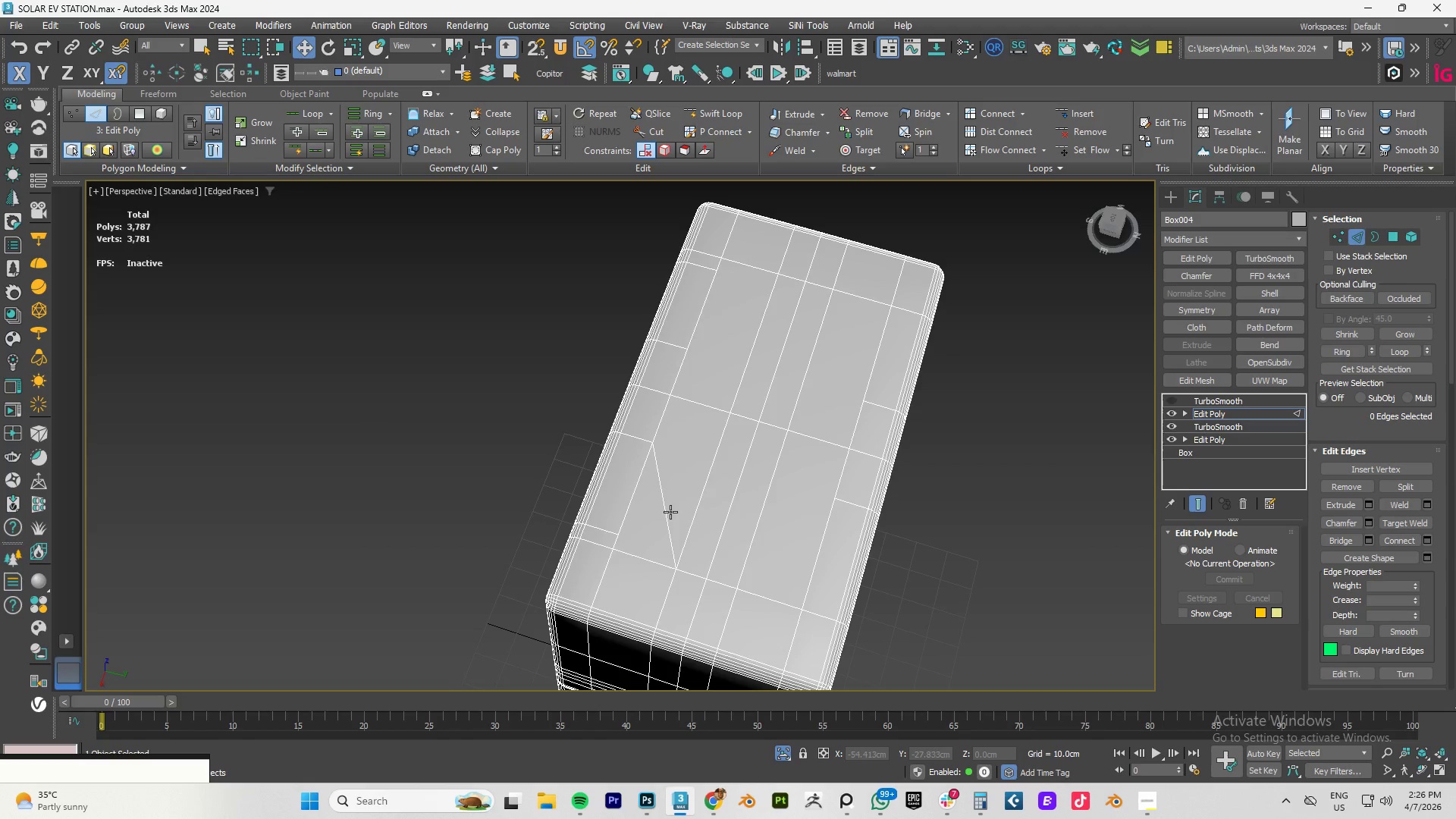 
key(Control+Z)
 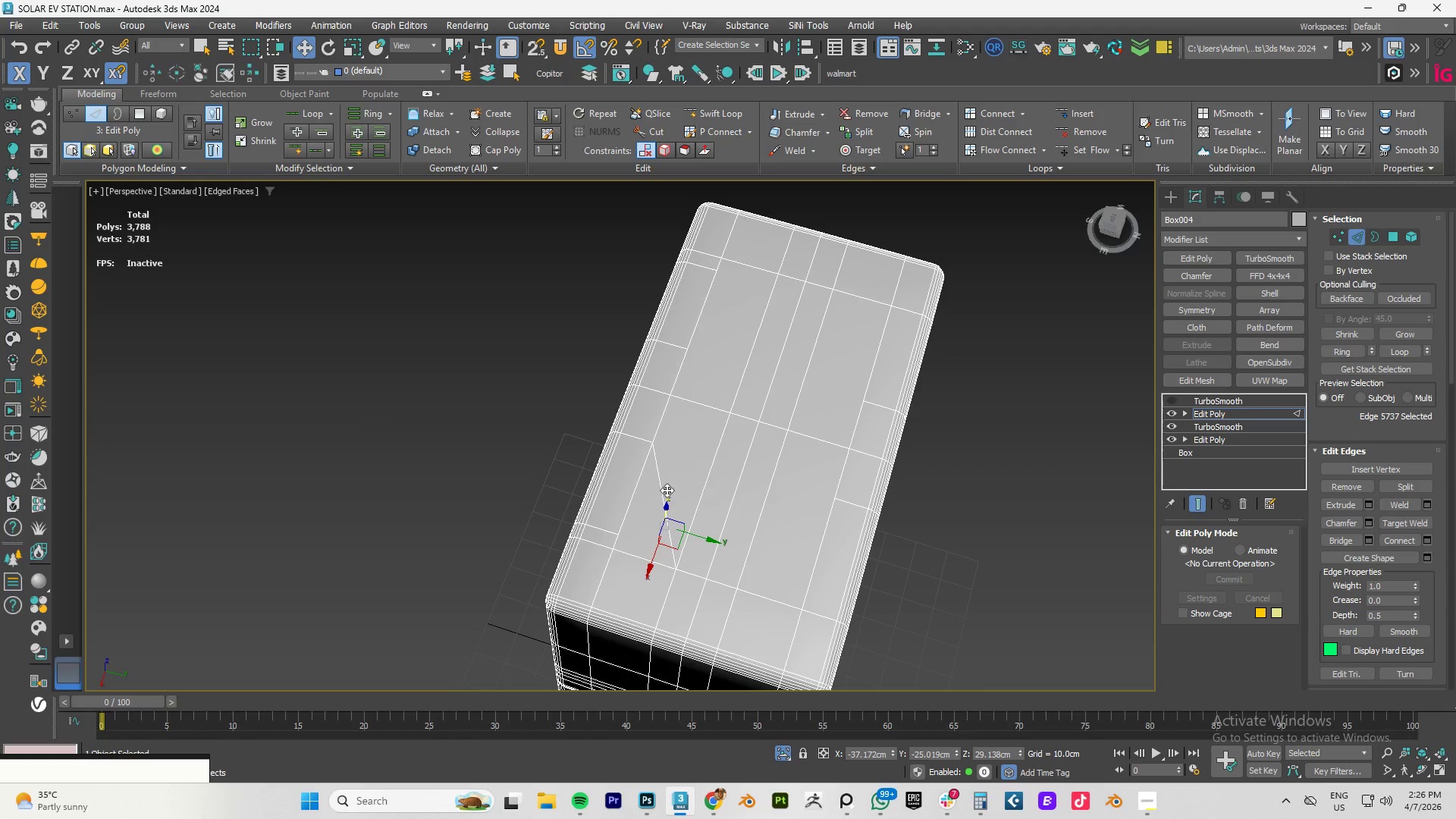 
left_click([661, 485])
 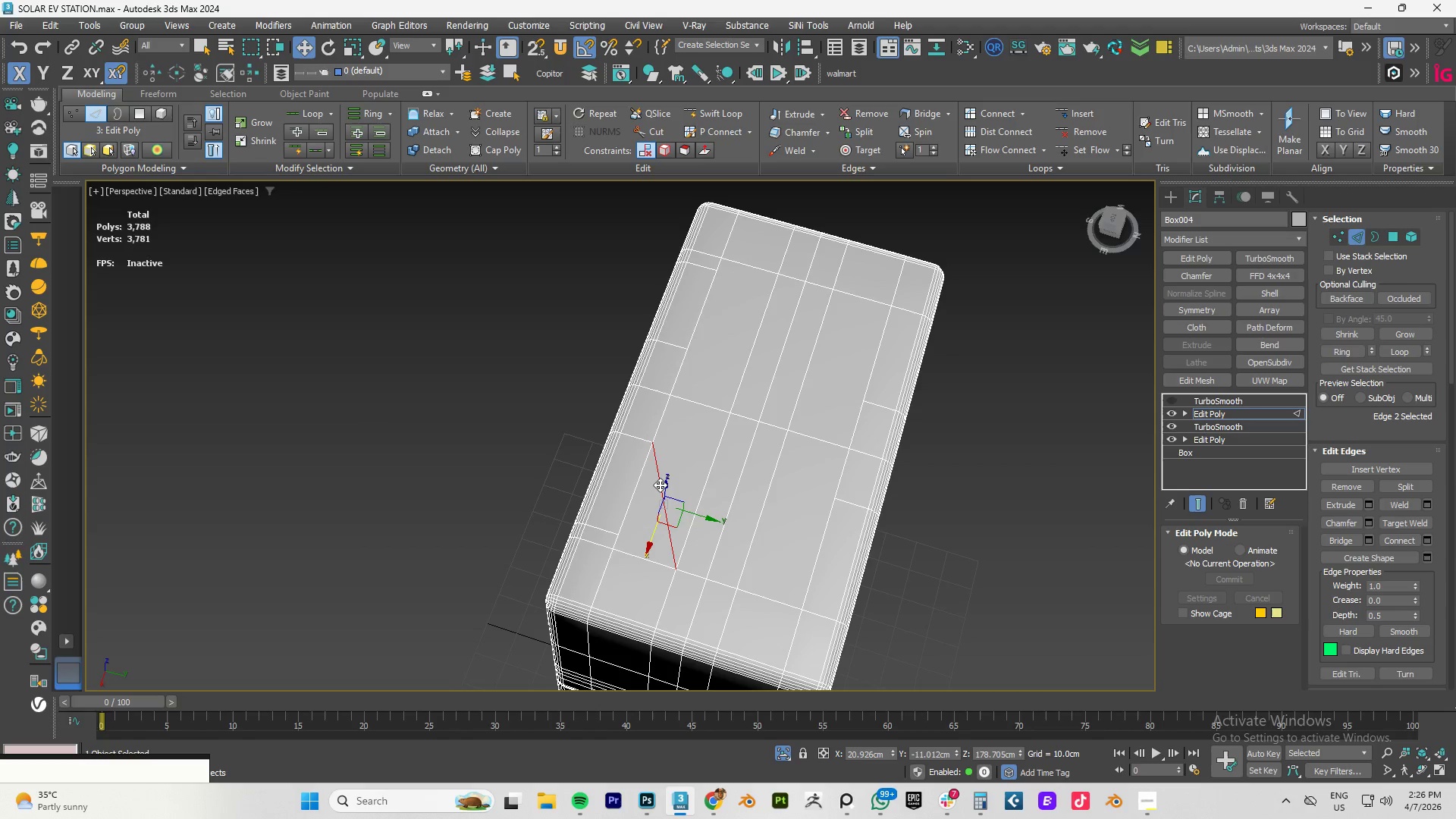 
key(Control+Backspace)
 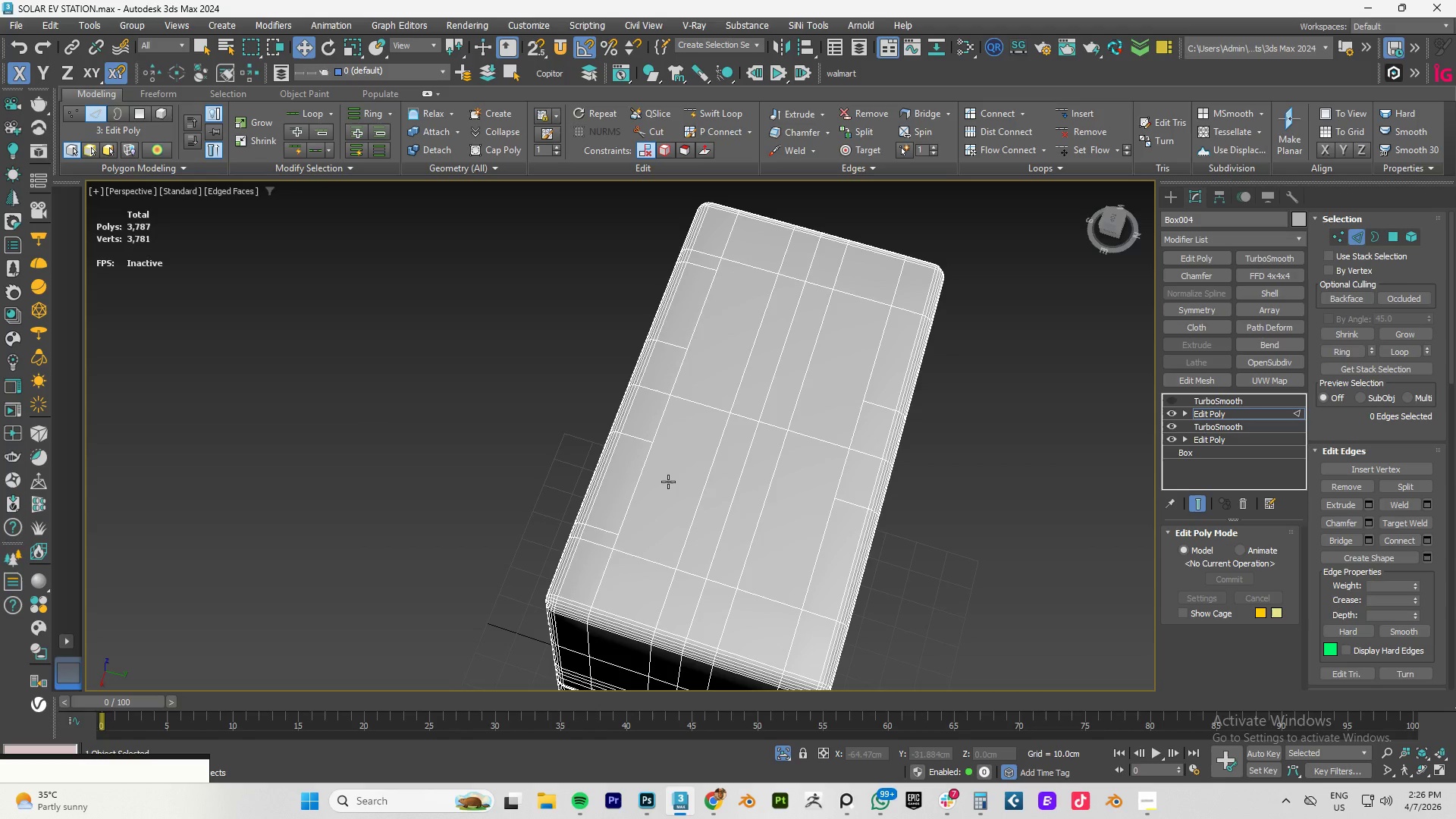 
key(1)
 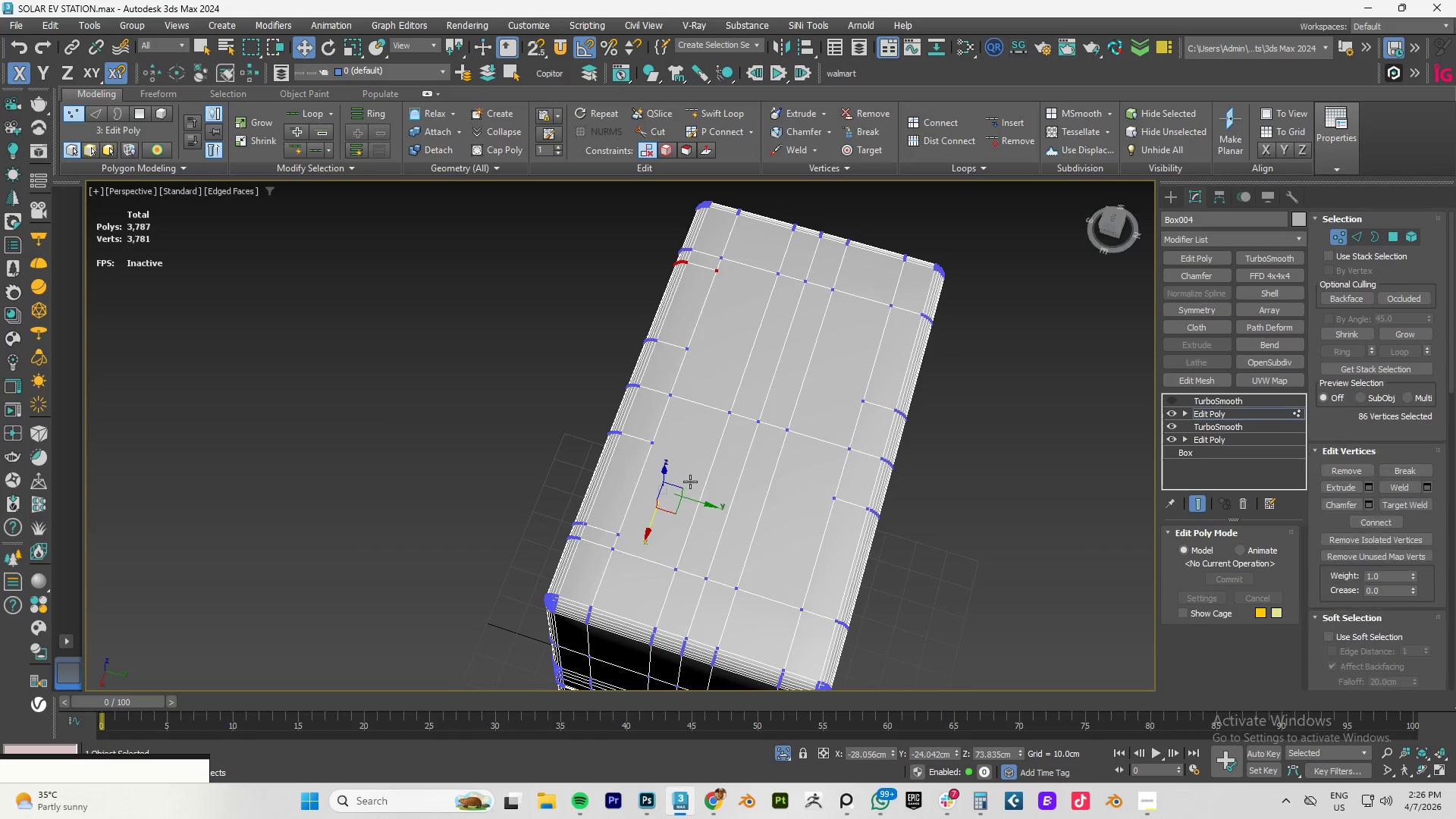 
key(Alt+C)
 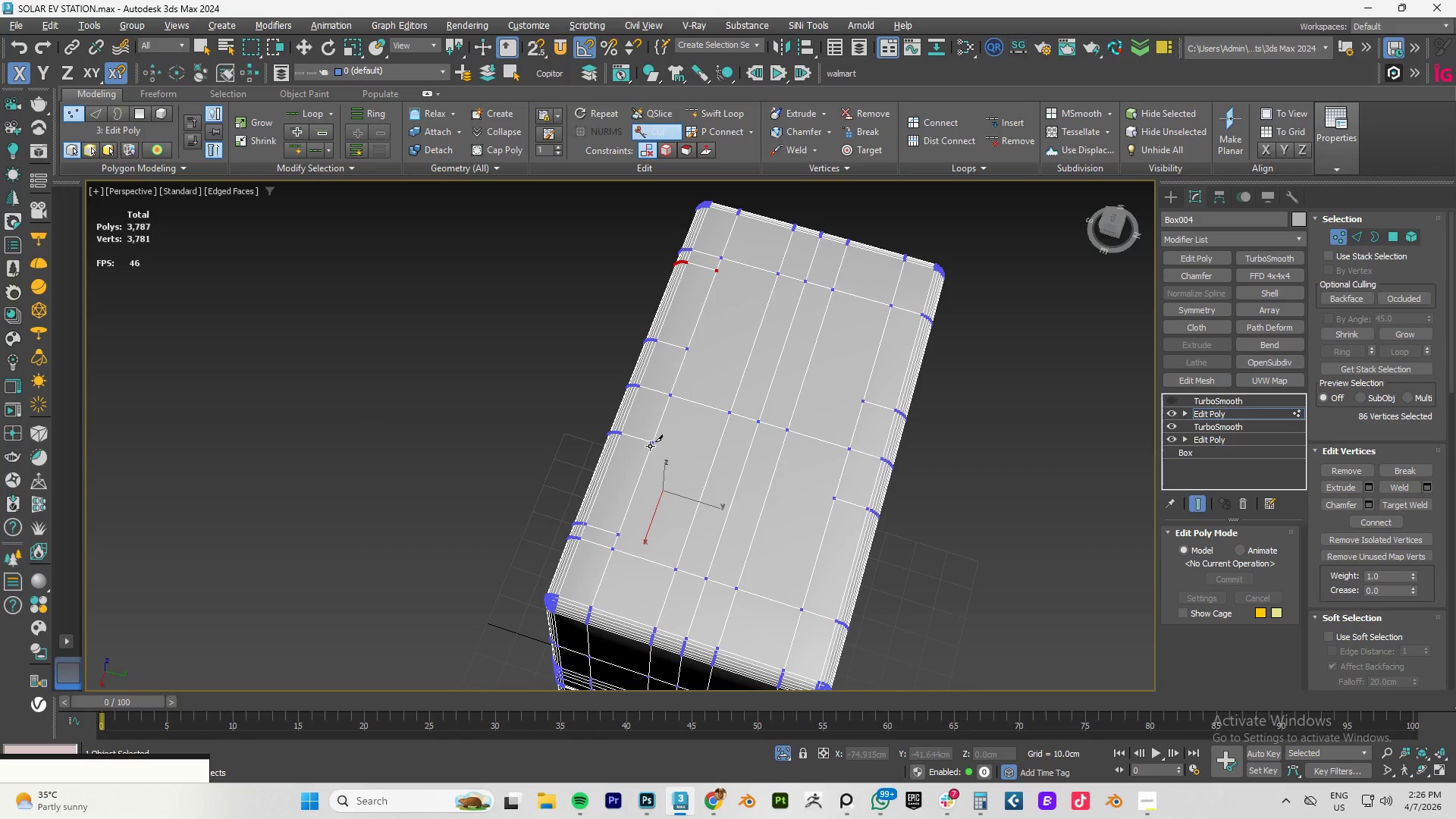 
left_click([650, 446])
 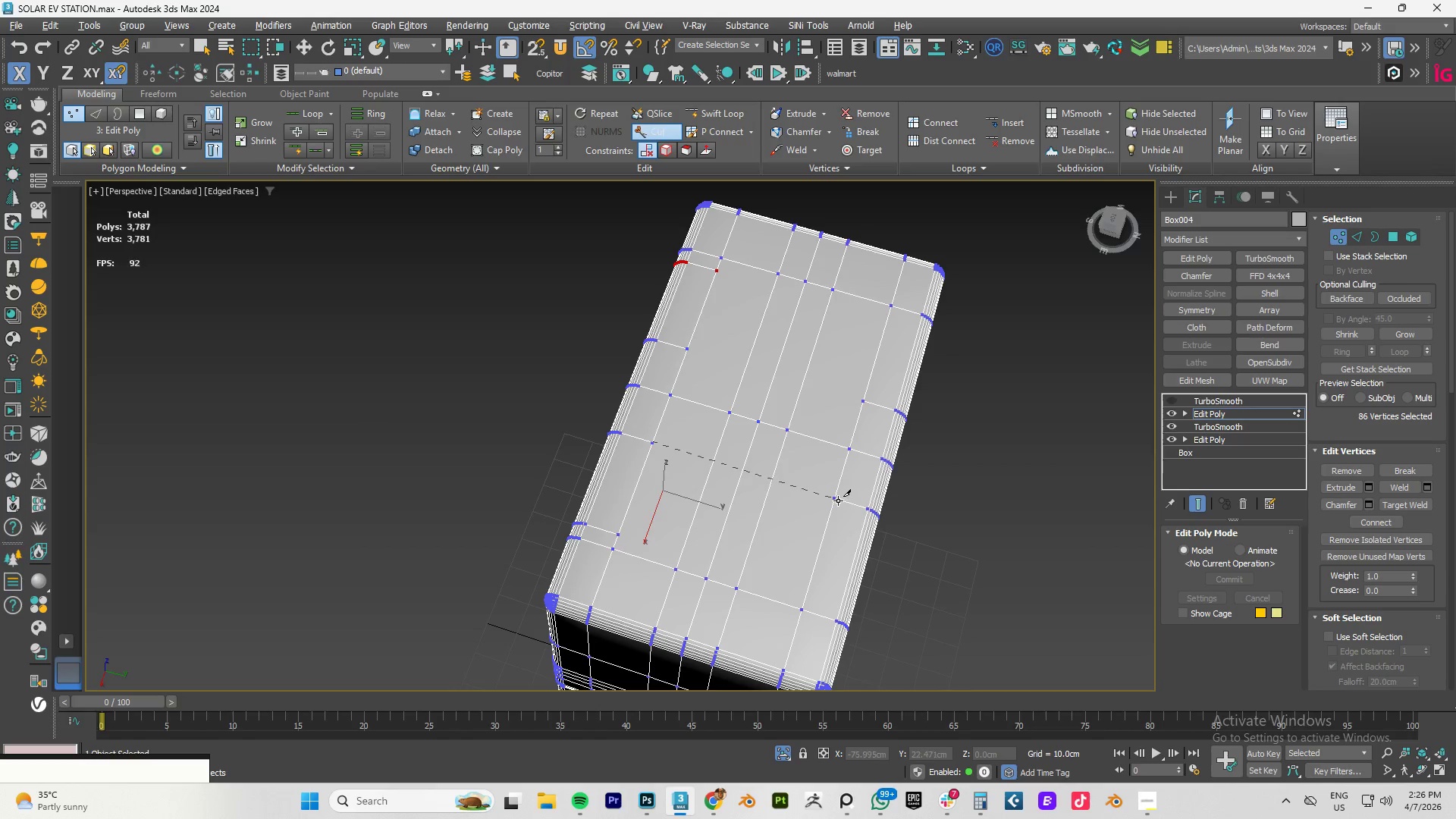 
left_click([833, 495])
 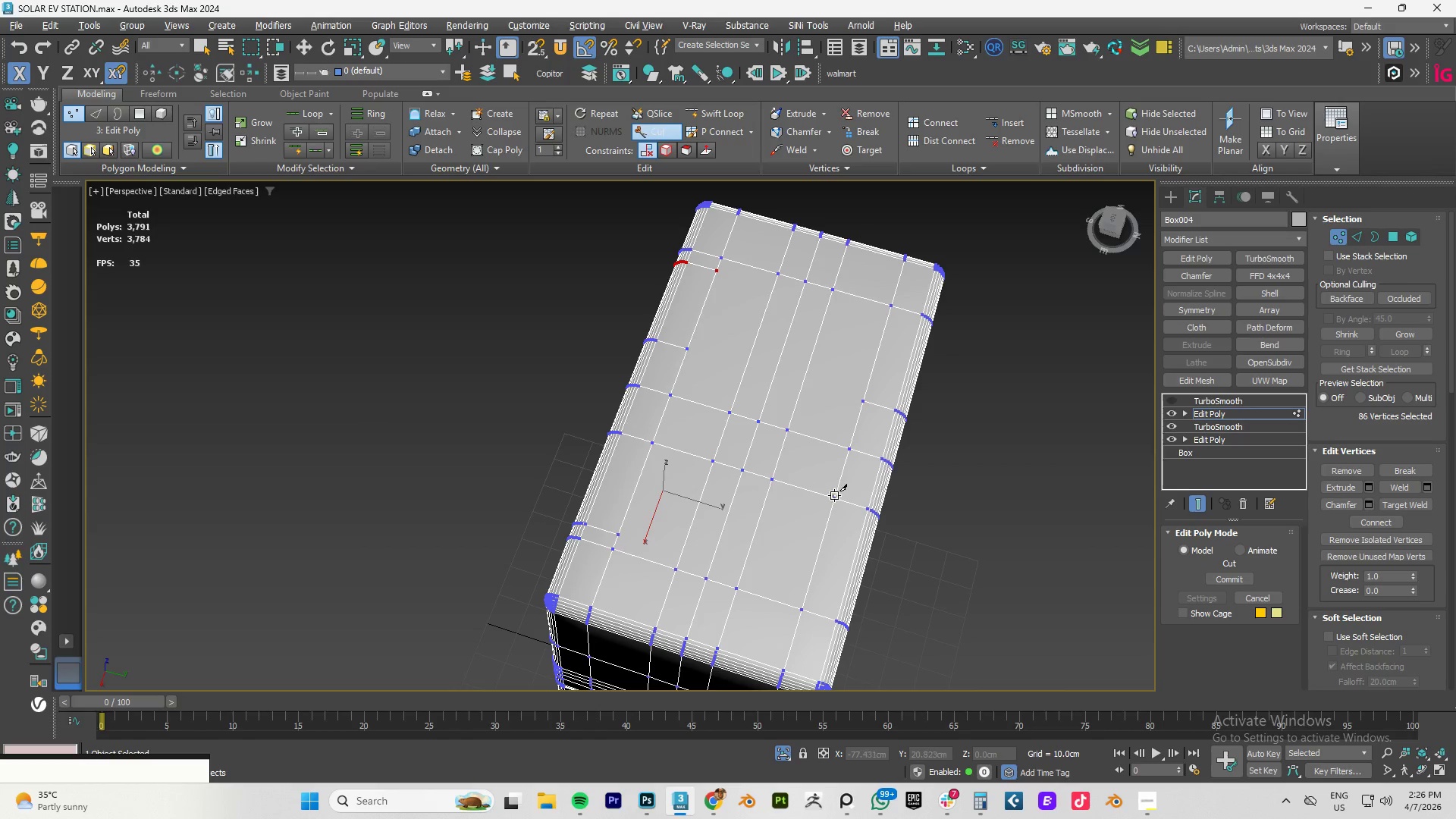 
right_click([834, 495])
 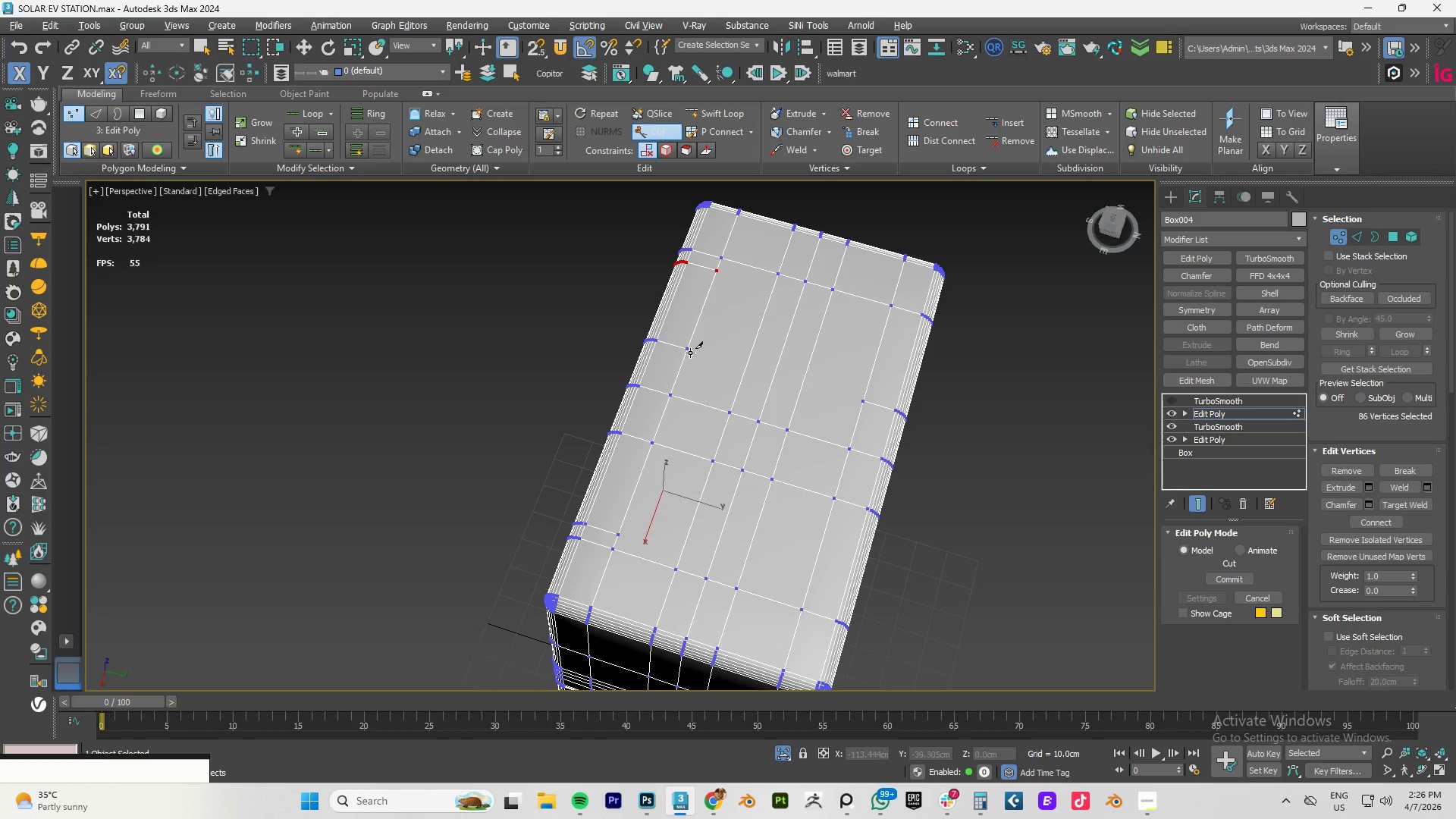 
left_click([689, 352])
 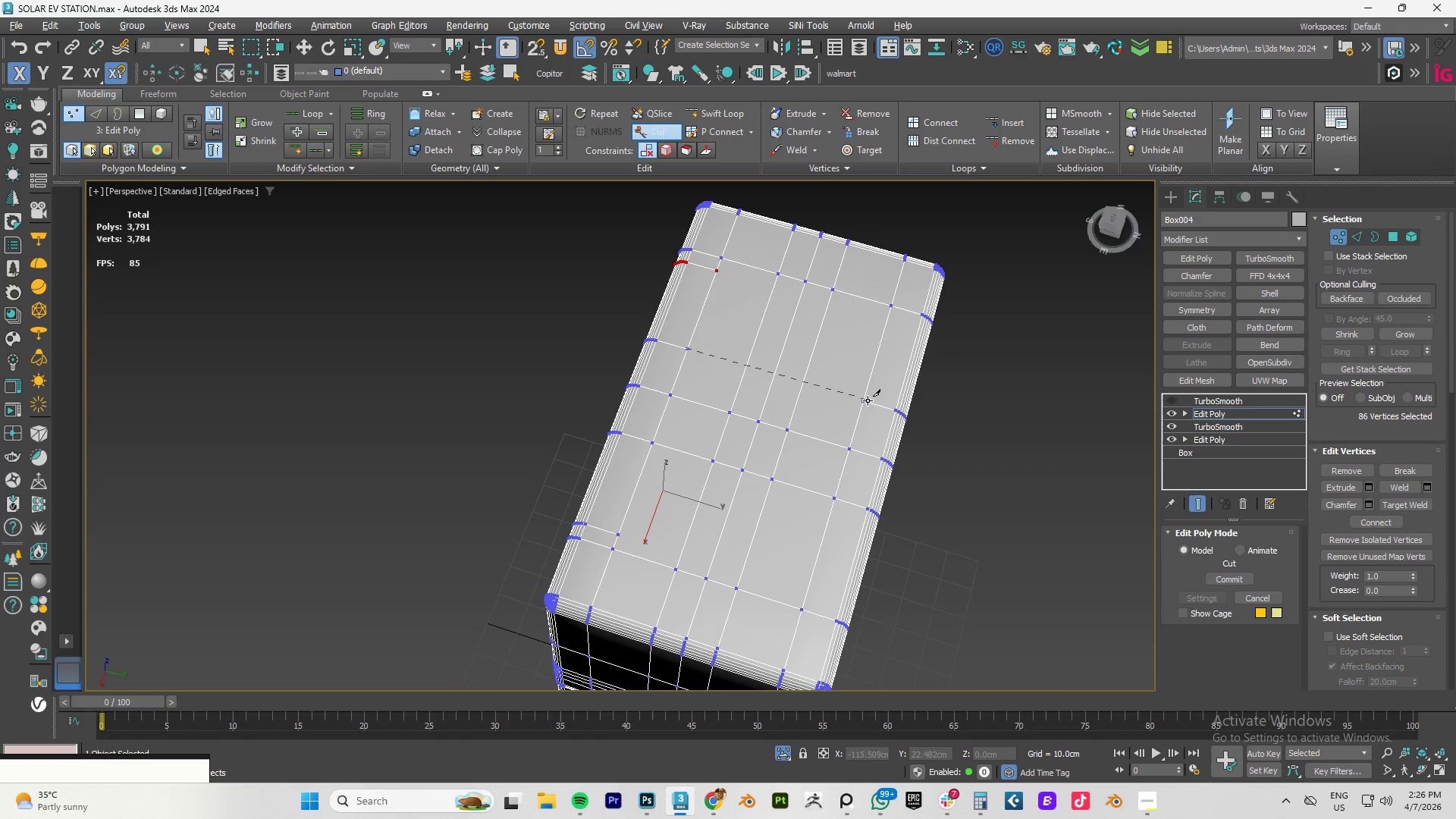 
left_click([864, 400])
 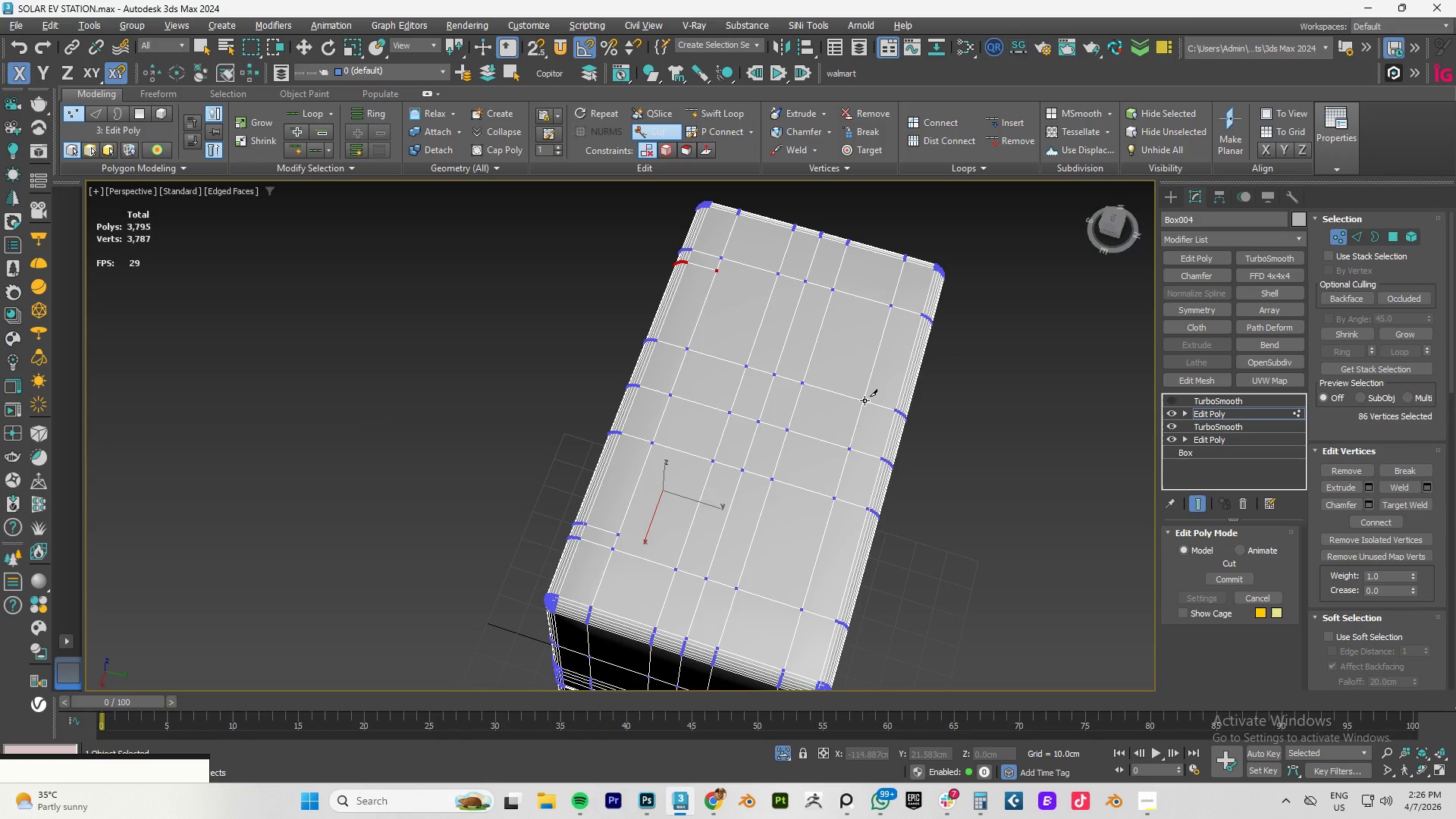 
right_click([864, 400])
 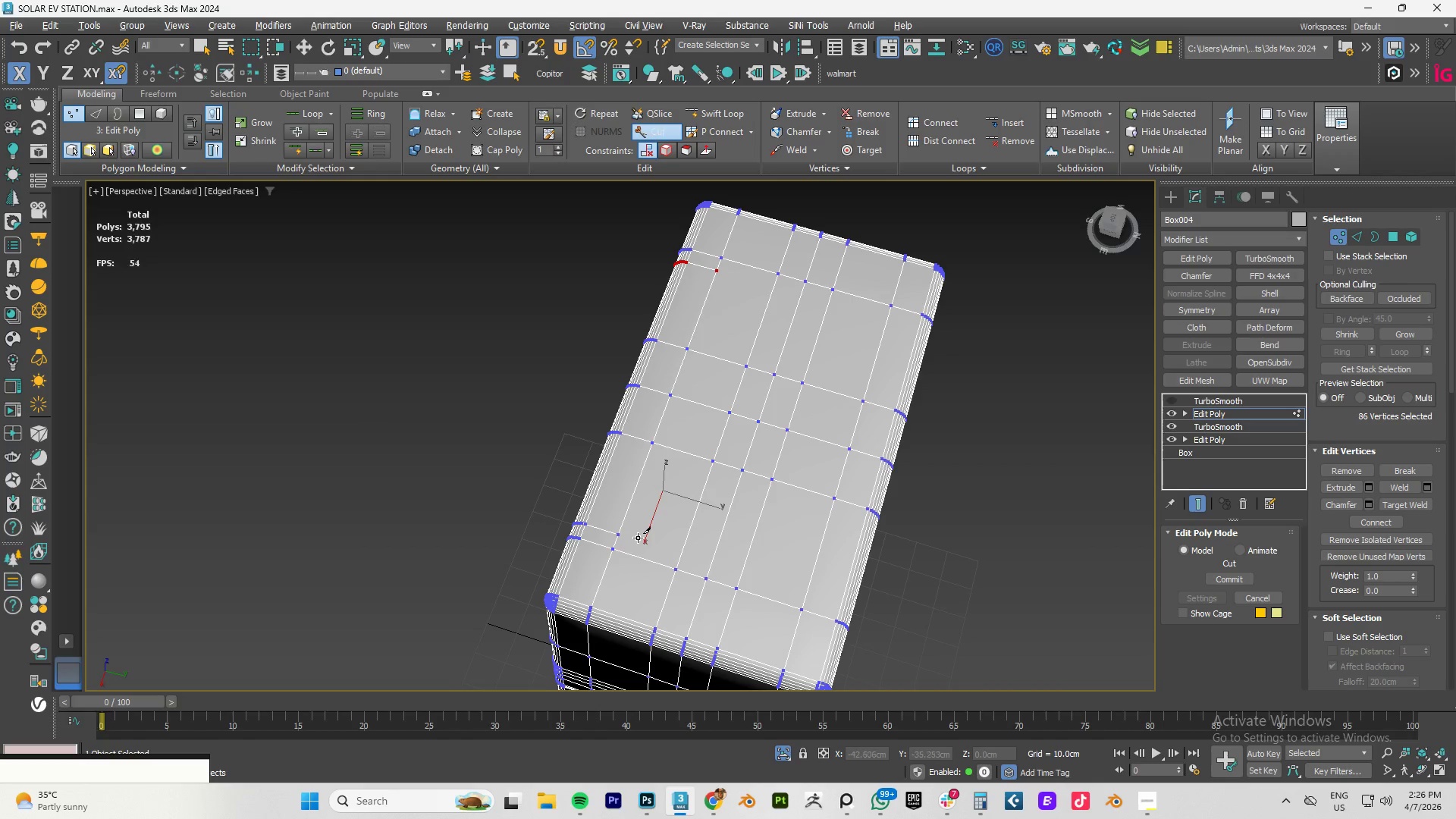 
key(Alt+1)
 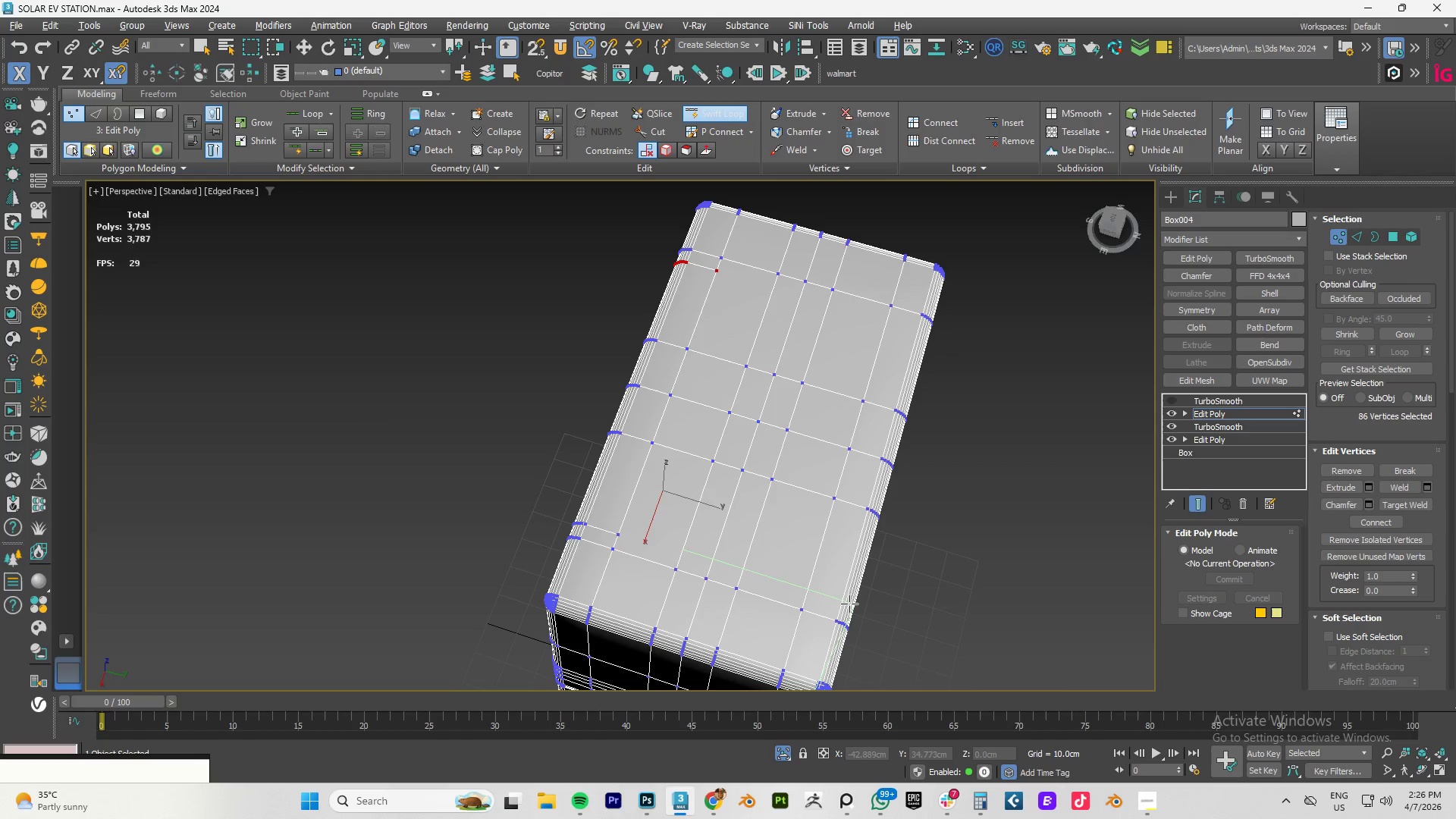 
left_click([849, 606])
 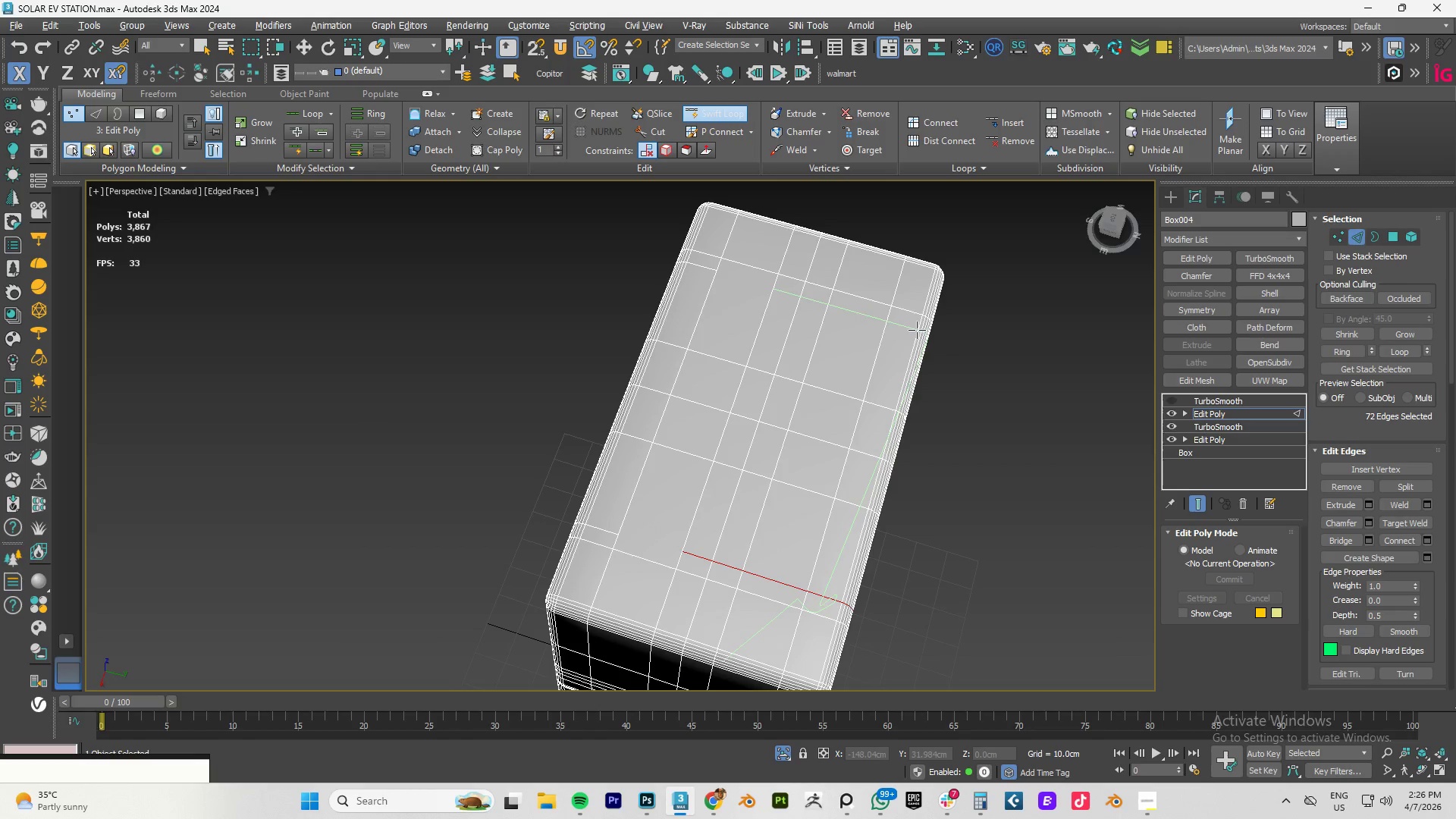 
hold_key(key=AltLeft, duration=0.66)
 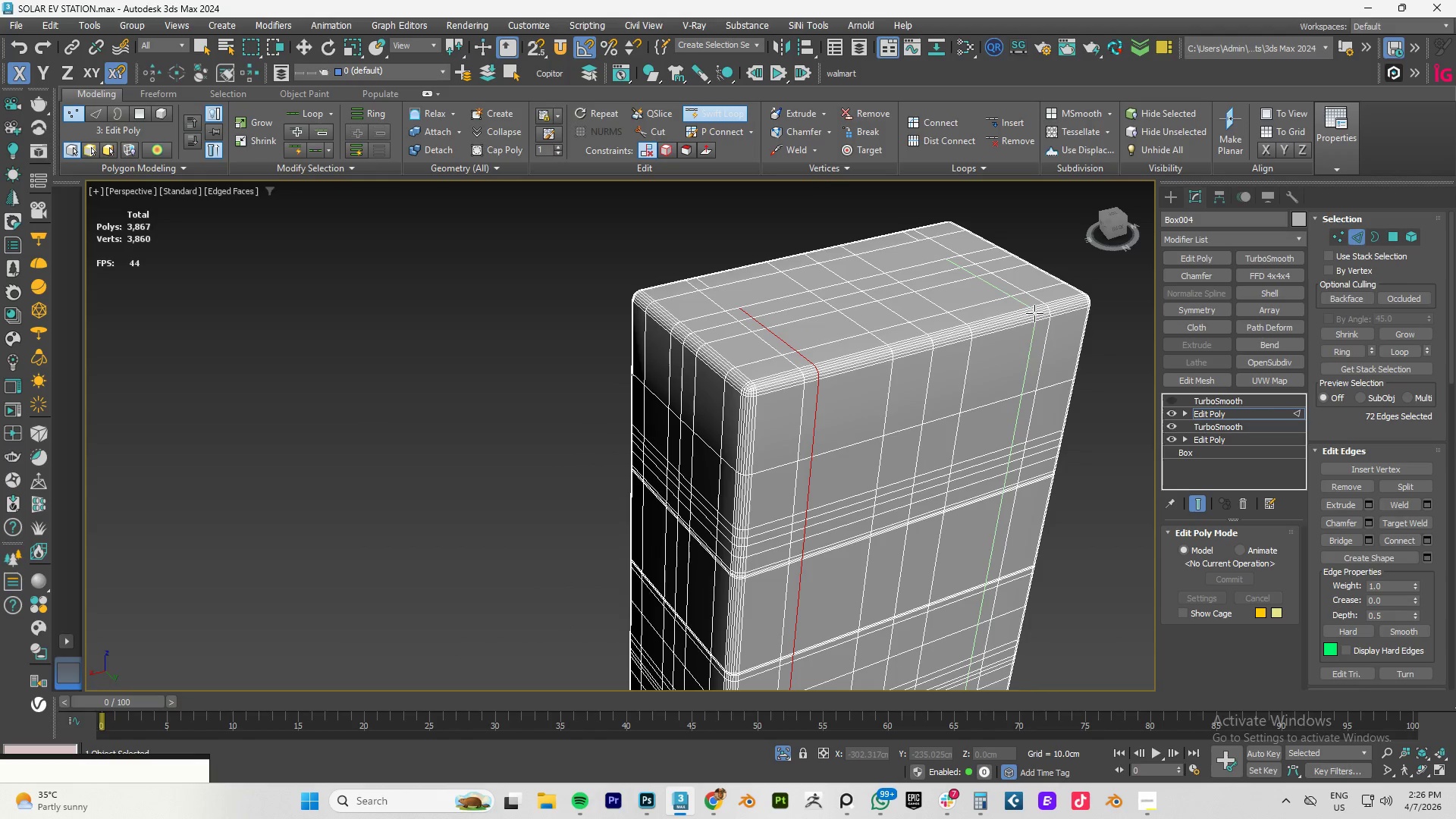 
left_click([1034, 313])
 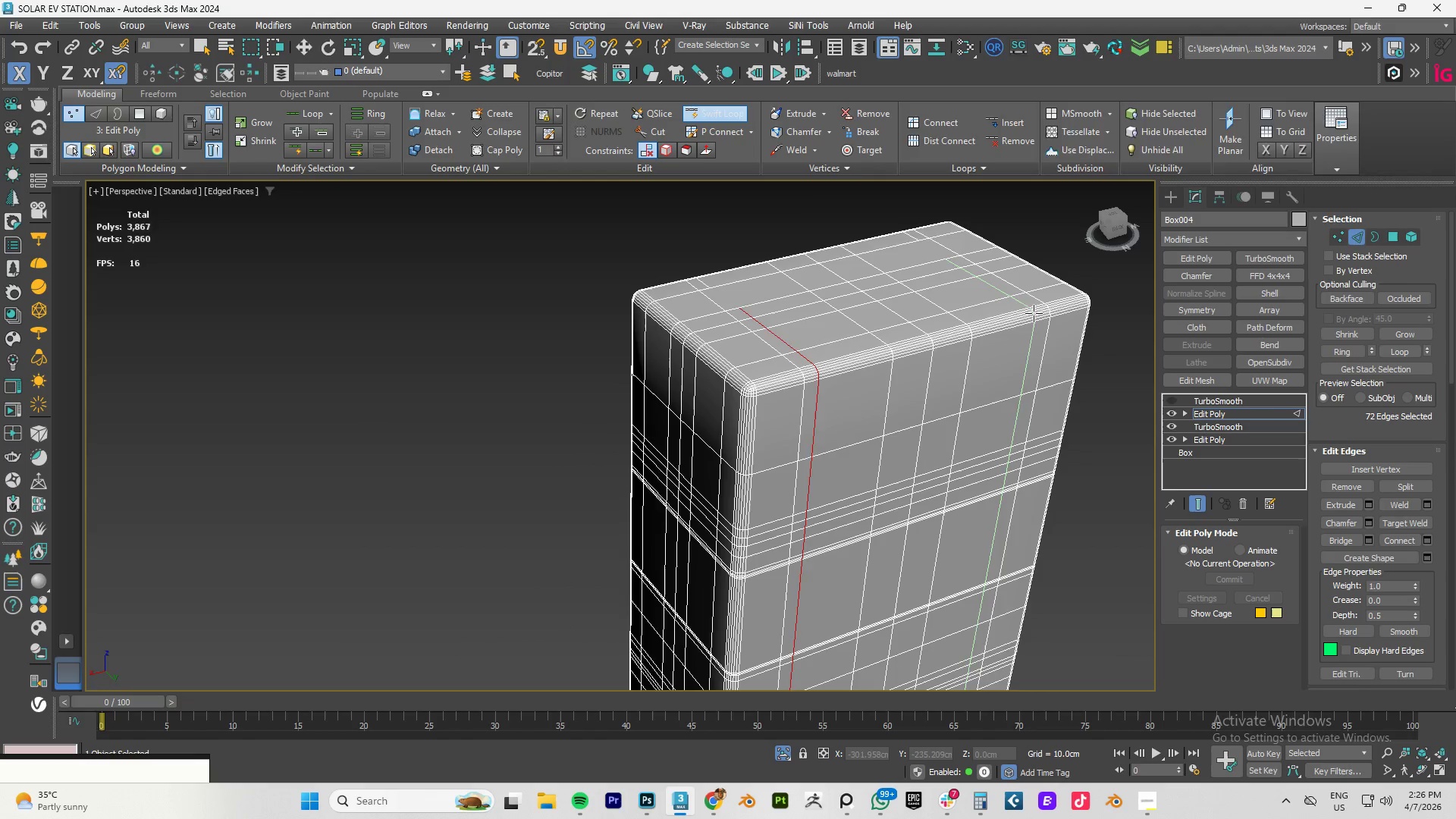 
right_click([1034, 313])
 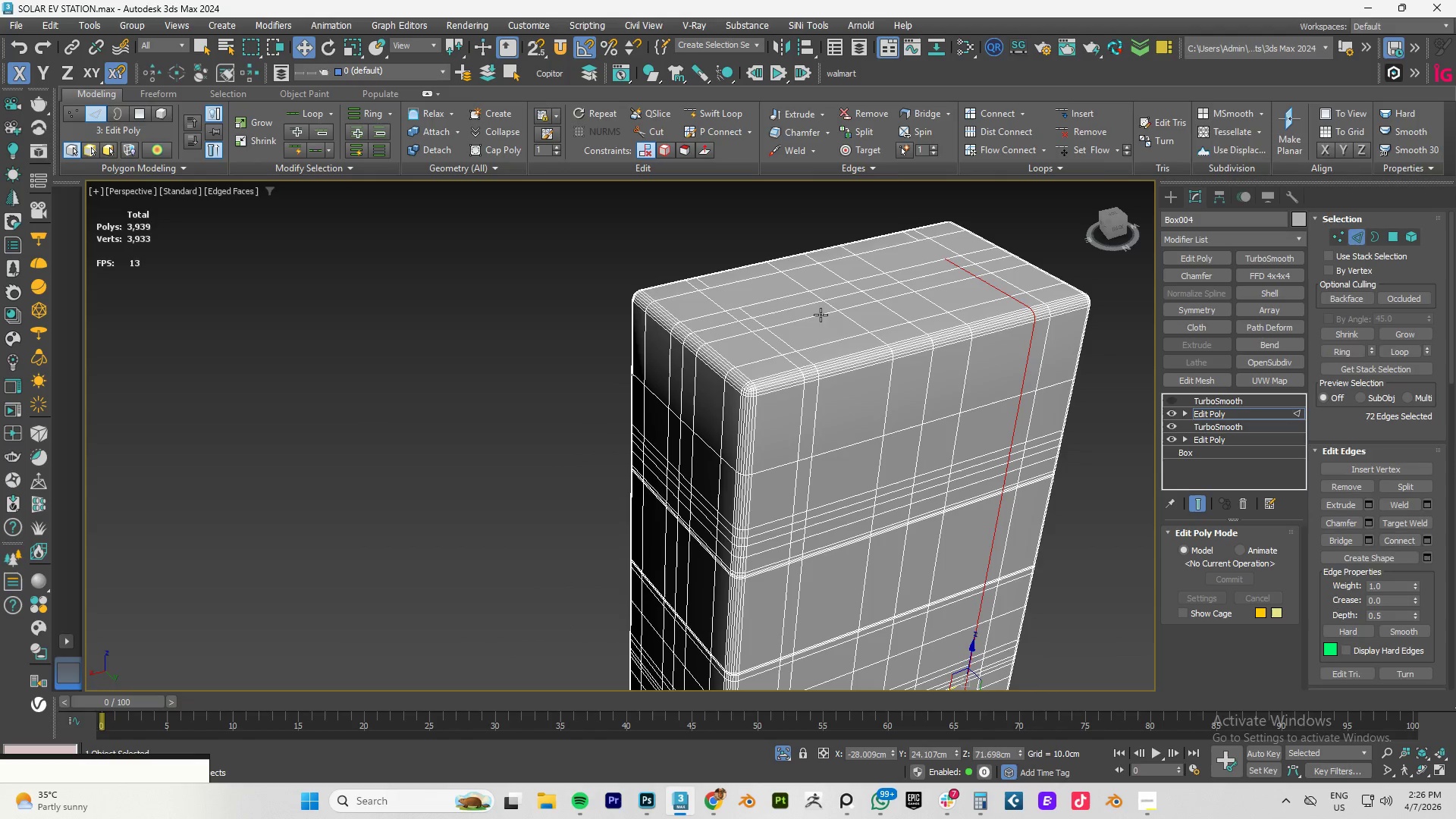 
key(1)
 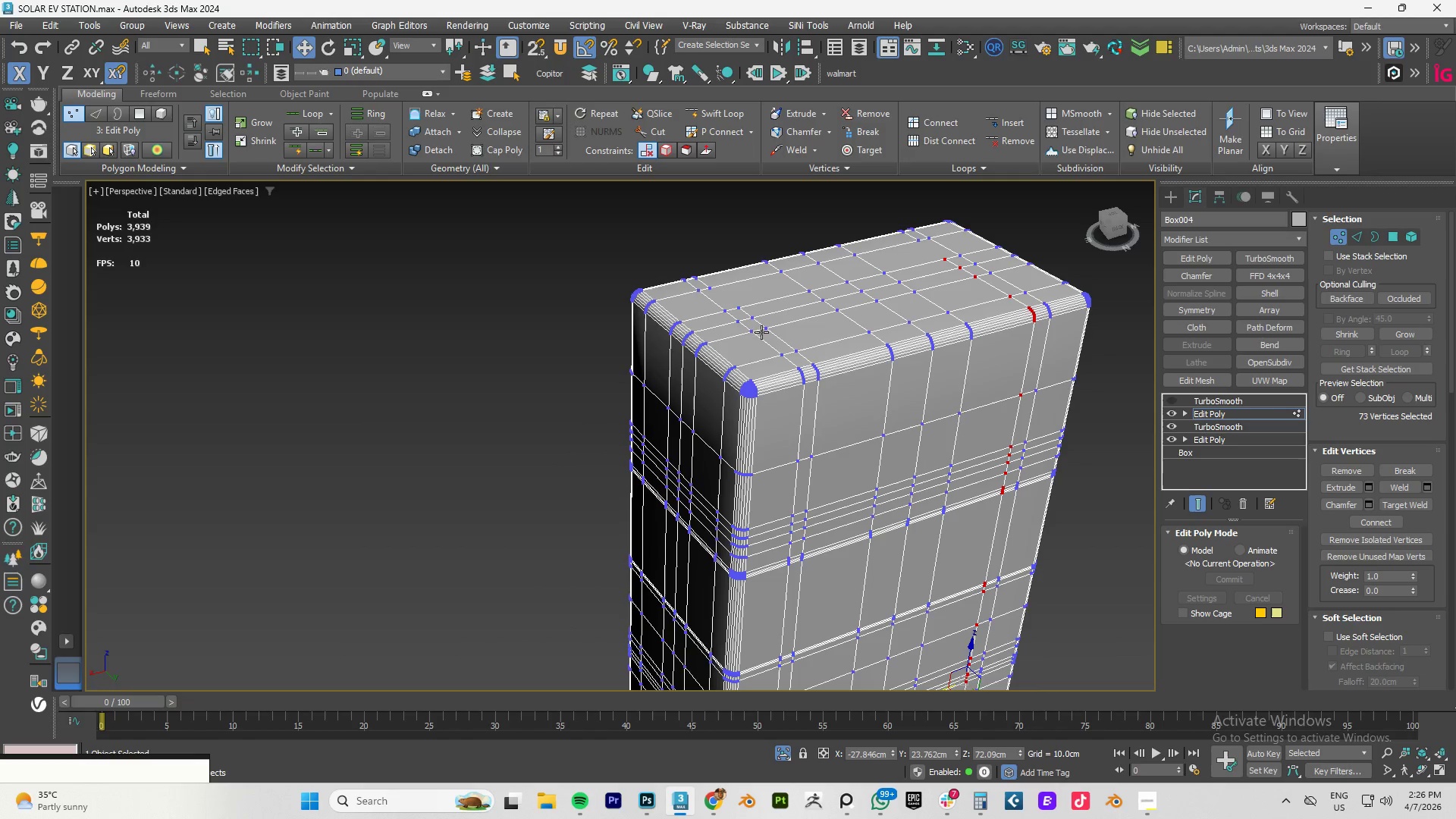 
key(Alt+C)
 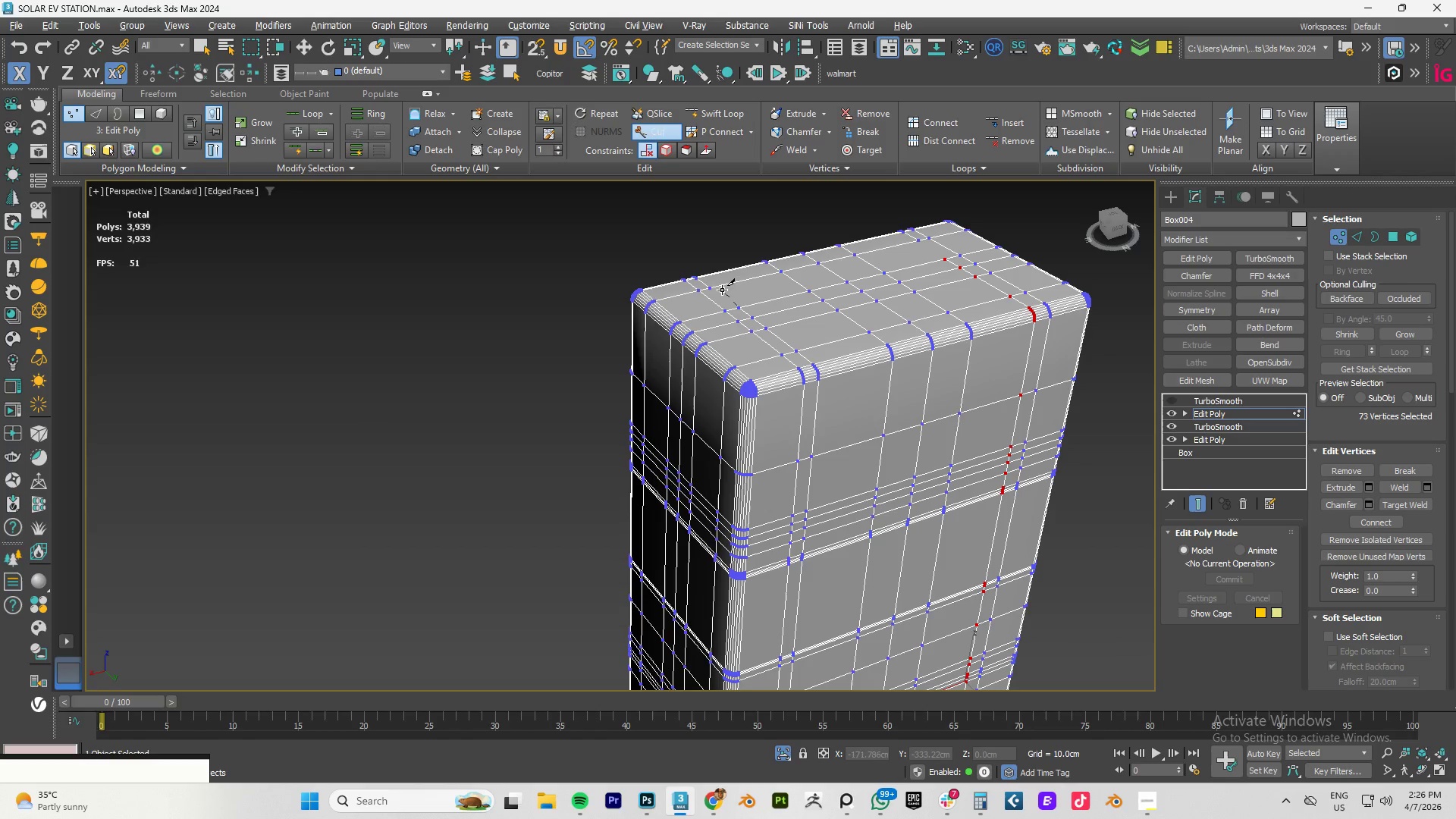 
left_click([711, 289])
 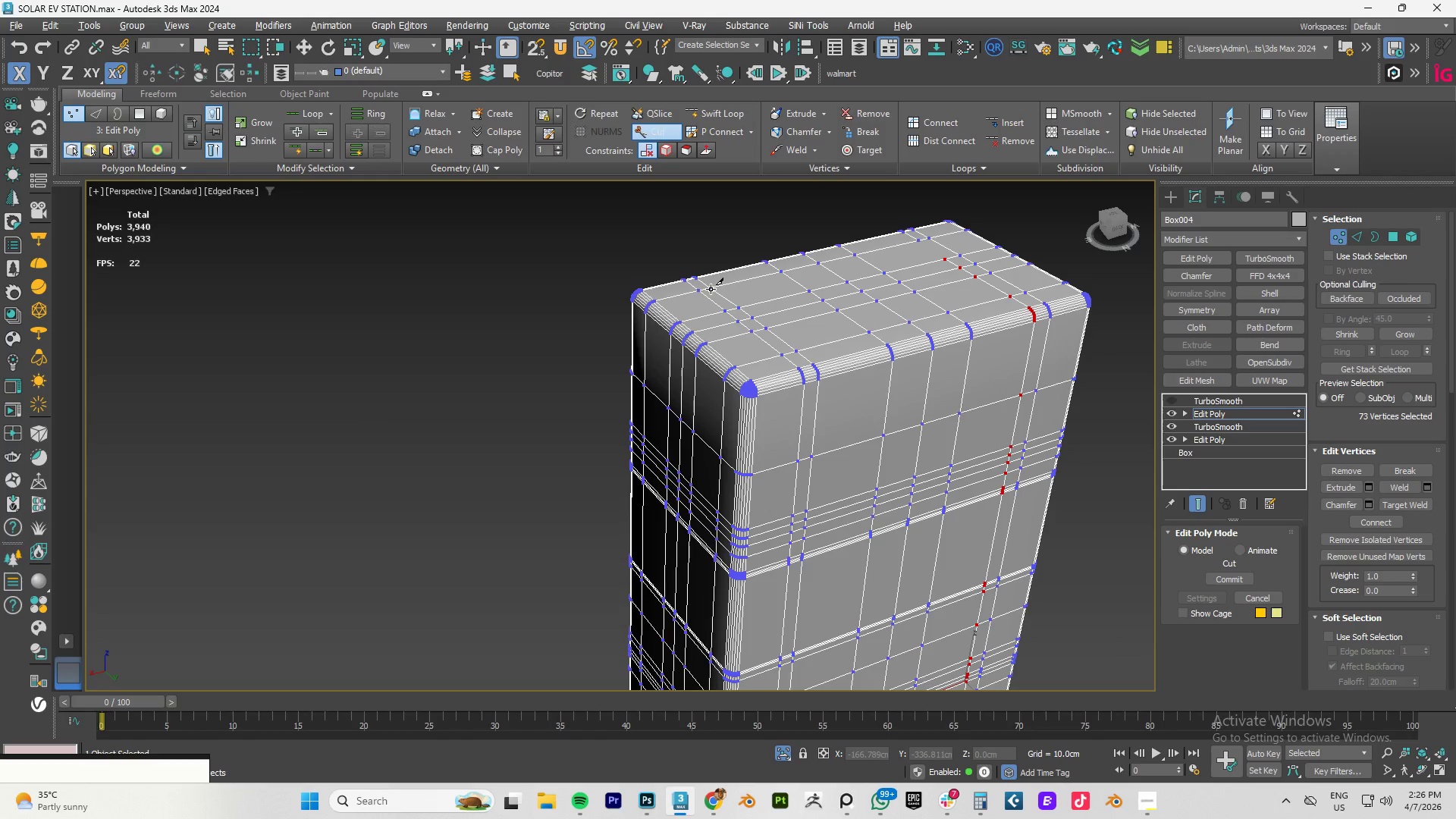 
right_click([711, 289])
 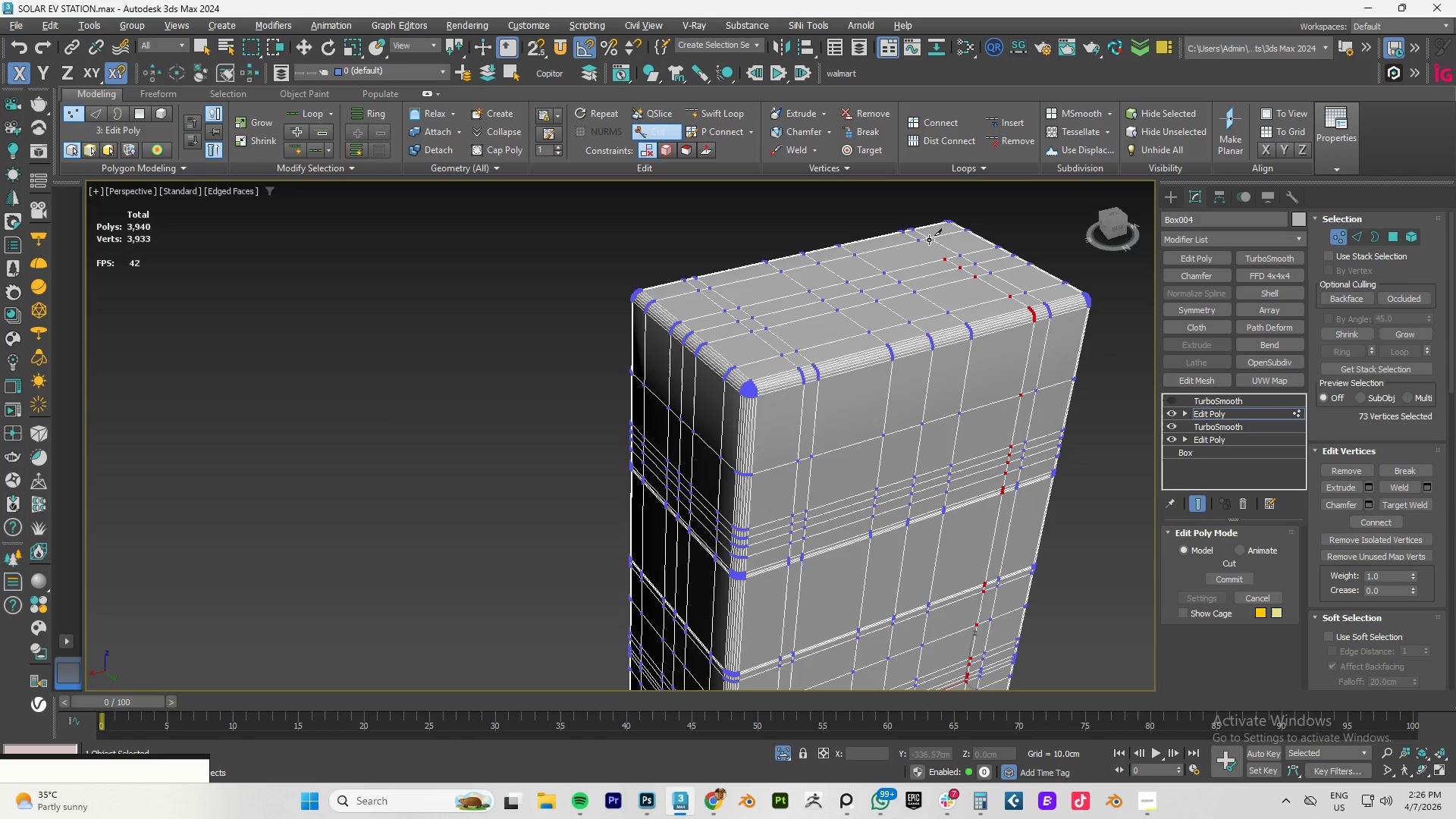 
left_click([920, 242])
 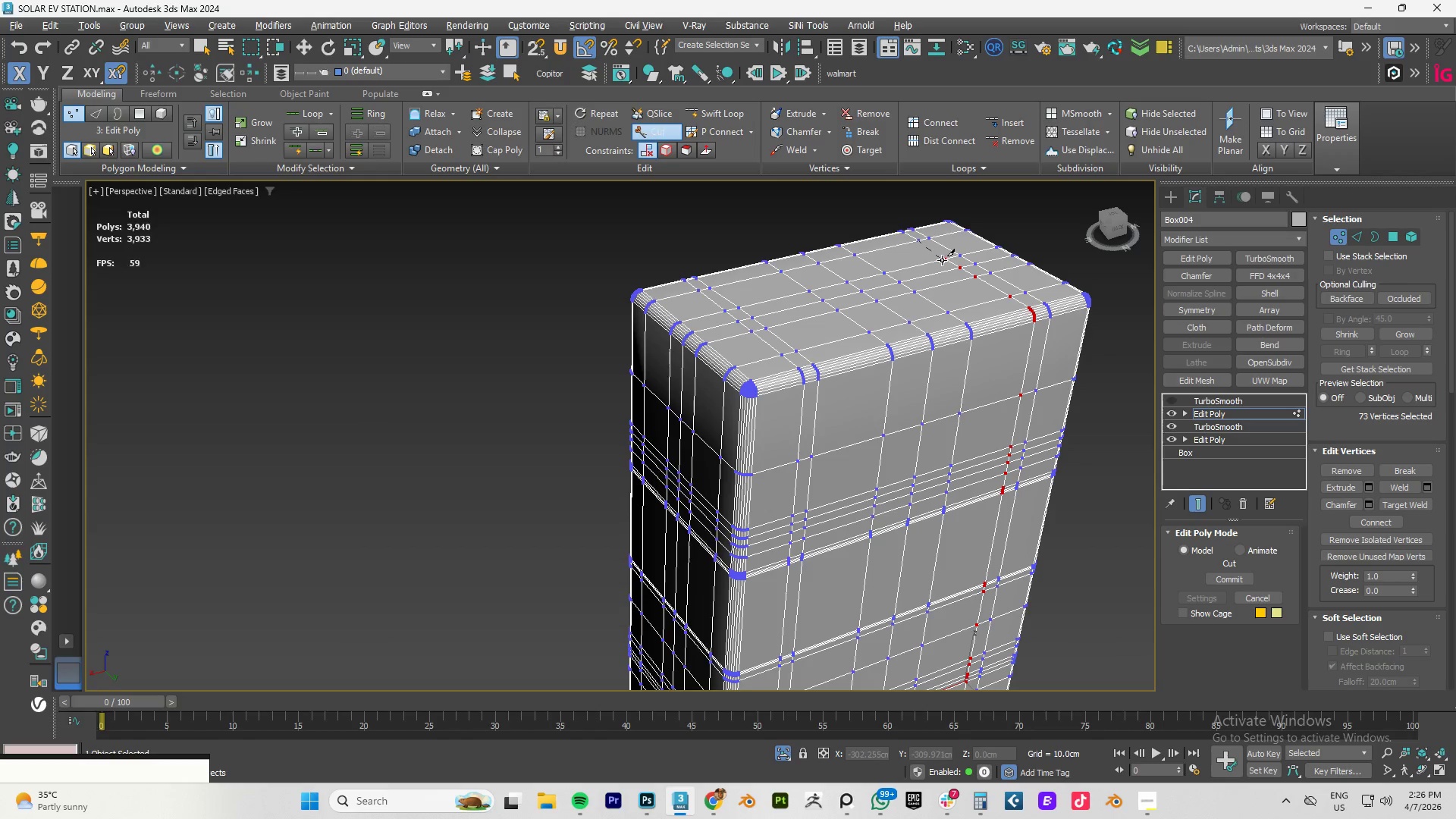 
left_click([942, 260])
 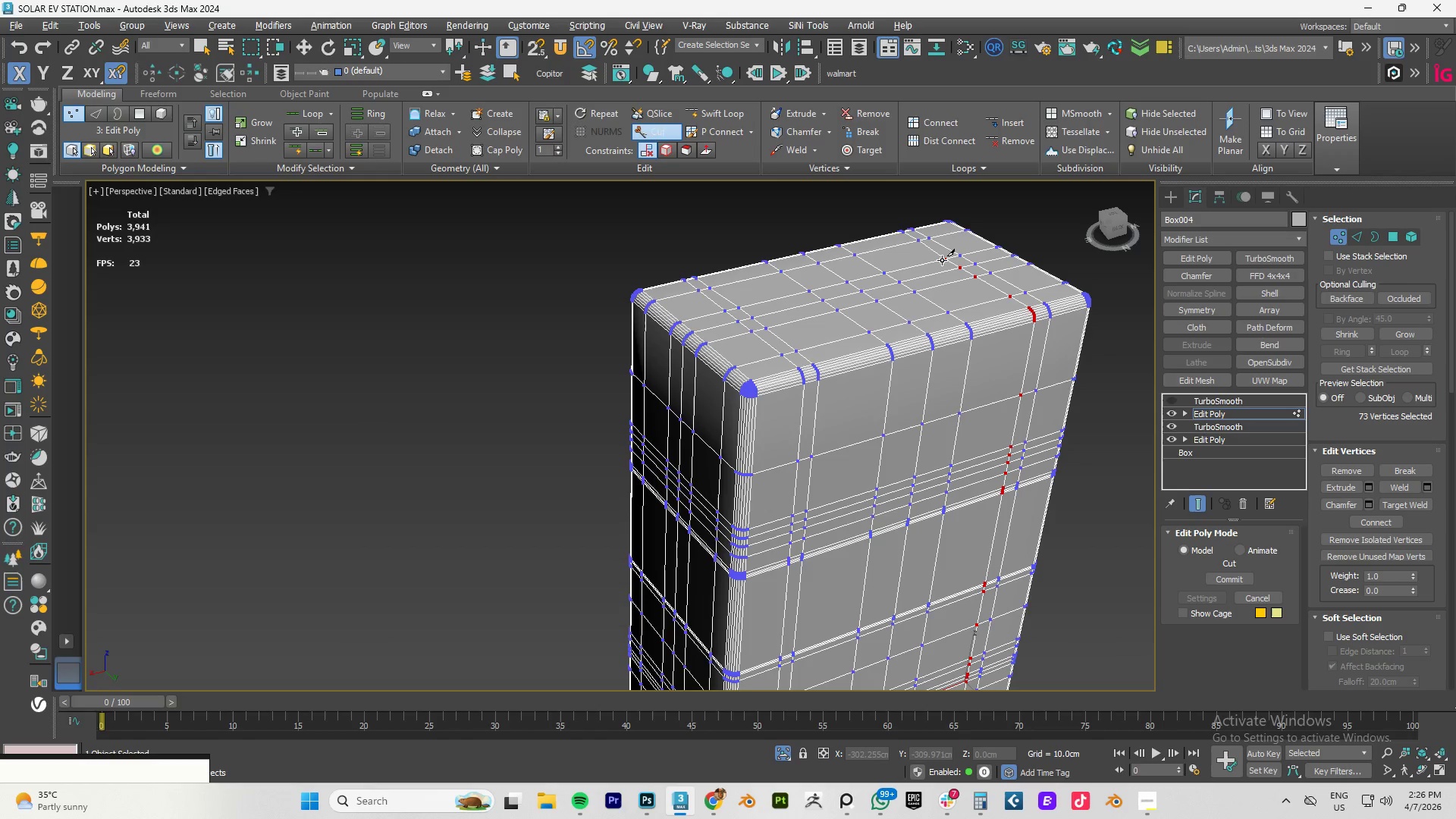 
right_click([942, 260])
 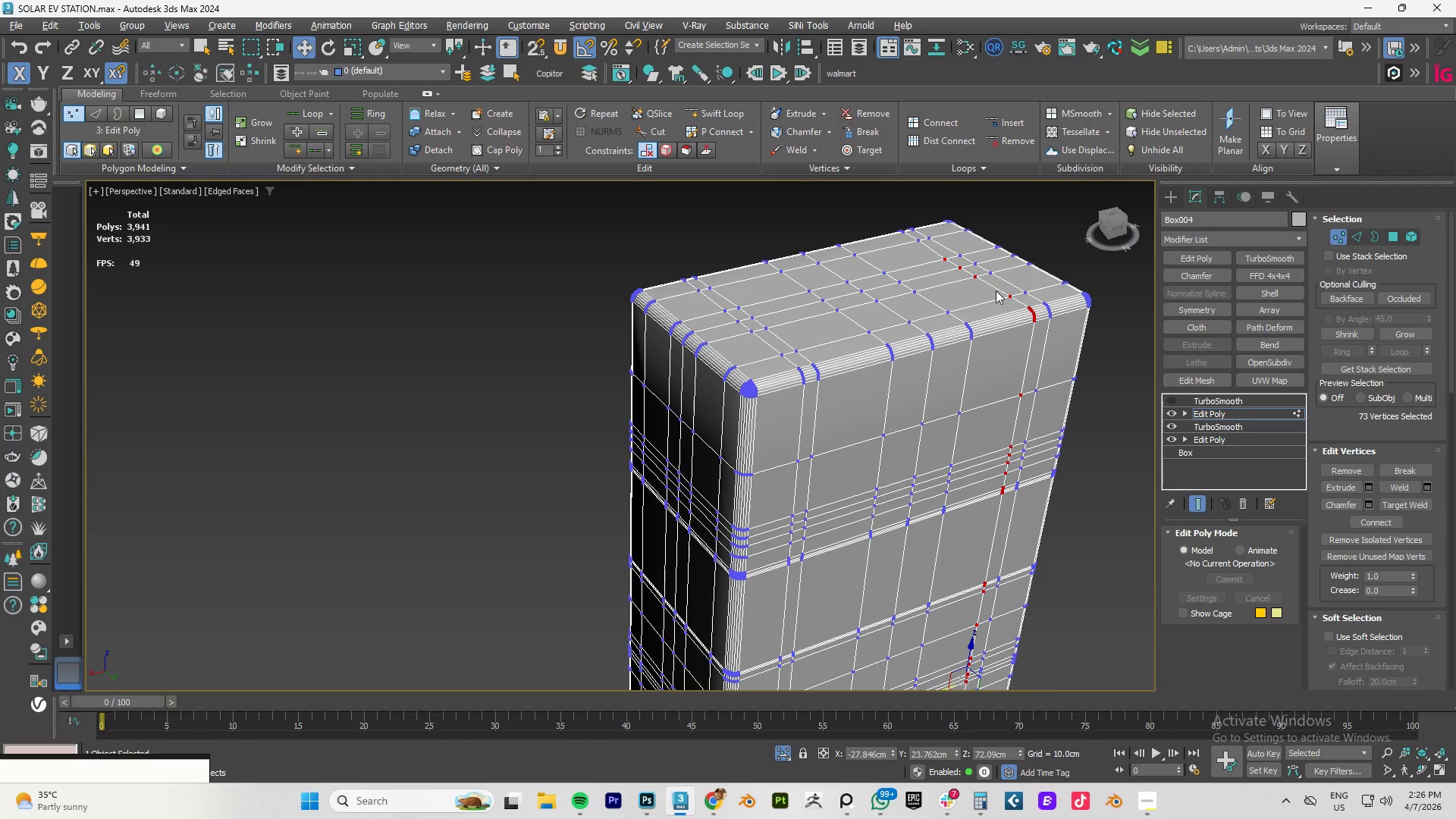 
key(2)
 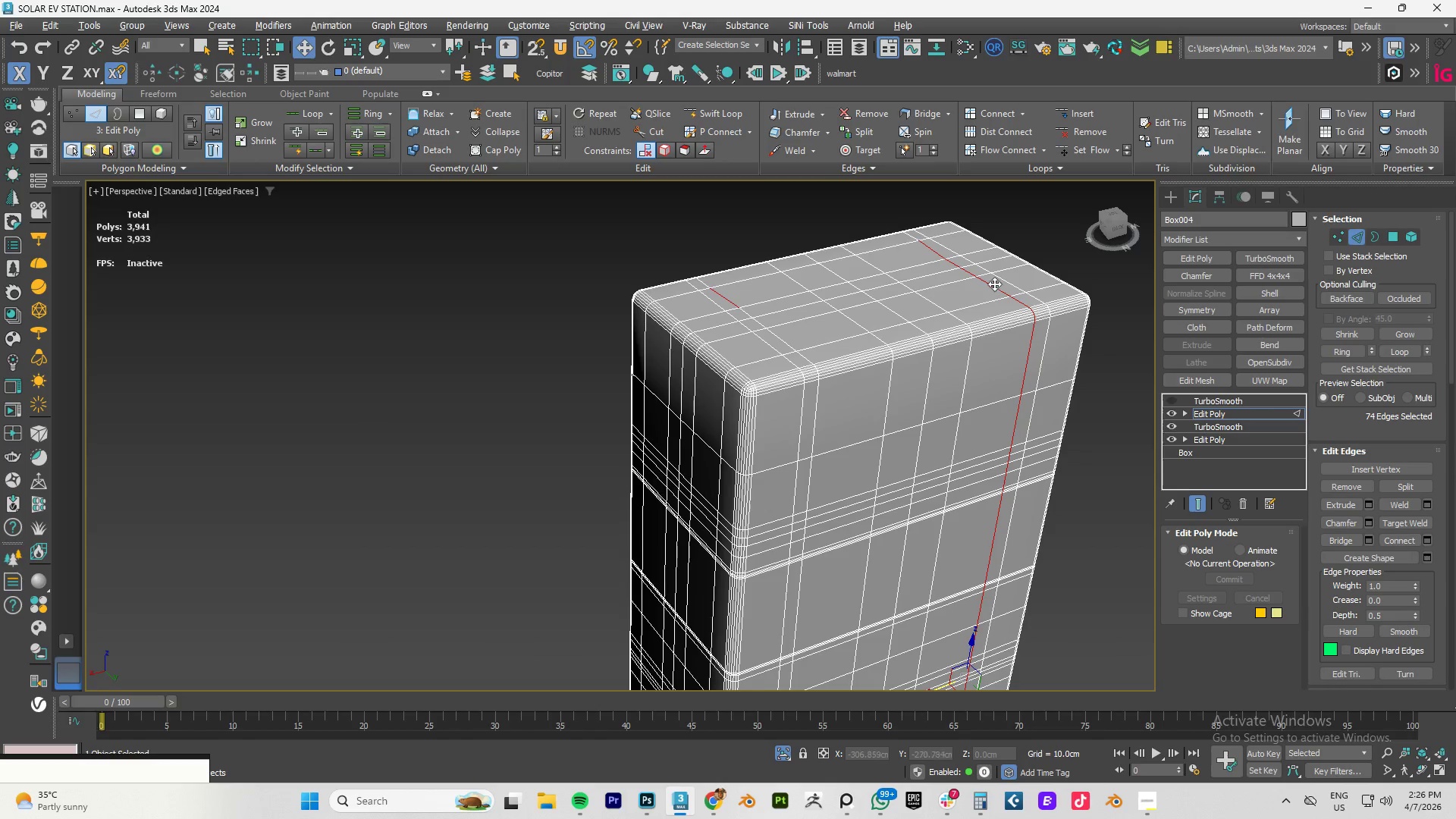 
double_click([993, 283])
 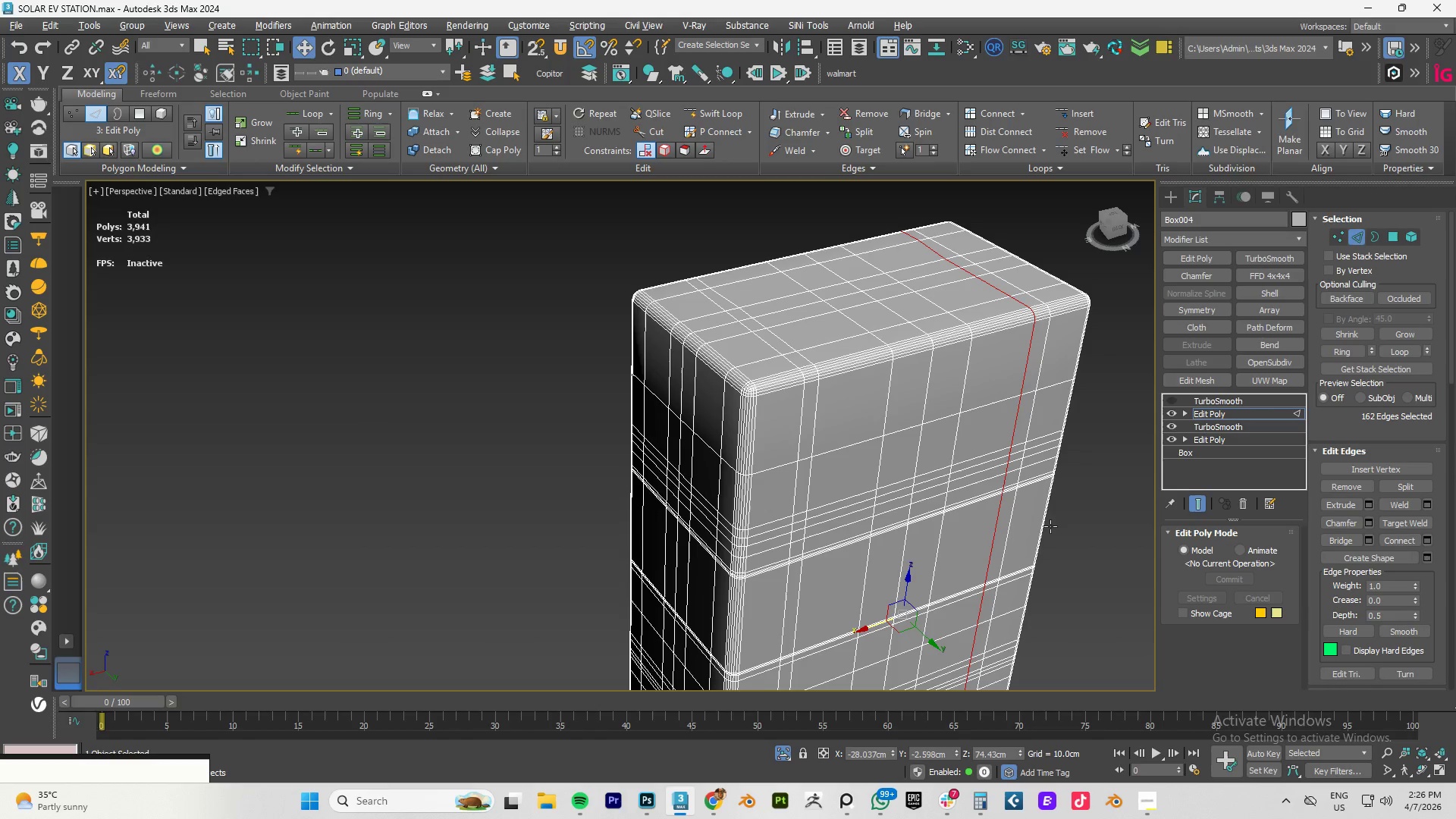 
key(R)
 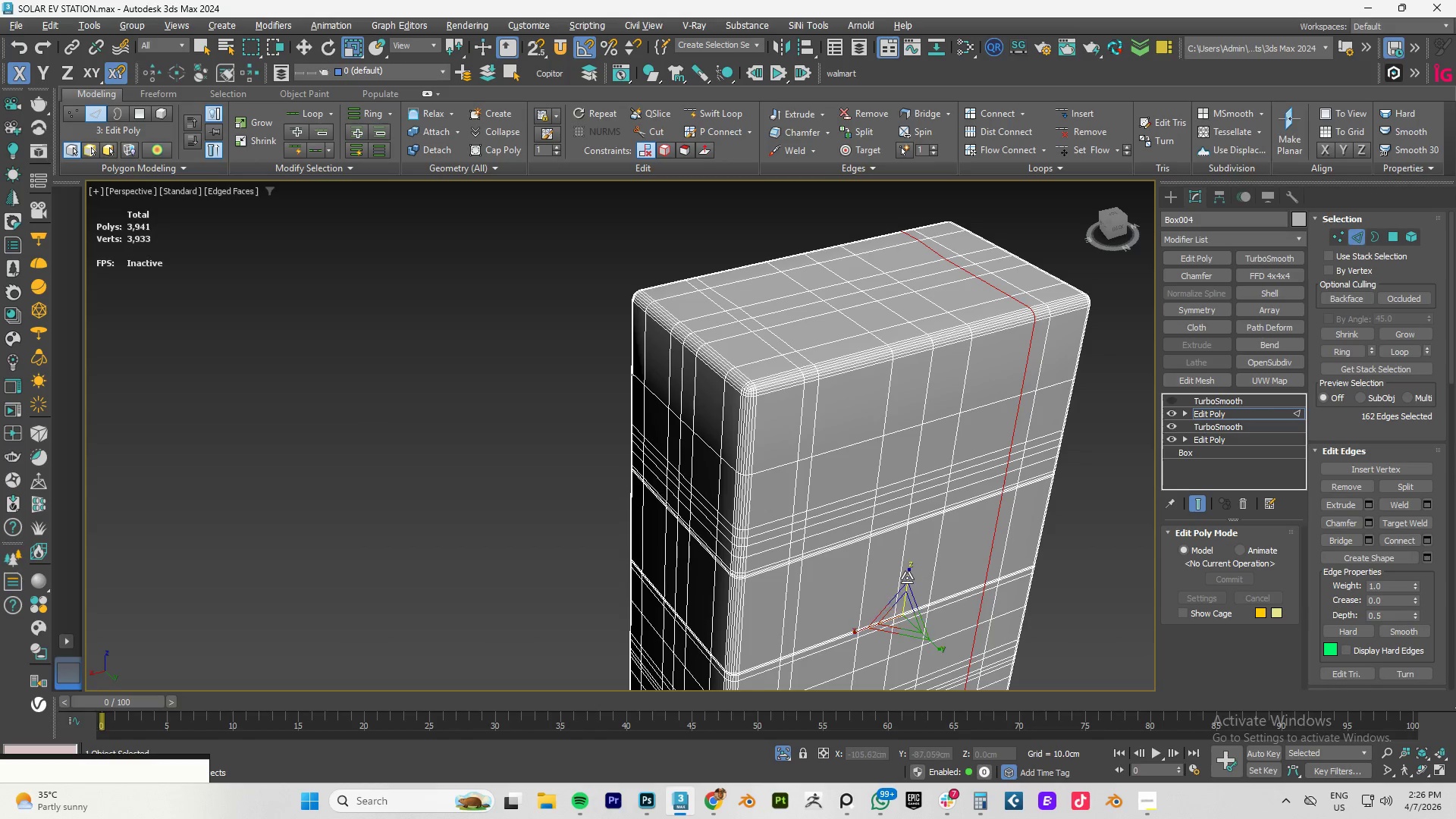 
left_click_drag(start_coordinate=[907, 578], to_coordinate=[908, 509])
 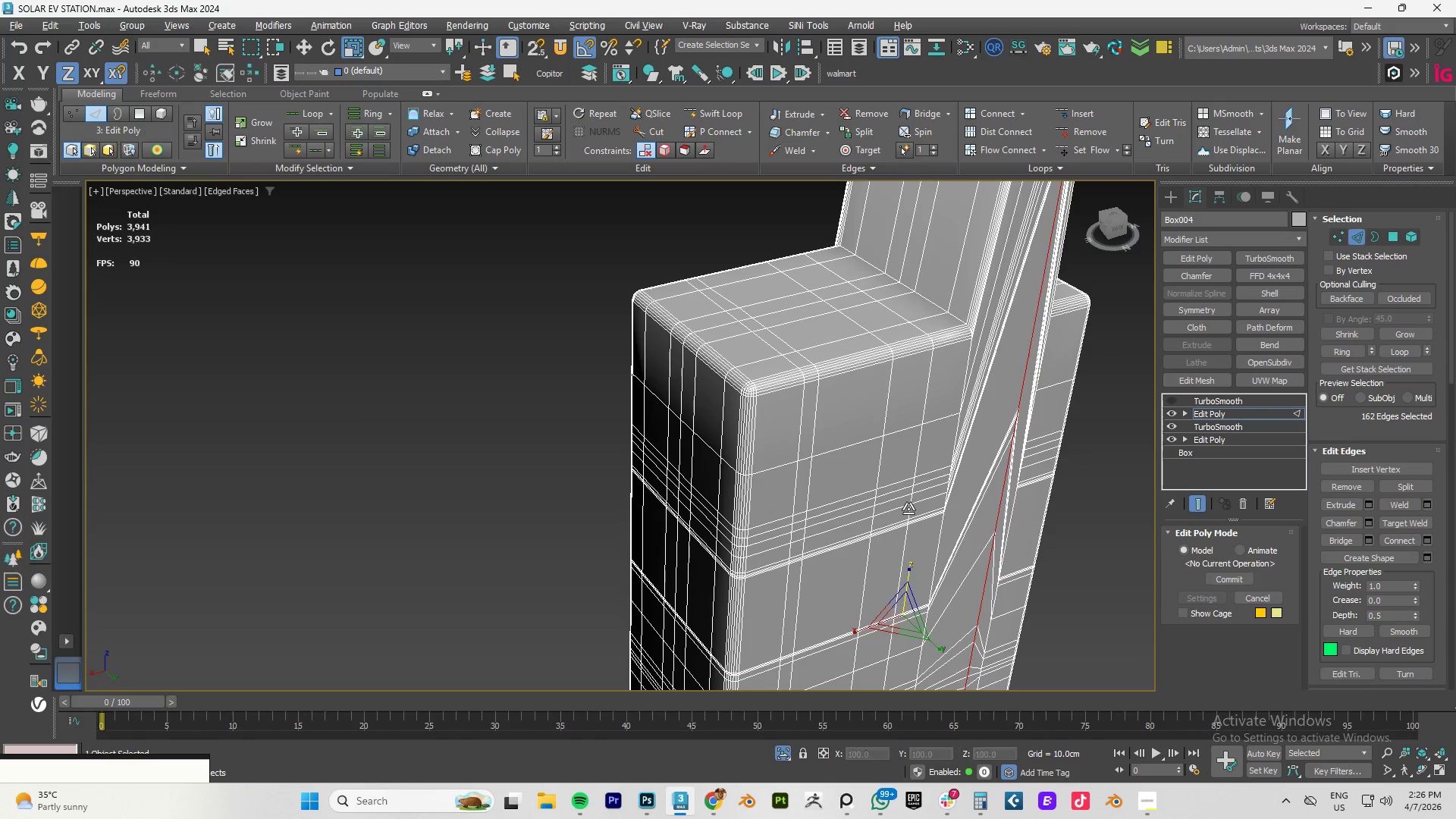 
key(Control+ControlLeft)
 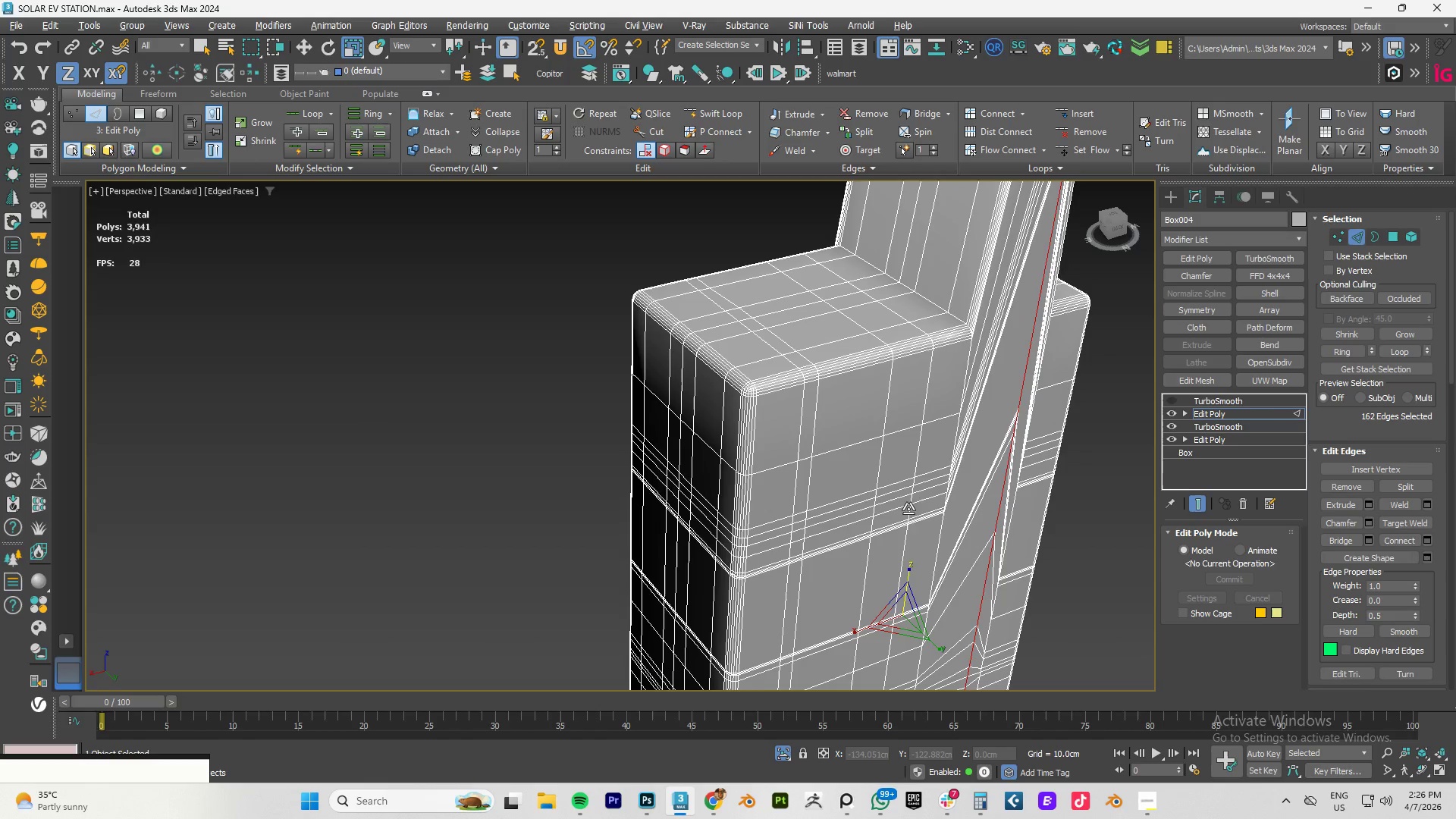 
key(Control+Z)
 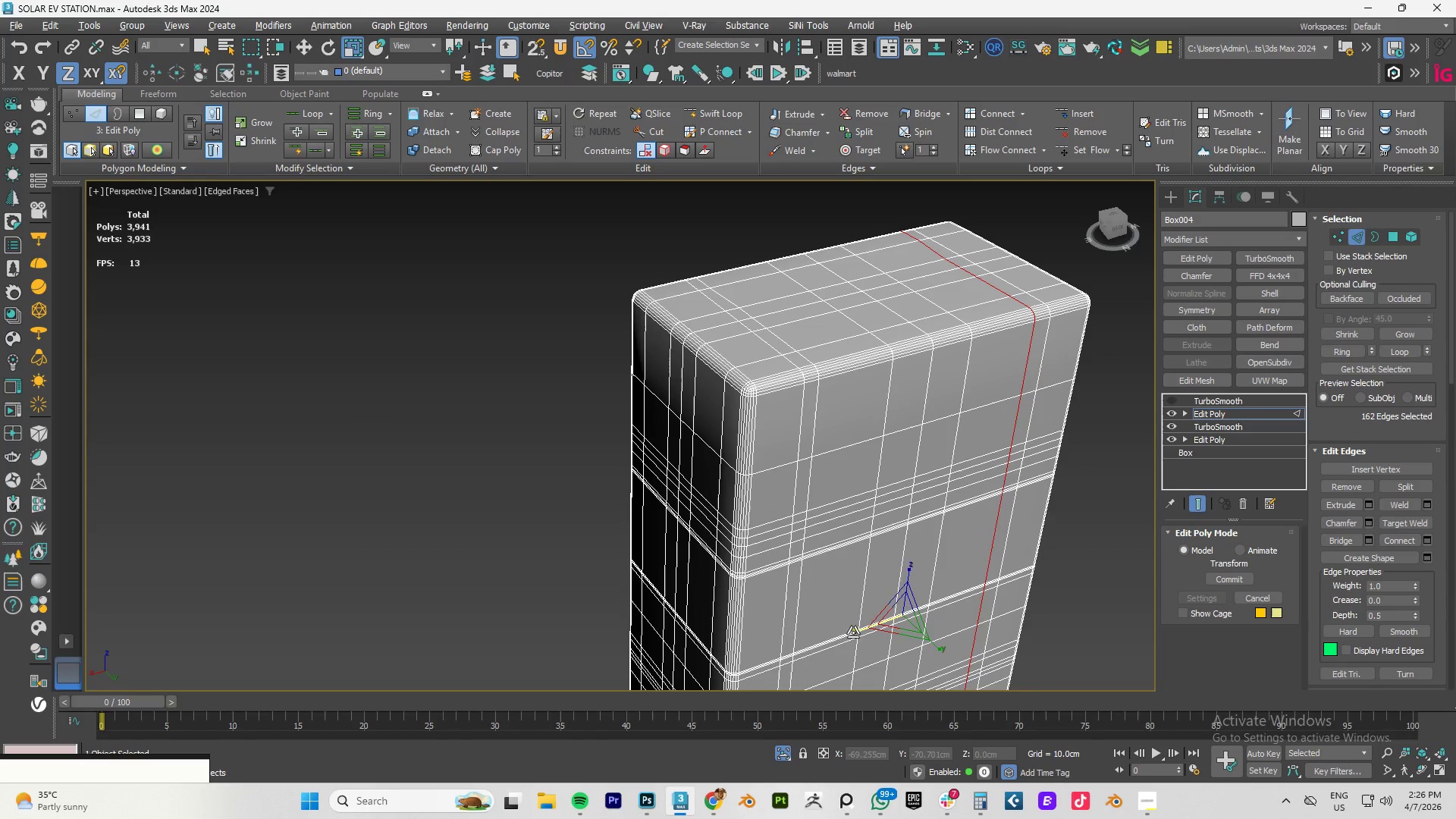 
left_click_drag(start_coordinate=[857, 631], to_coordinate=[81, 438])
 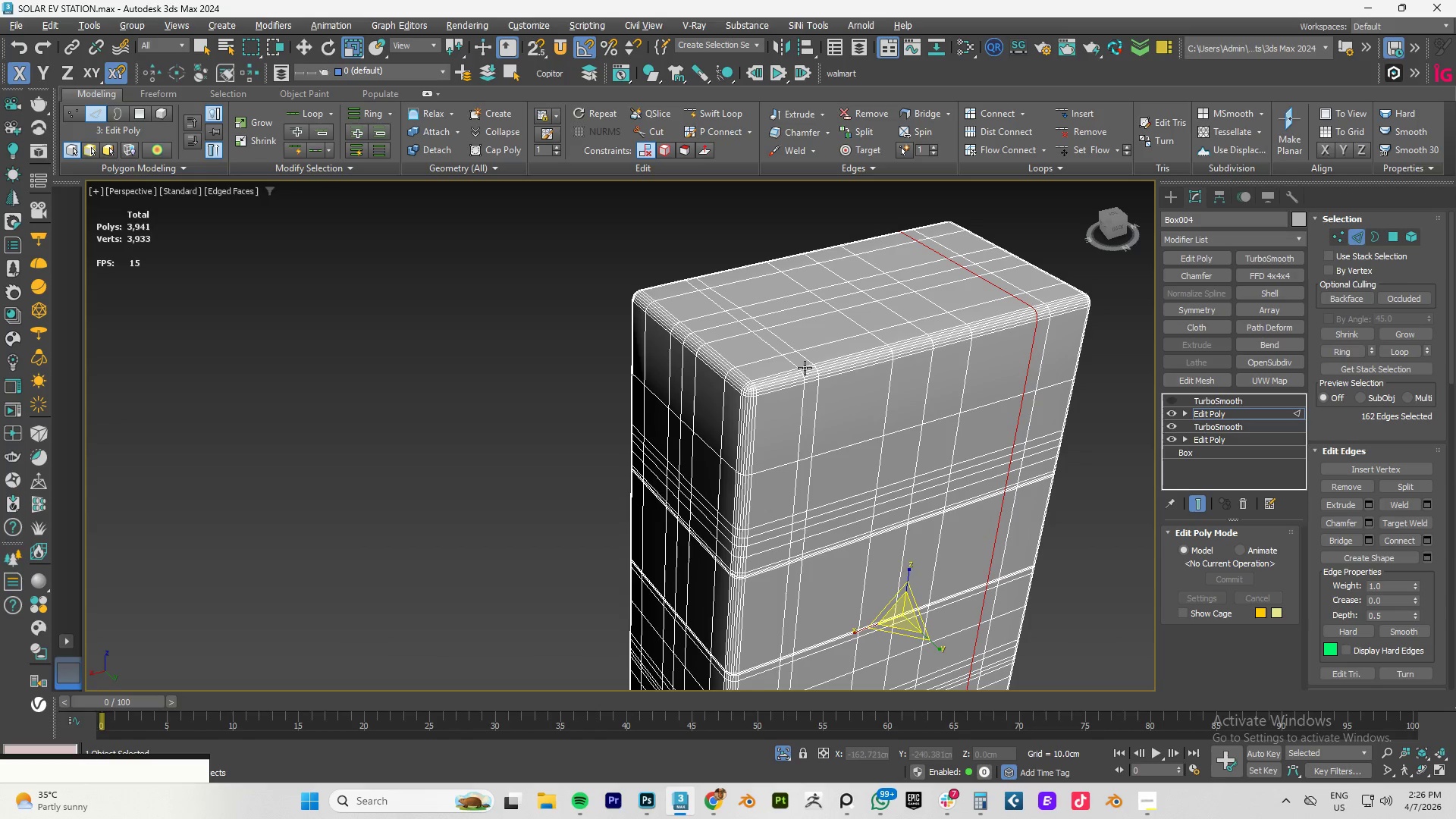 
double_click([806, 360])
 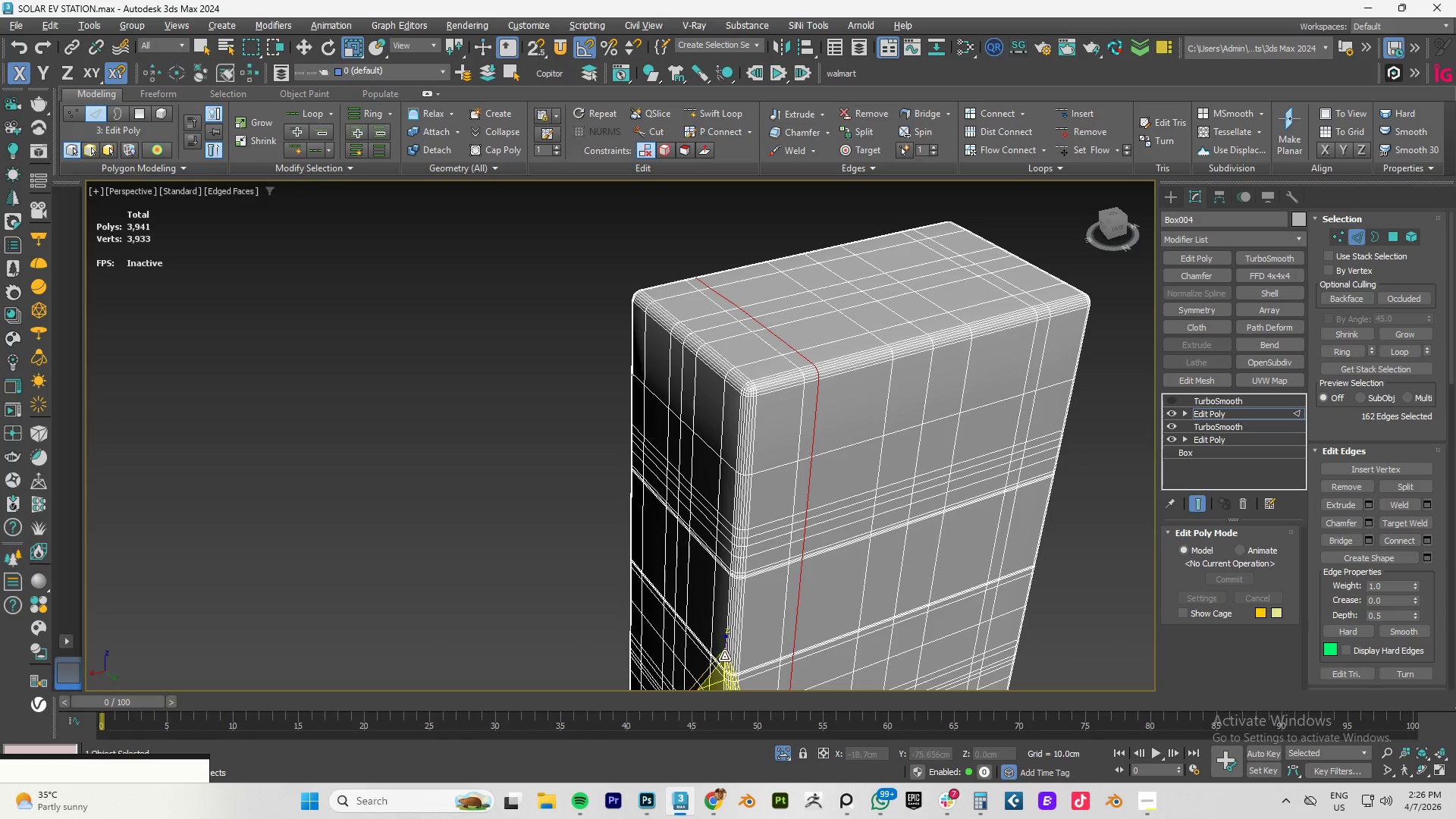 
scroll: coordinate [736, 567], scroll_direction: down, amount: 1.0
 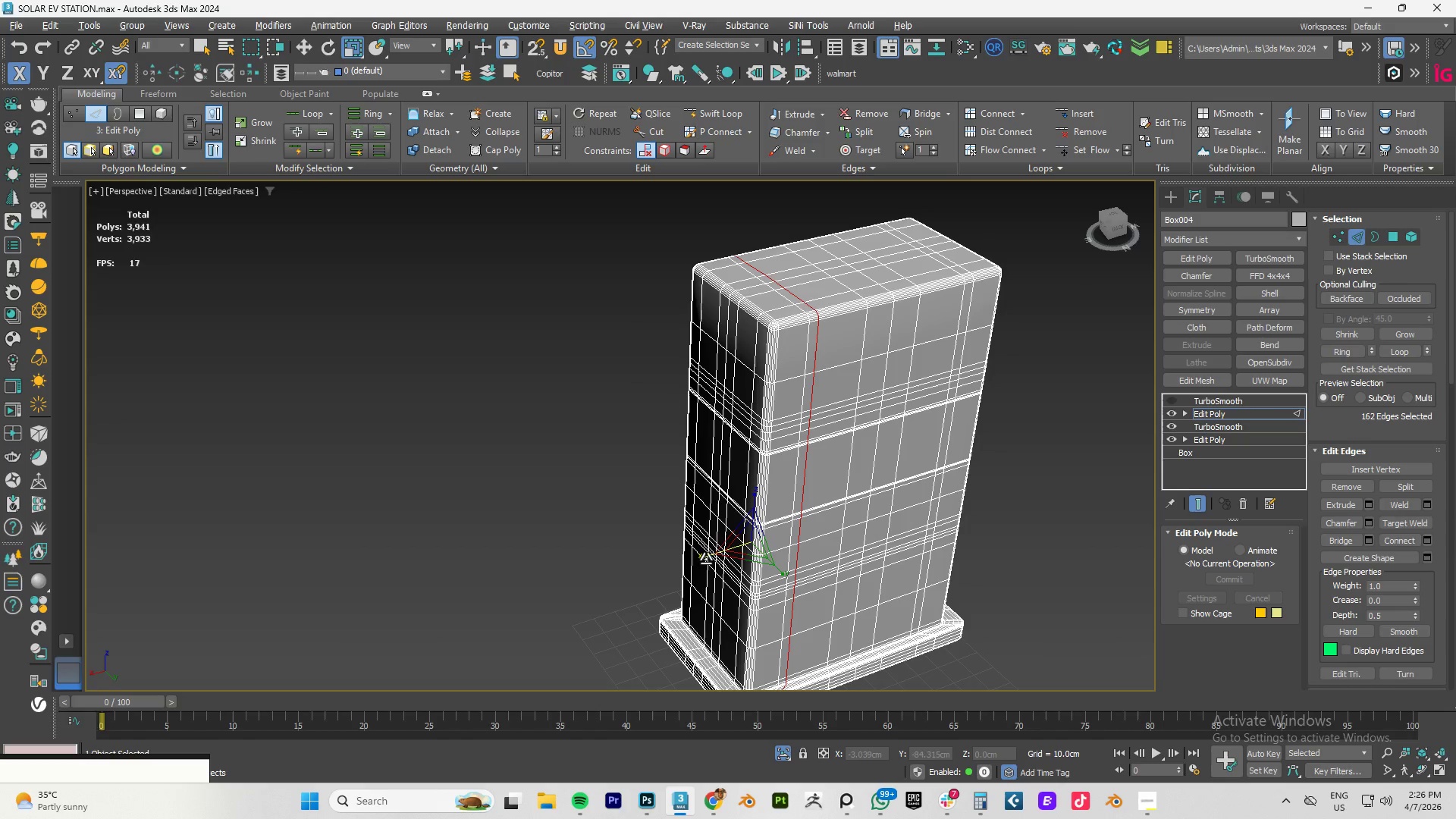 
left_click_drag(start_coordinate=[707, 558], to_coordinate=[890, 115])
 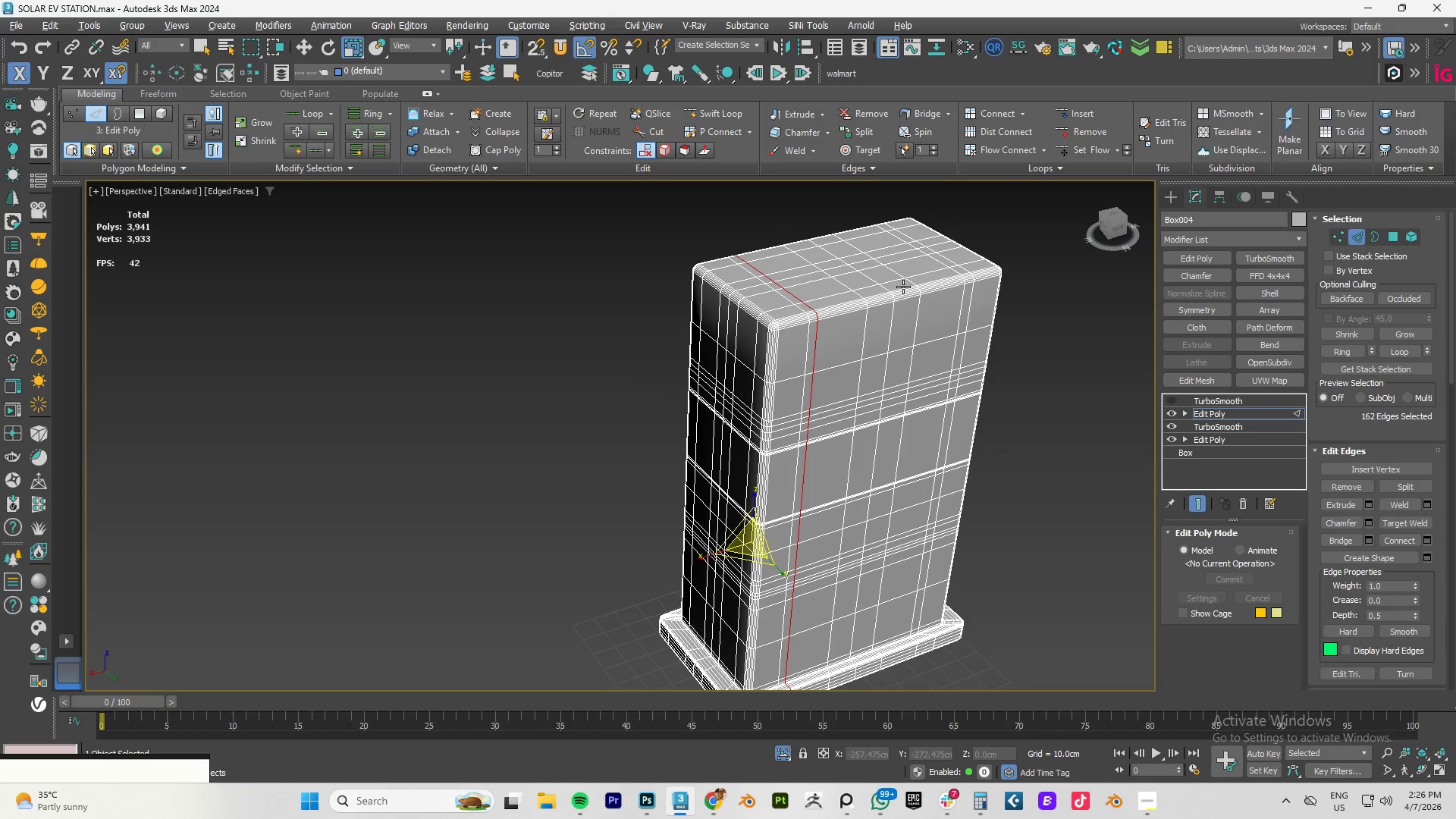 
hold_key(key=AltLeft, duration=1.2)
 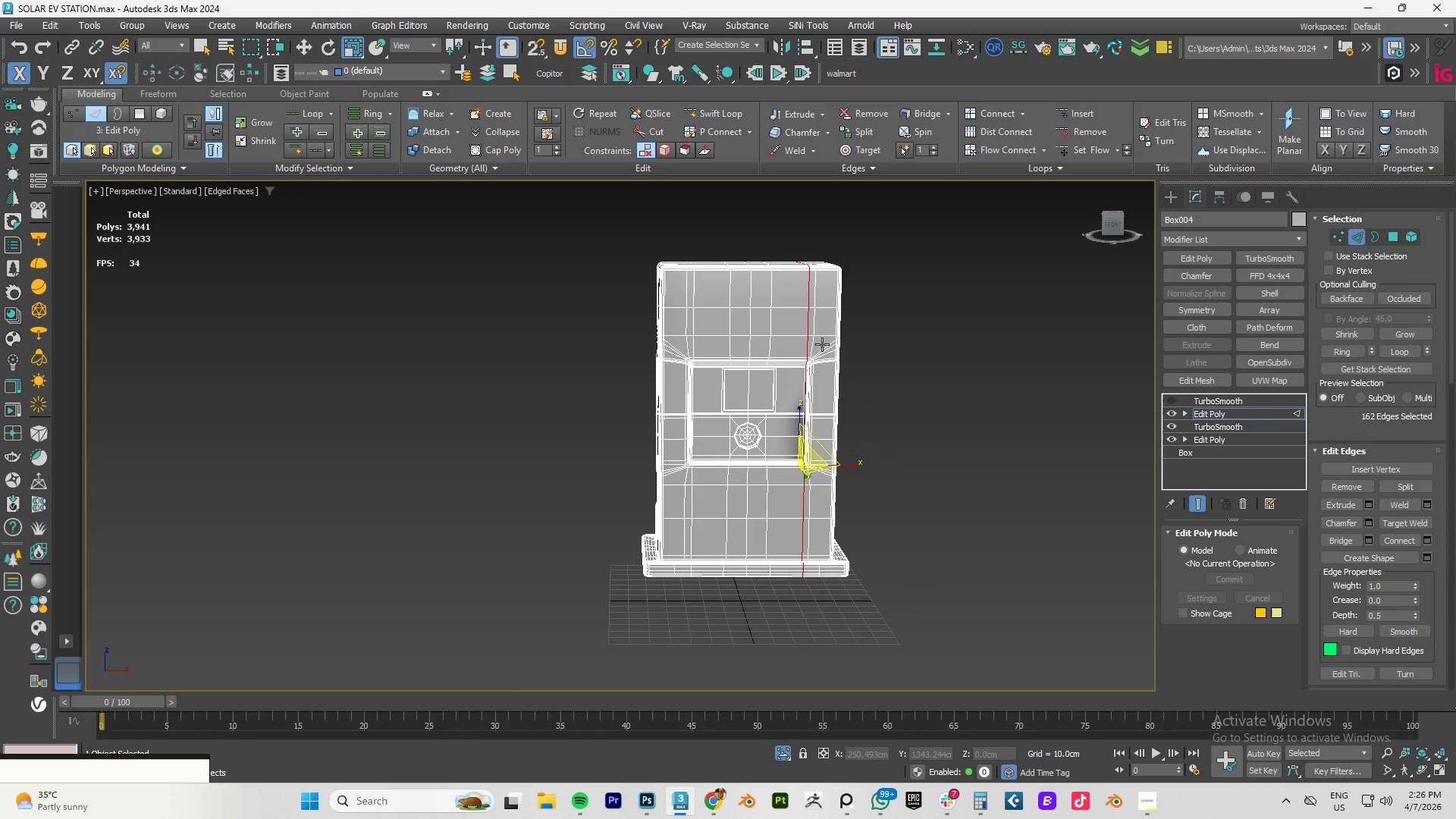 
scroll: coordinate [903, 293], scroll_direction: down, amount: 1.0
 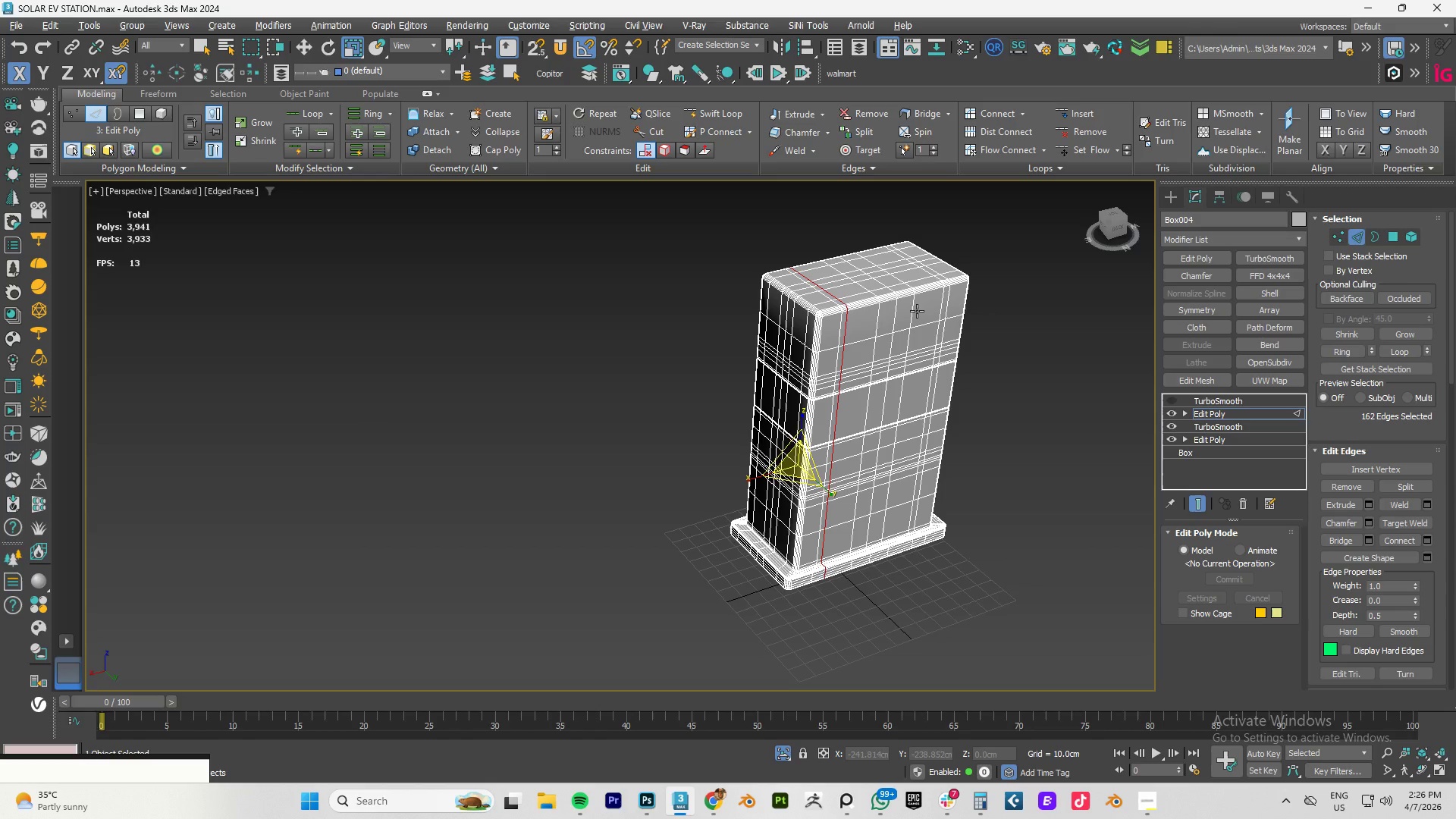 
scroll: coordinate [784, 397], scroll_direction: up, amount: 9.0
 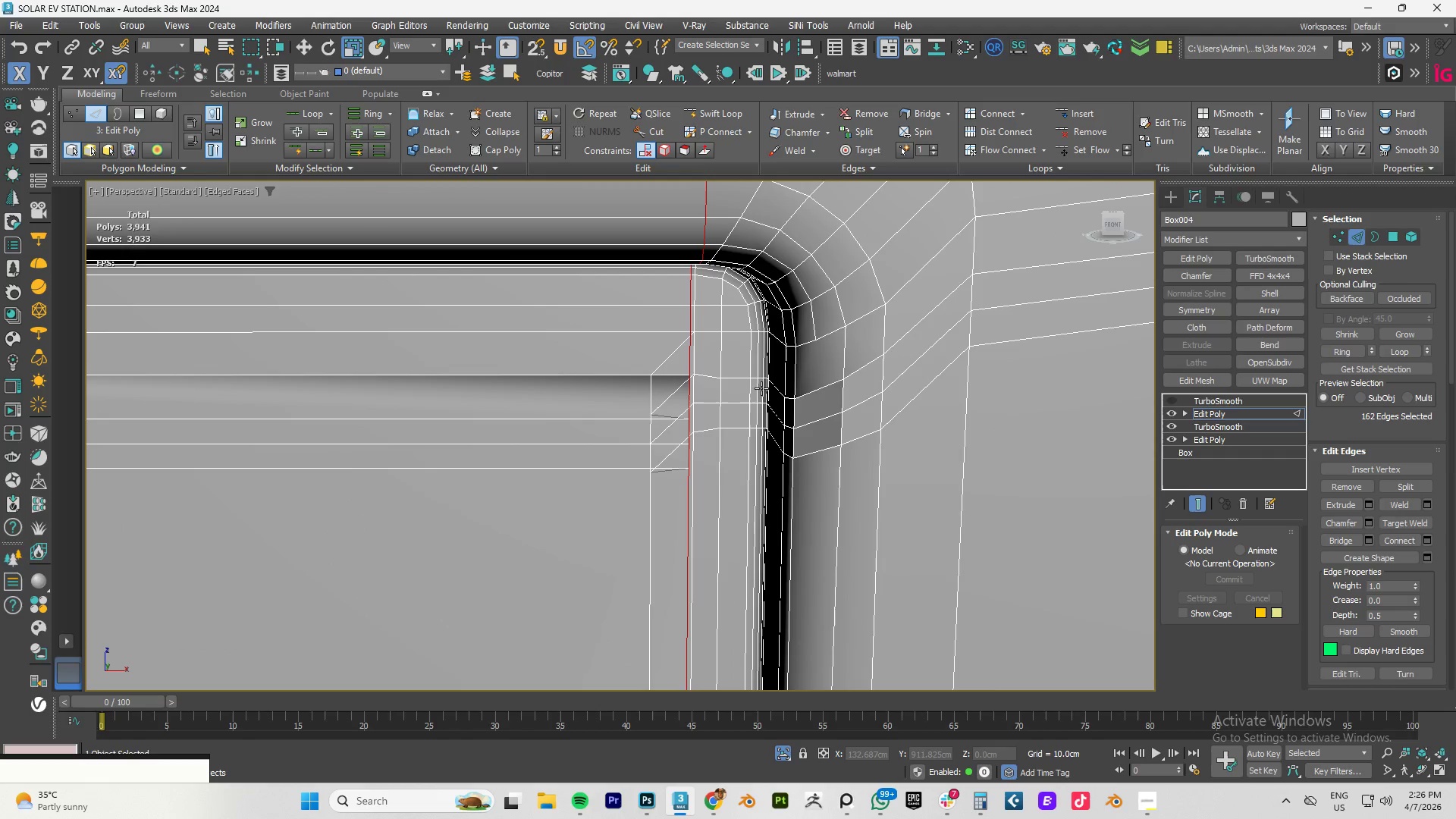 
hold_key(key=AltLeft, duration=0.77)
 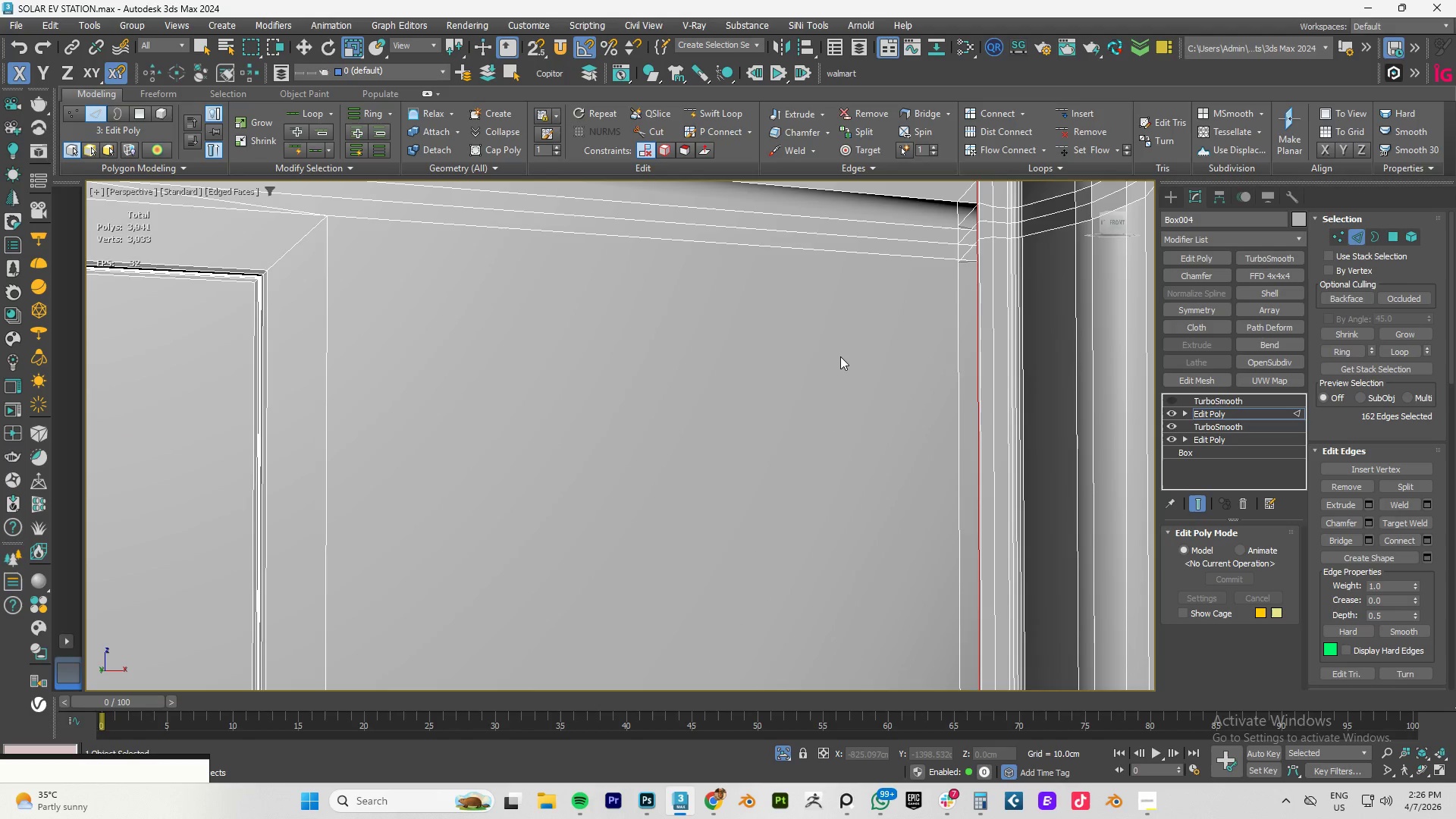 
scroll: coordinate [859, 494], scroll_direction: down, amount: 6.0
 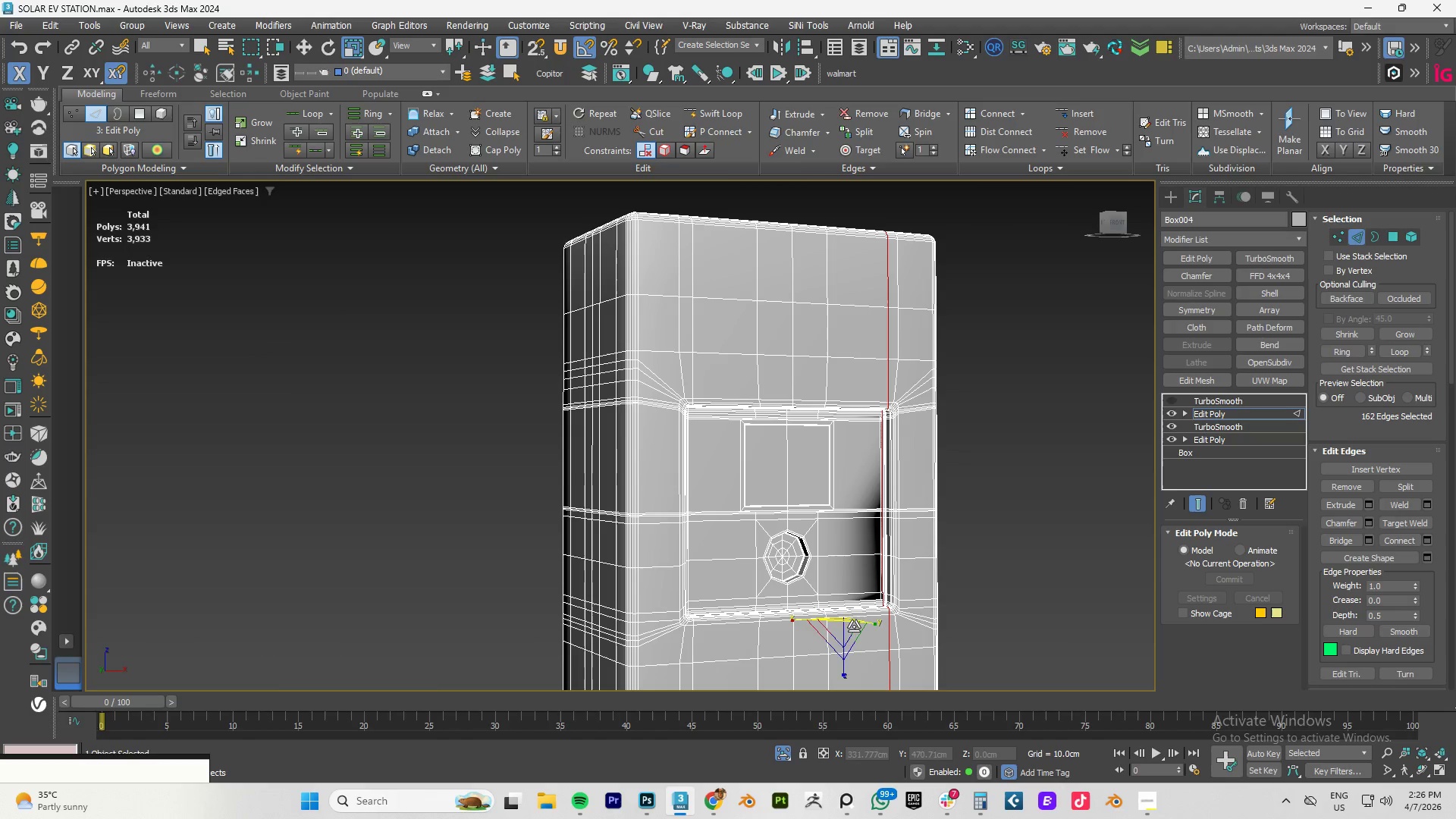 
key(W)
 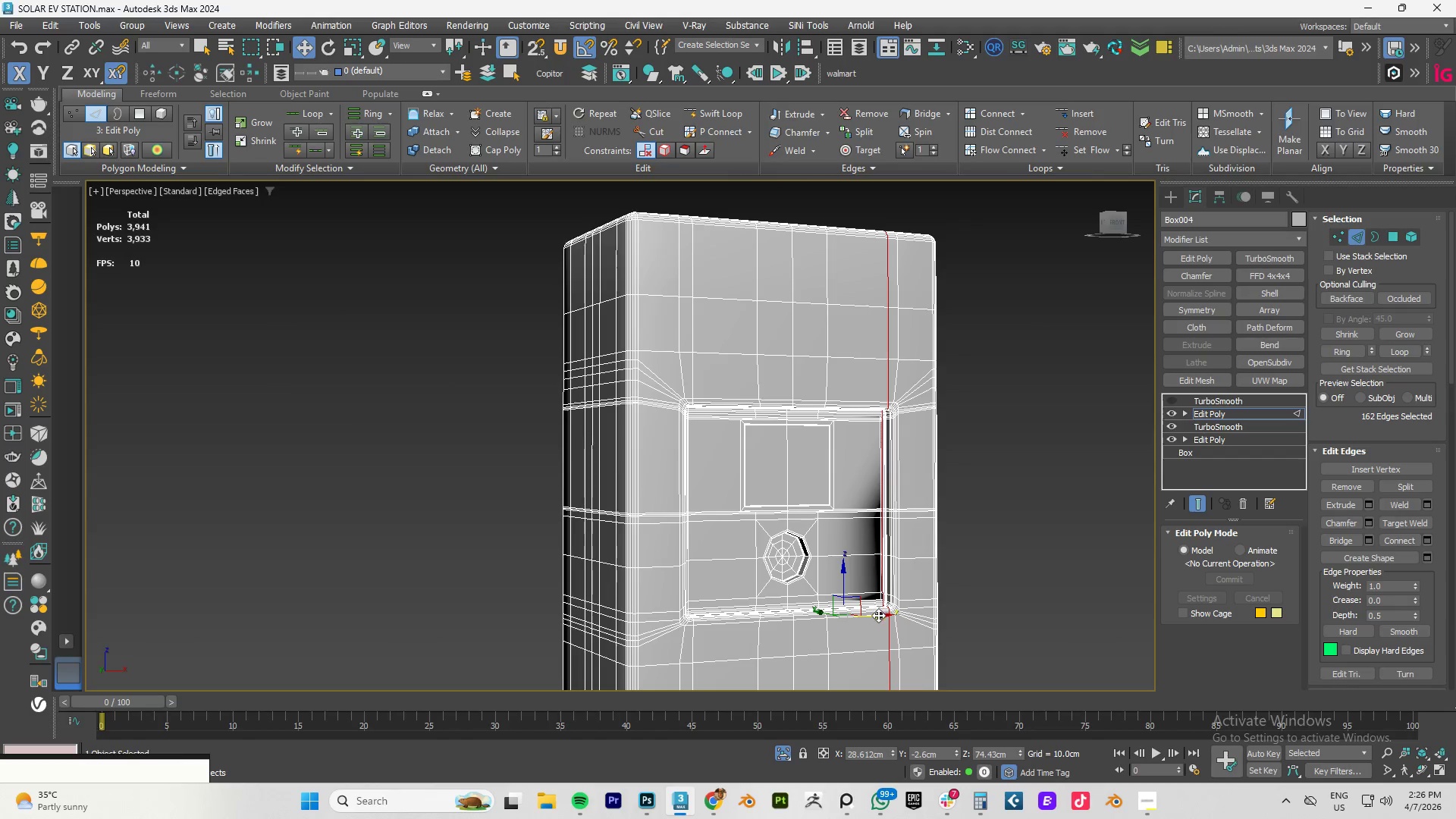 
left_click_drag(start_coordinate=[878, 617], to_coordinate=[870, 622])
 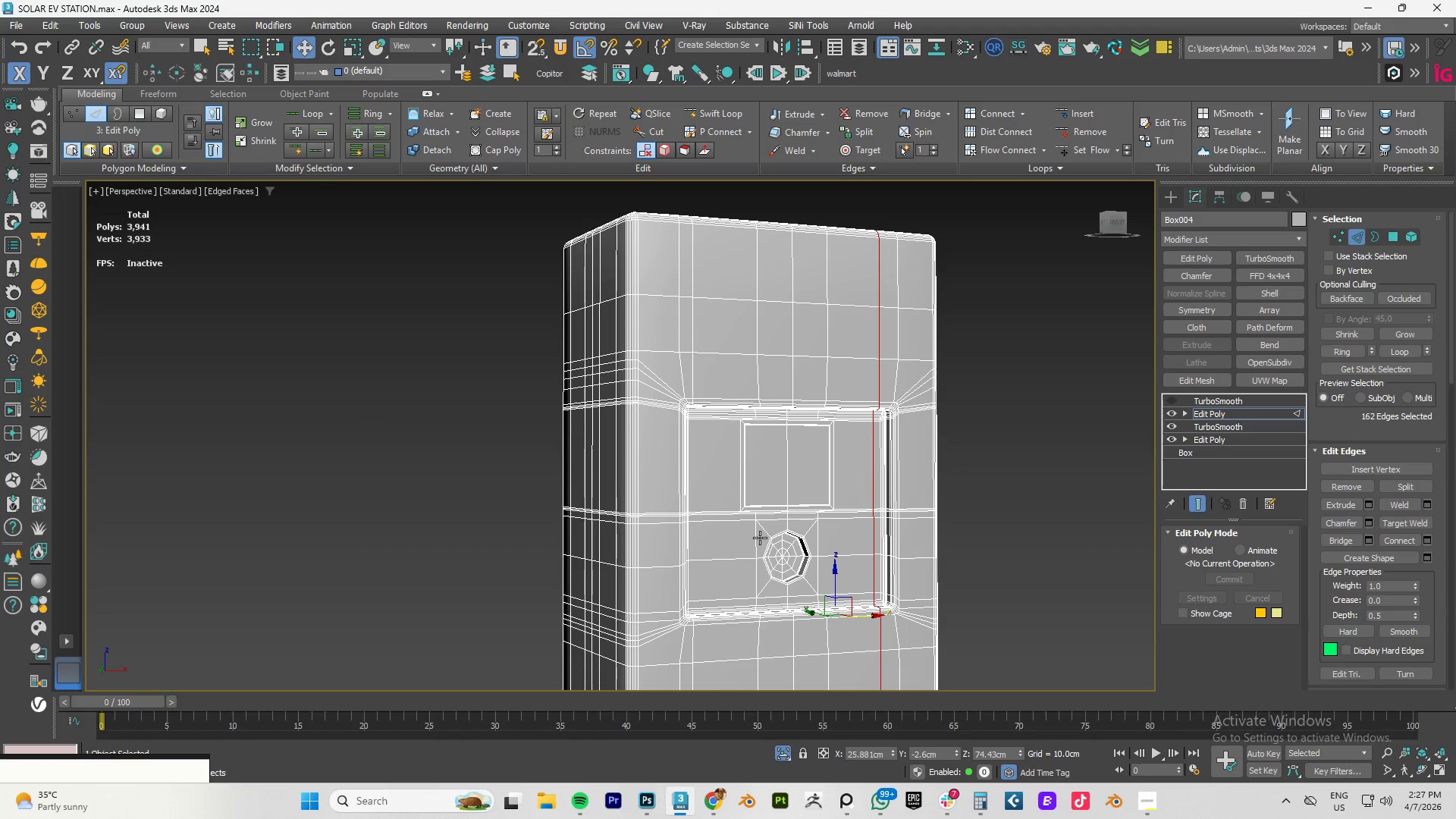 
hold_key(key=AltLeft, duration=0.8)
 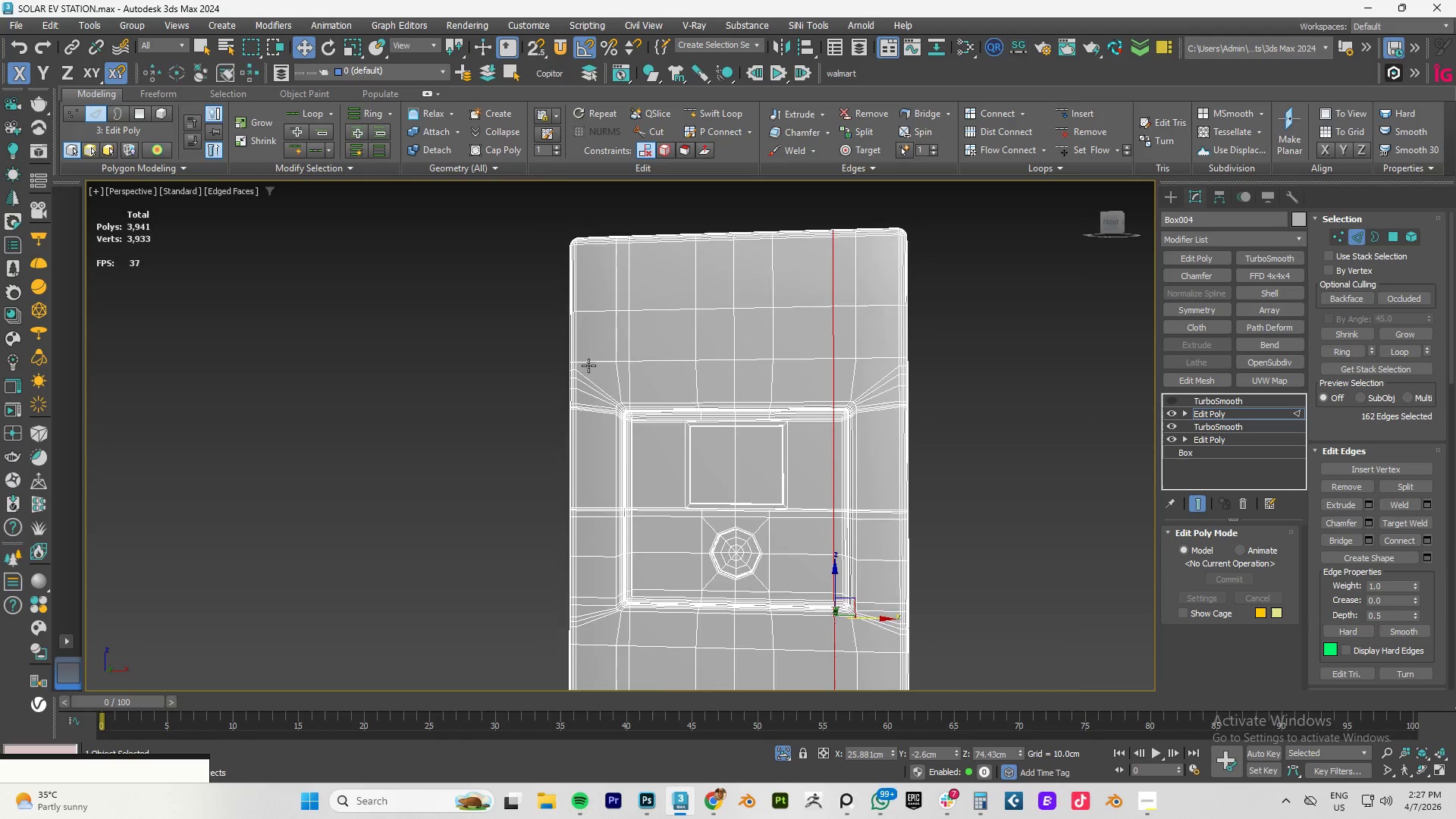 
scroll: coordinate [611, 356], scroll_direction: up, amount: 3.0
 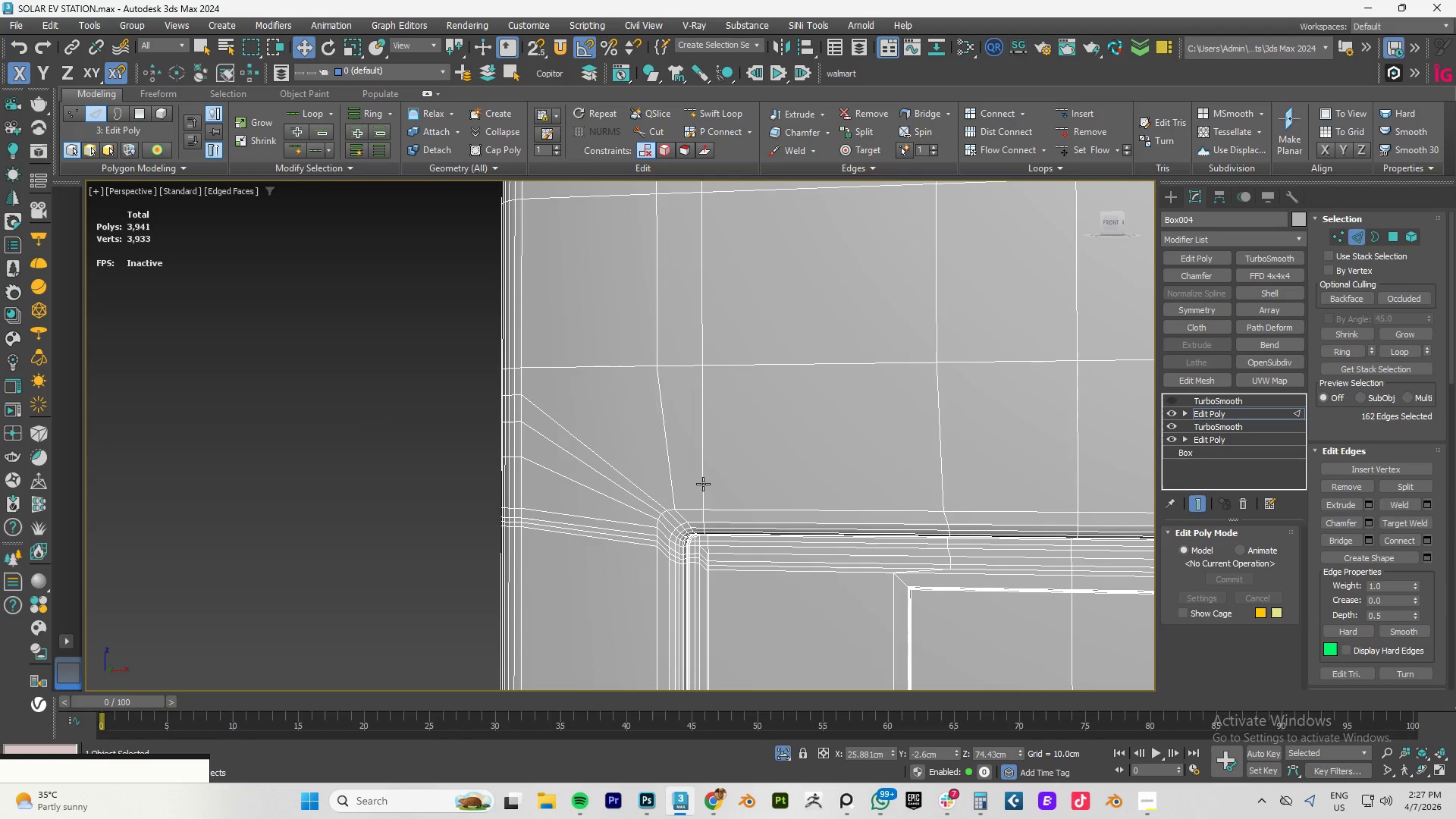 
double_click([703, 484])
 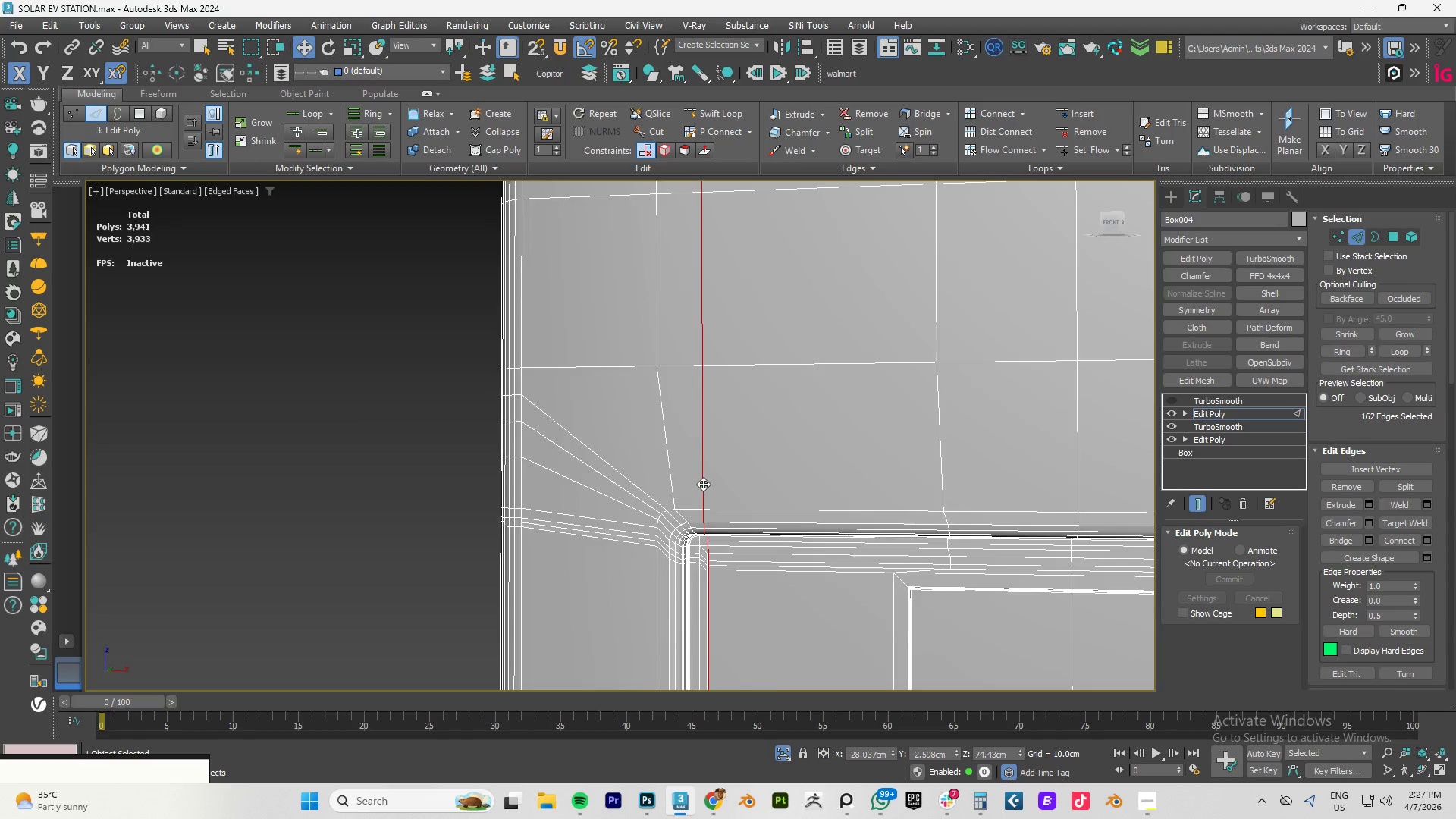 
scroll: coordinate [703, 484], scroll_direction: down, amount: 3.0
 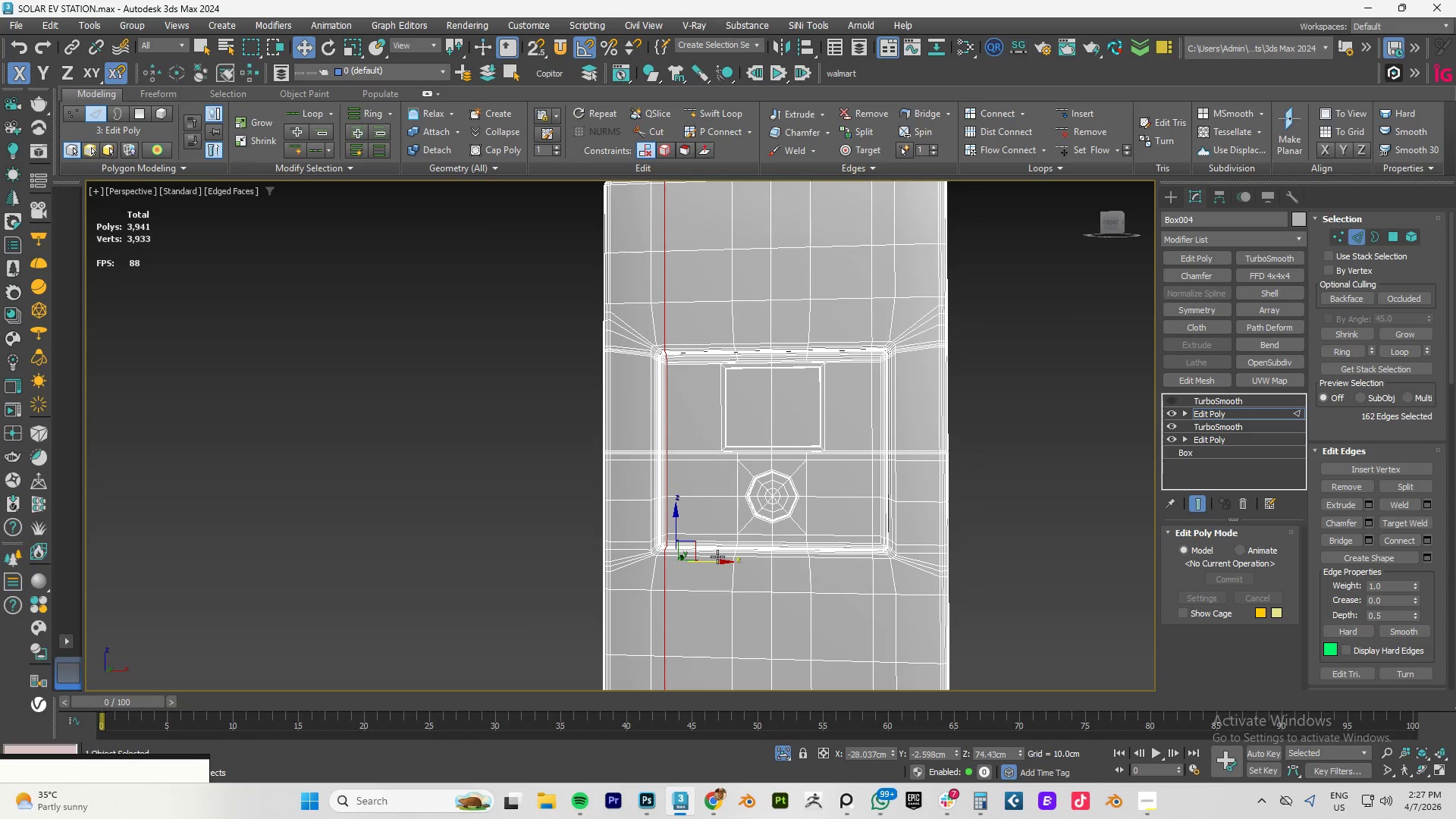 
left_click_drag(start_coordinate=[717, 566], to_coordinate=[727, 563])
 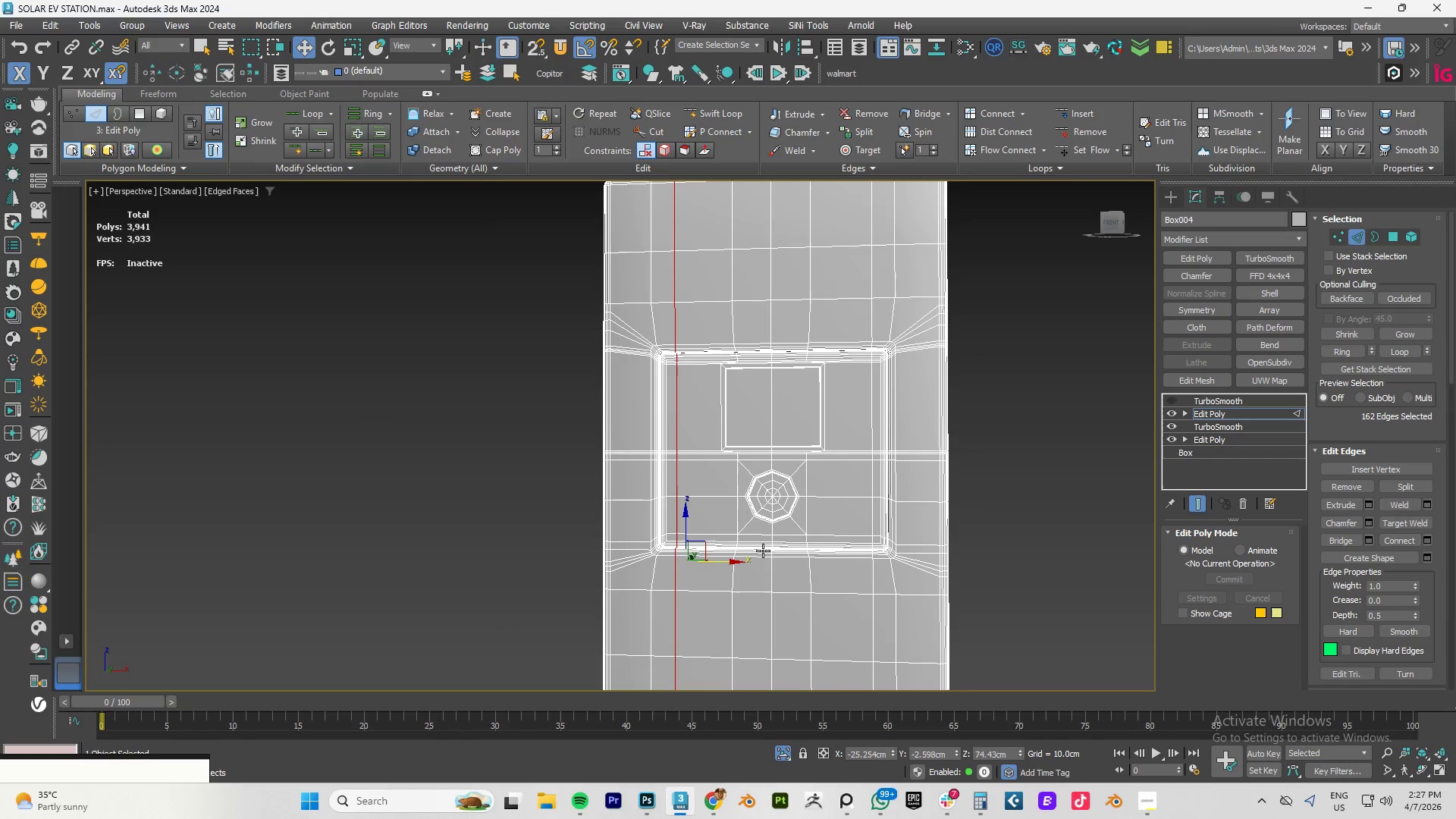 
key(Control+Backspace)
 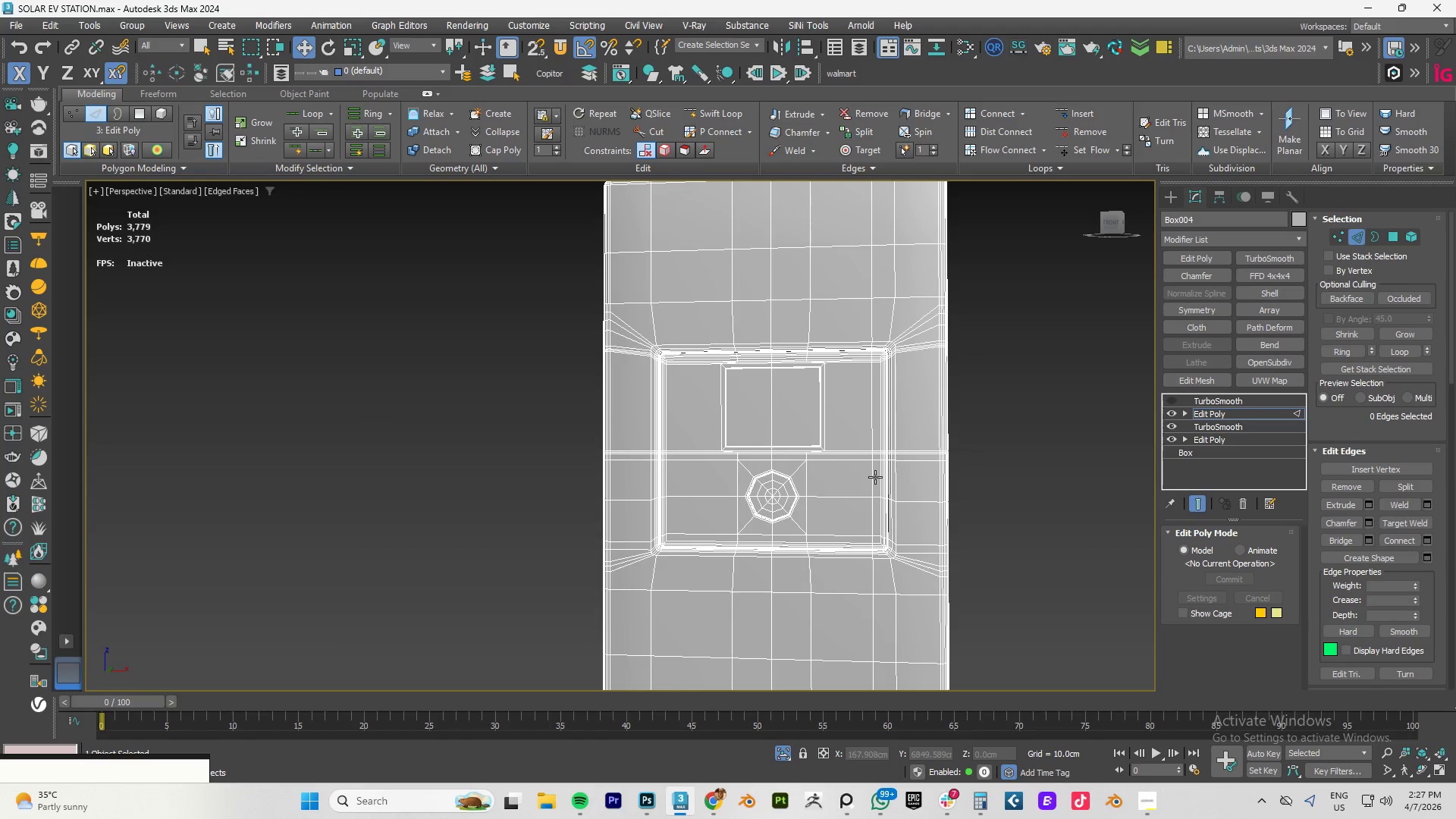 
double_click([872, 478])
 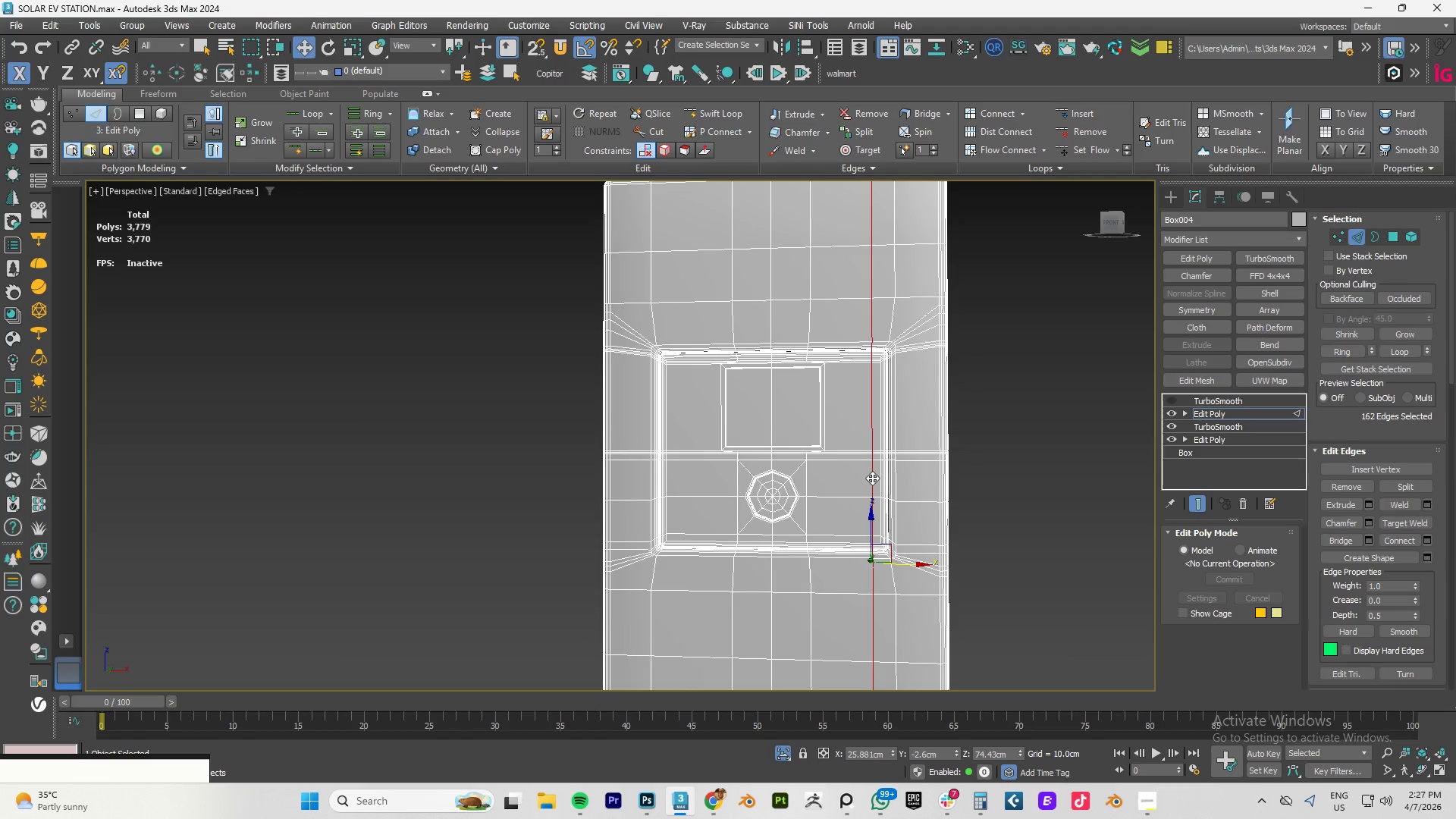 
key(Control+Backspace)
 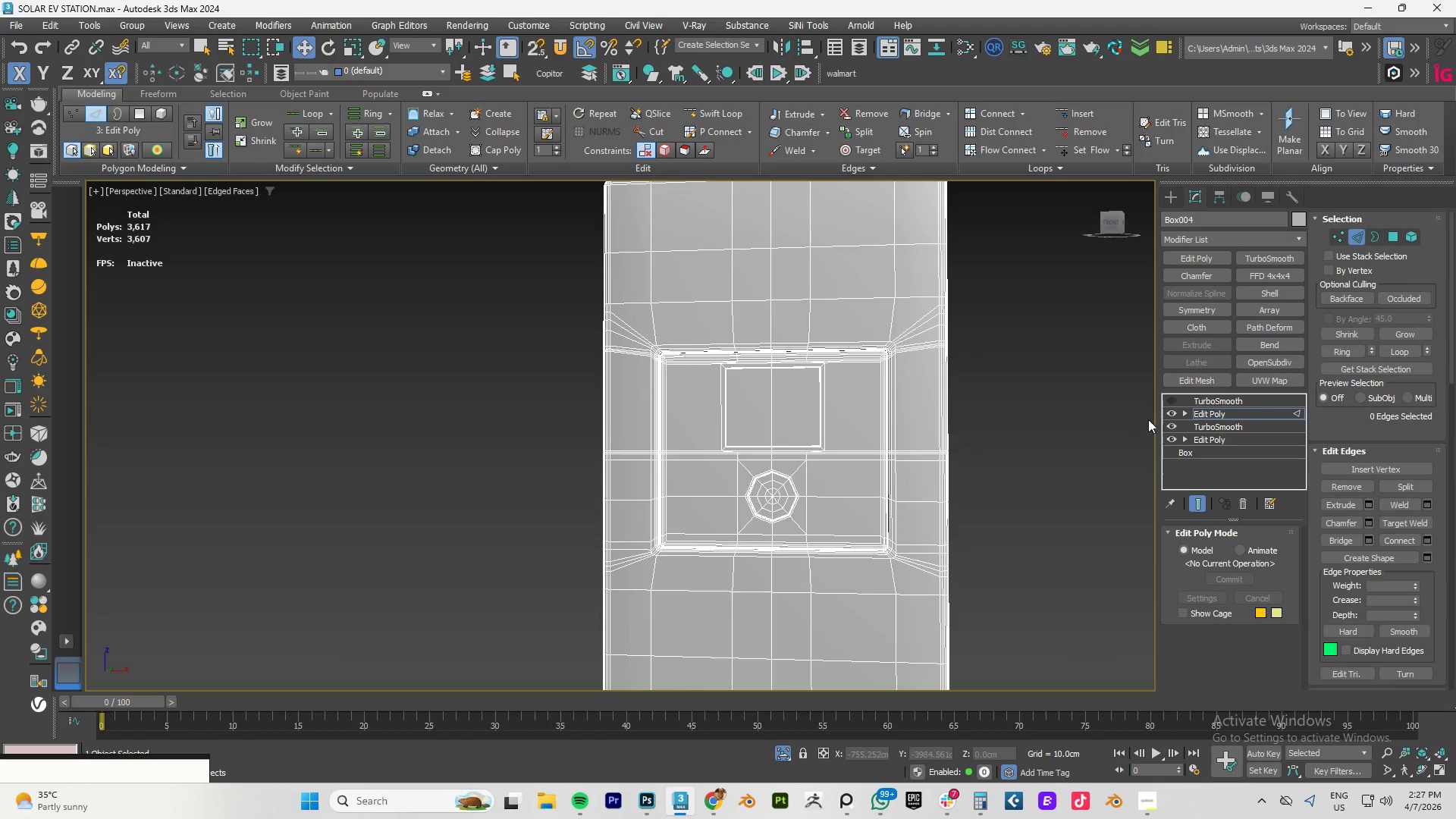 
left_click([1216, 412])
 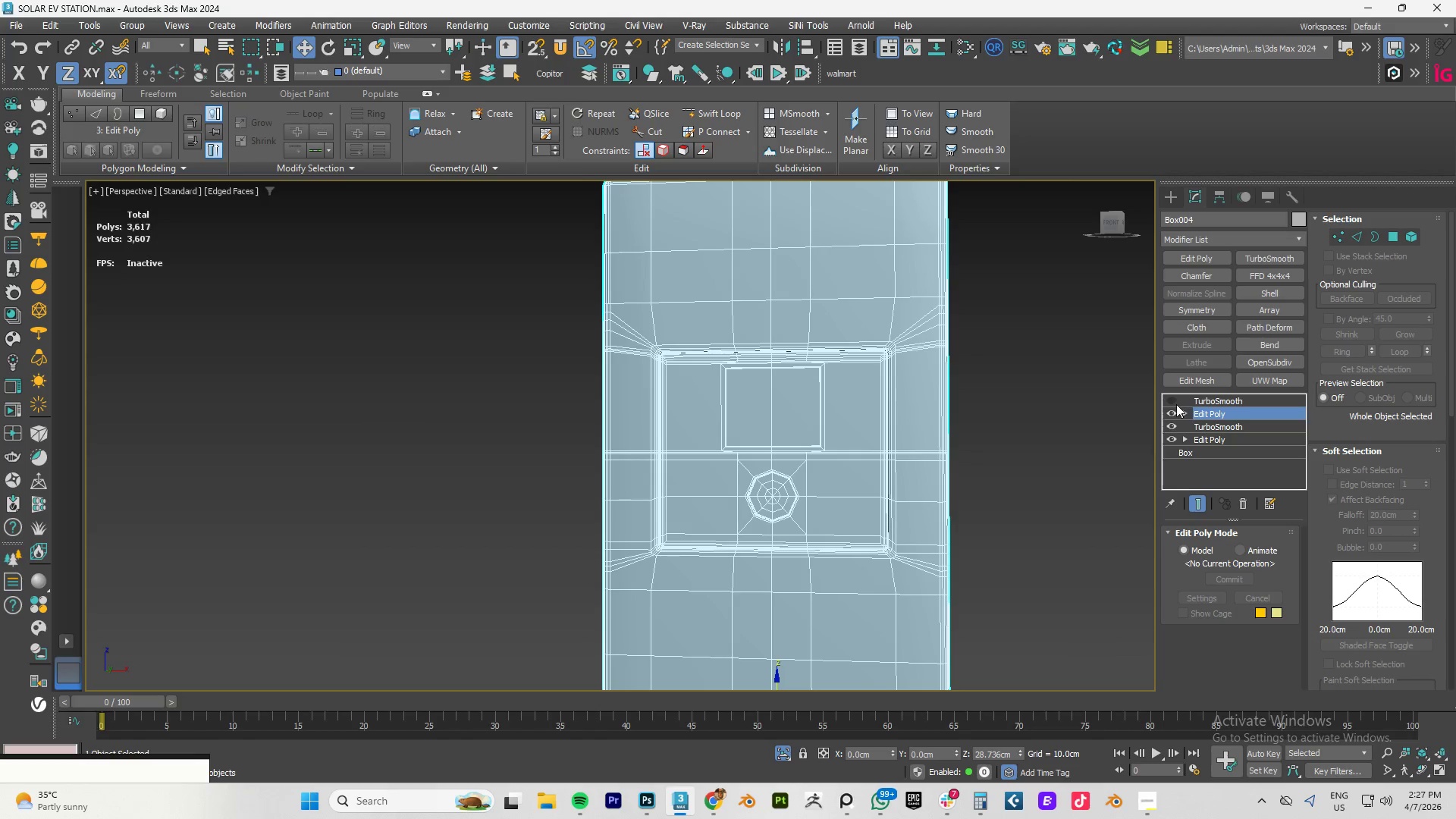 
left_click([1173, 399])
 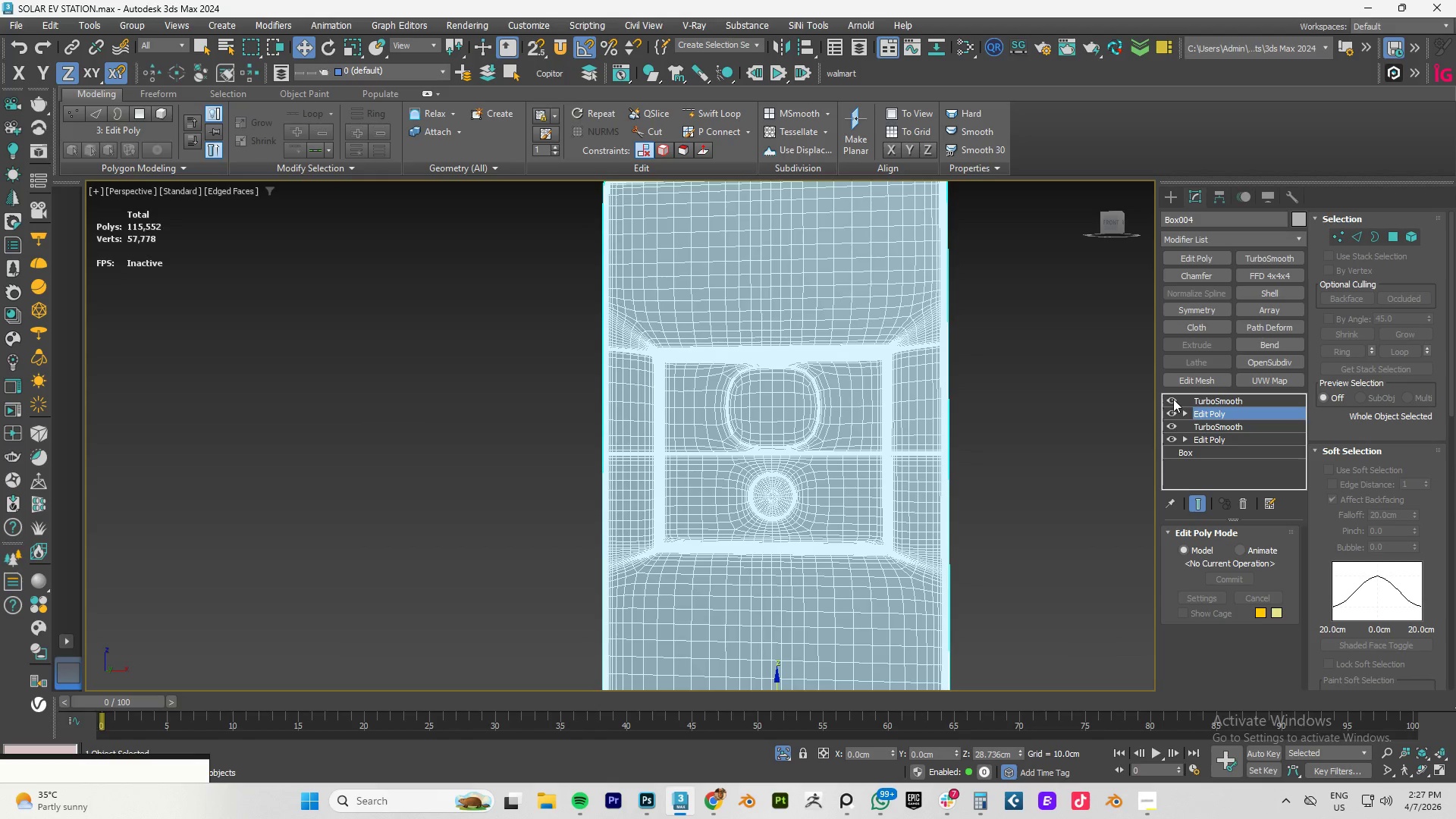 
key(F4)
 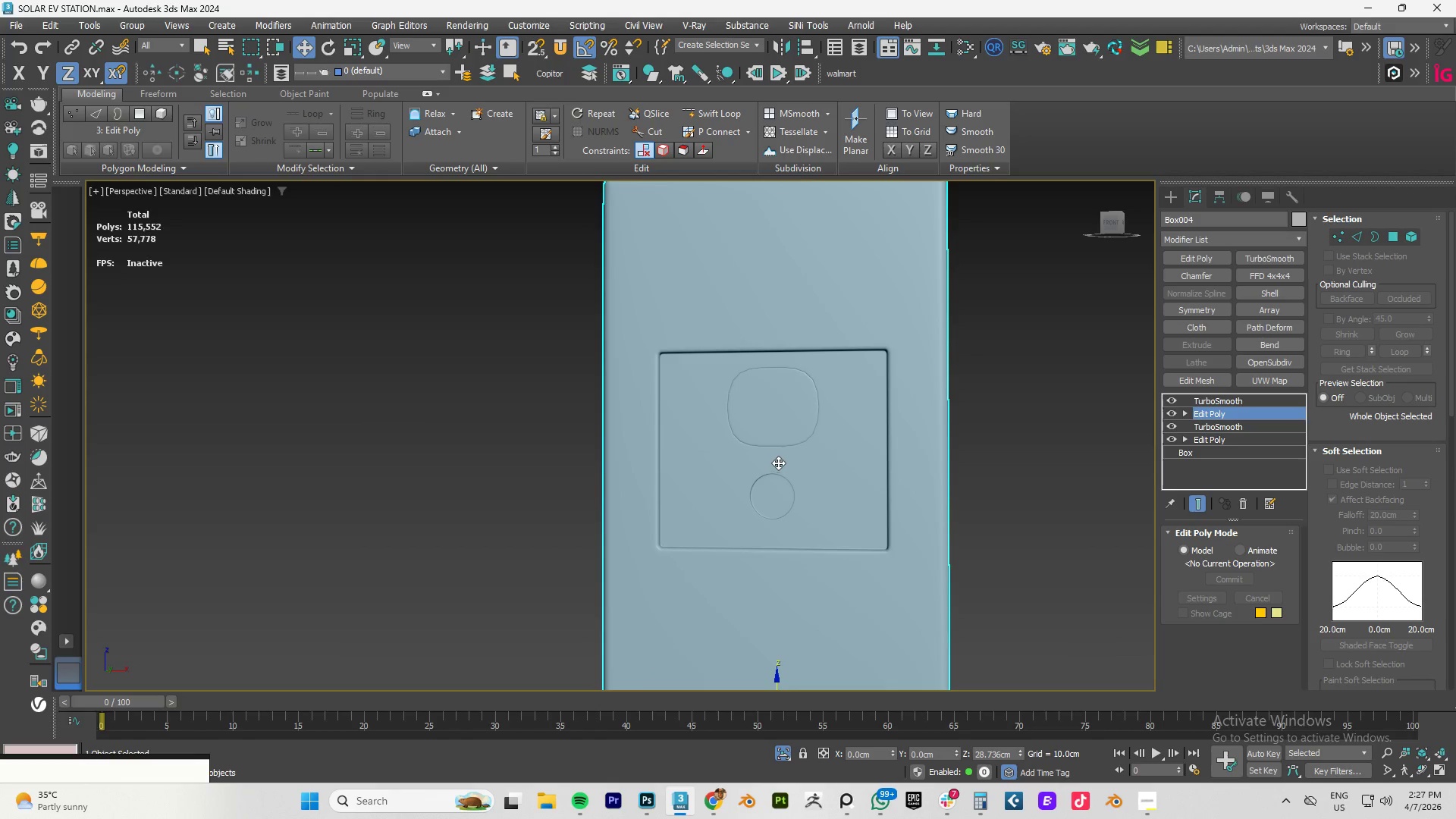 
key(F4)
 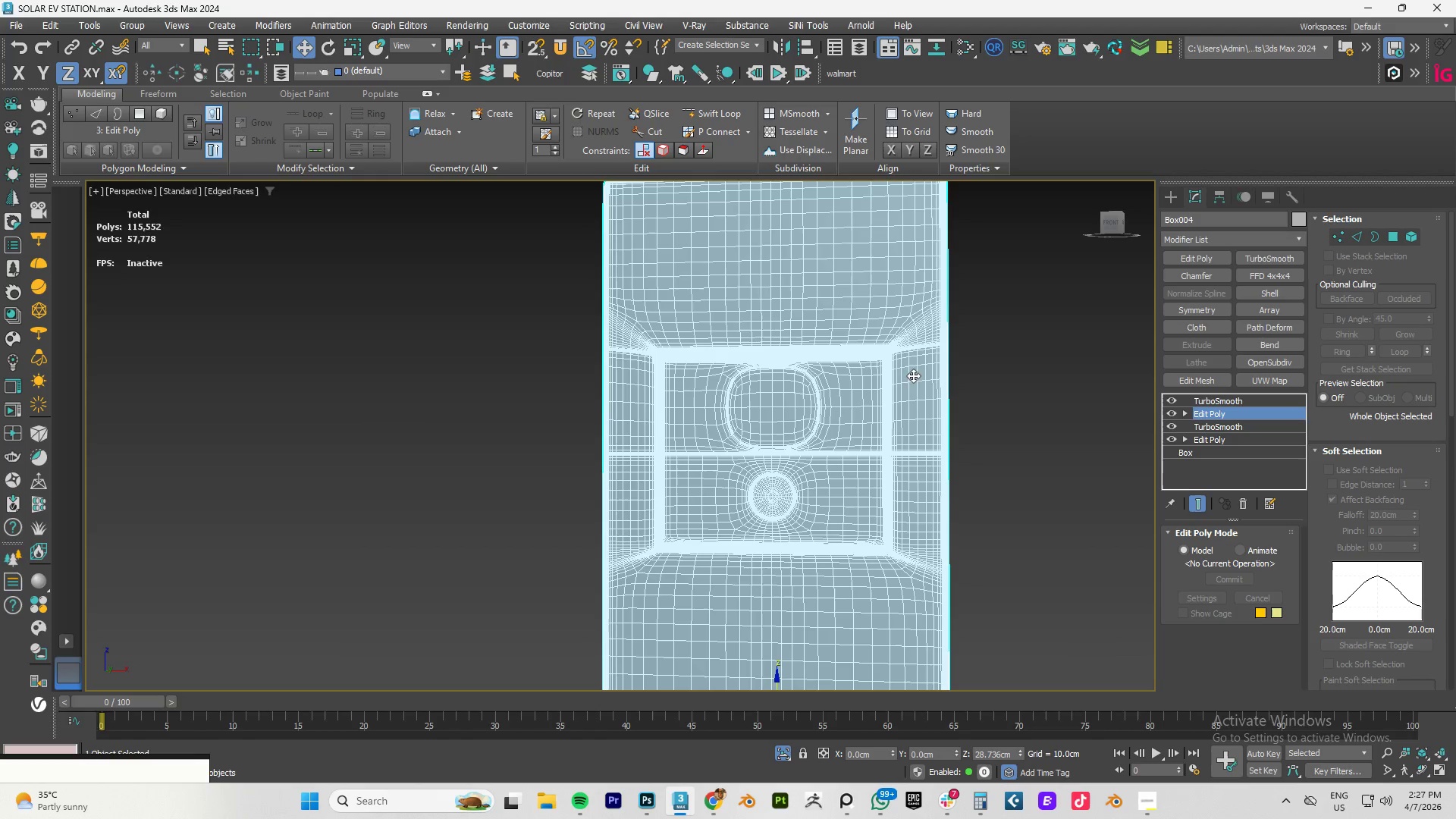 
hold_key(key=AltLeft, duration=0.58)
 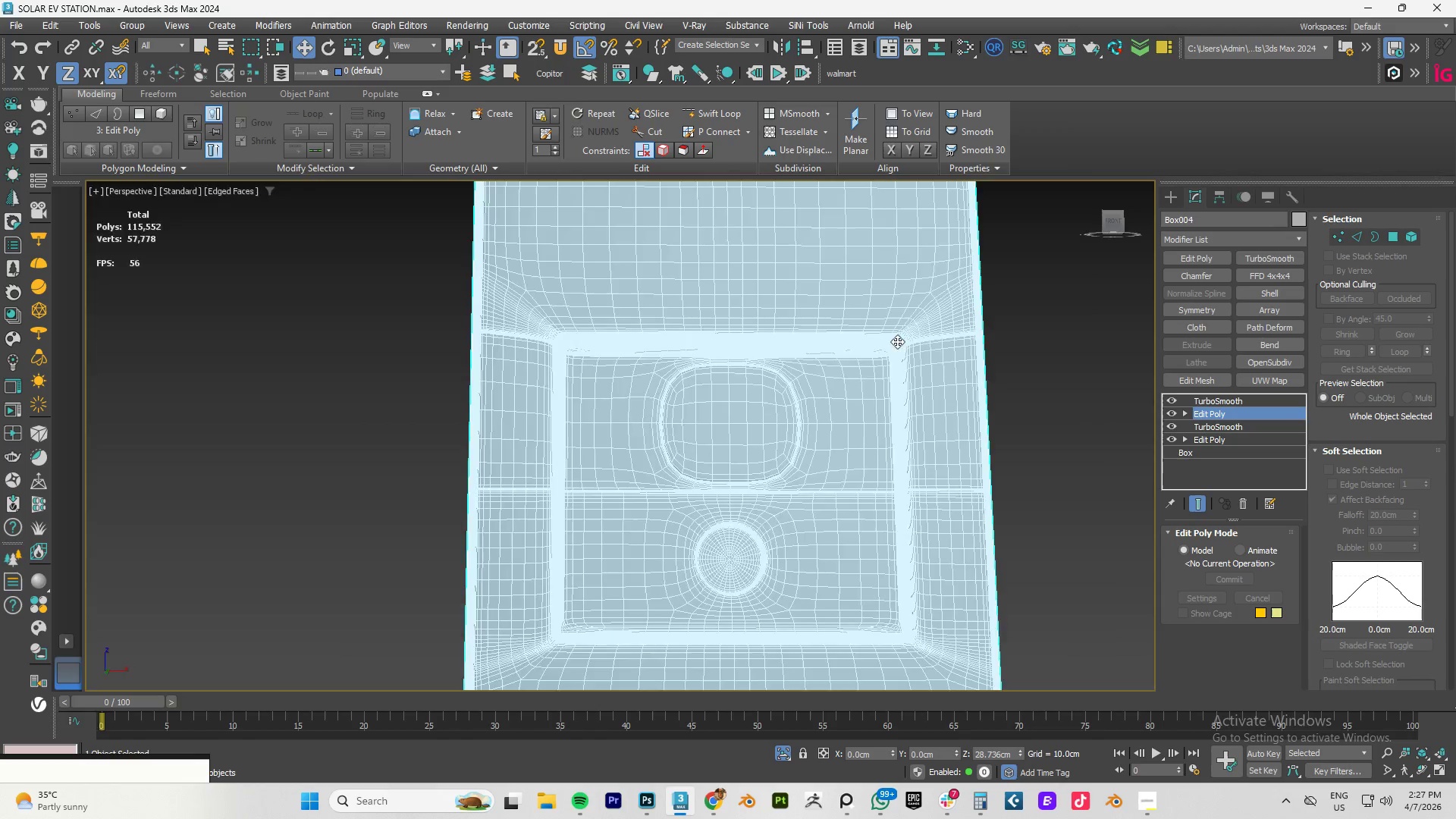 
scroll: coordinate [897, 341], scroll_direction: up, amount: 8.0
 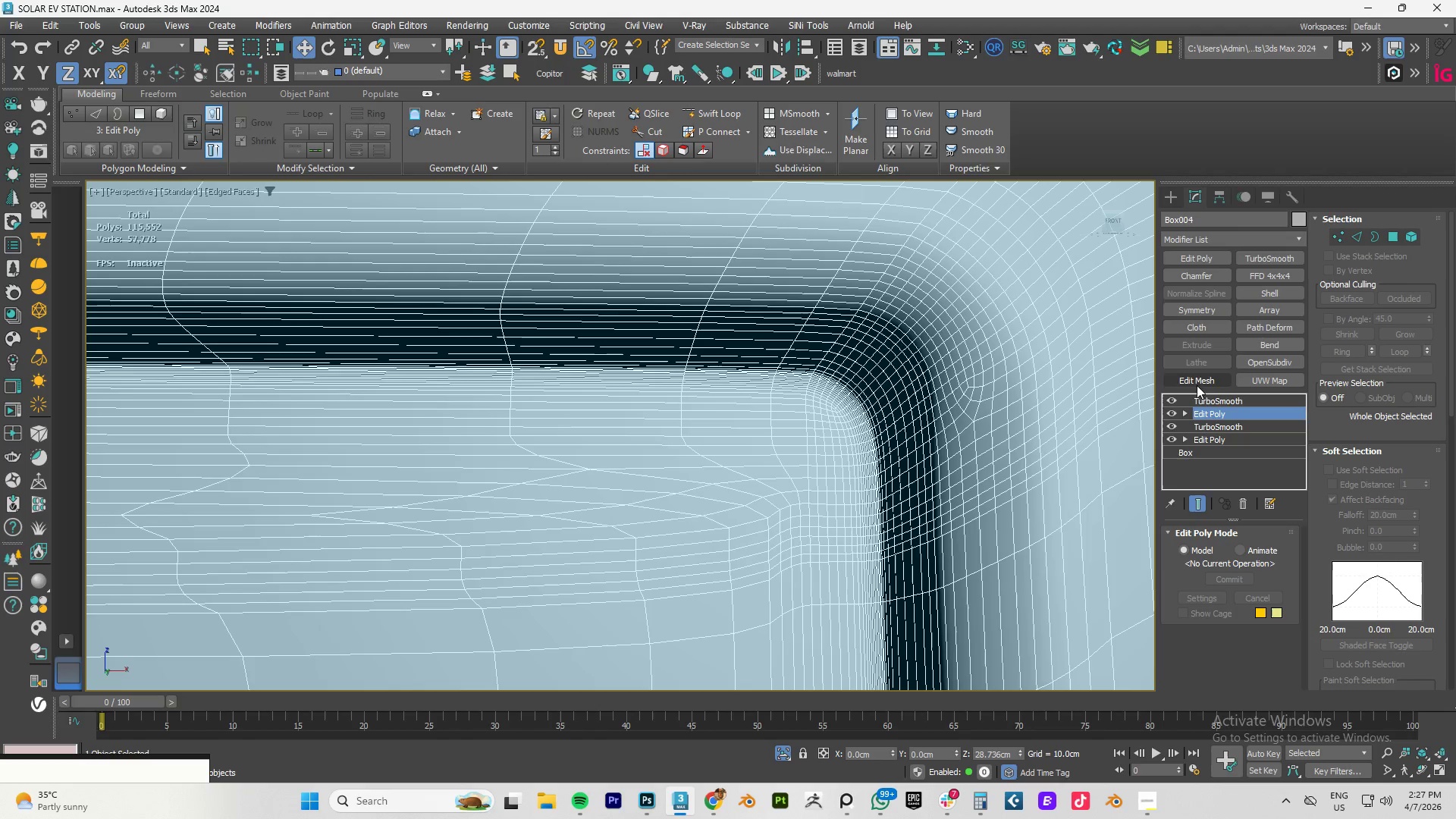 
left_click([1174, 398])
 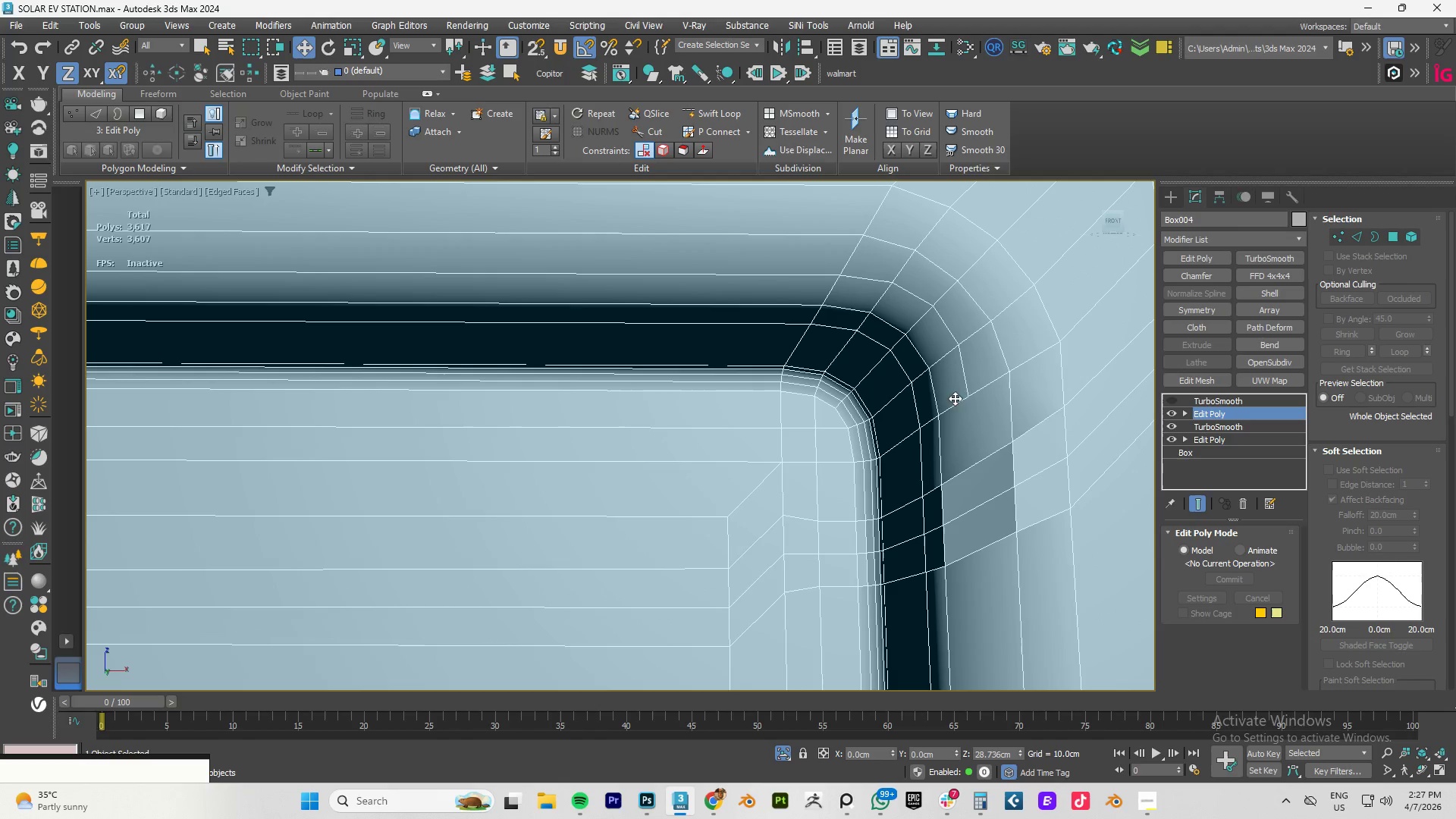 
scroll: coordinate [963, 397], scroll_direction: down, amount: 4.0
 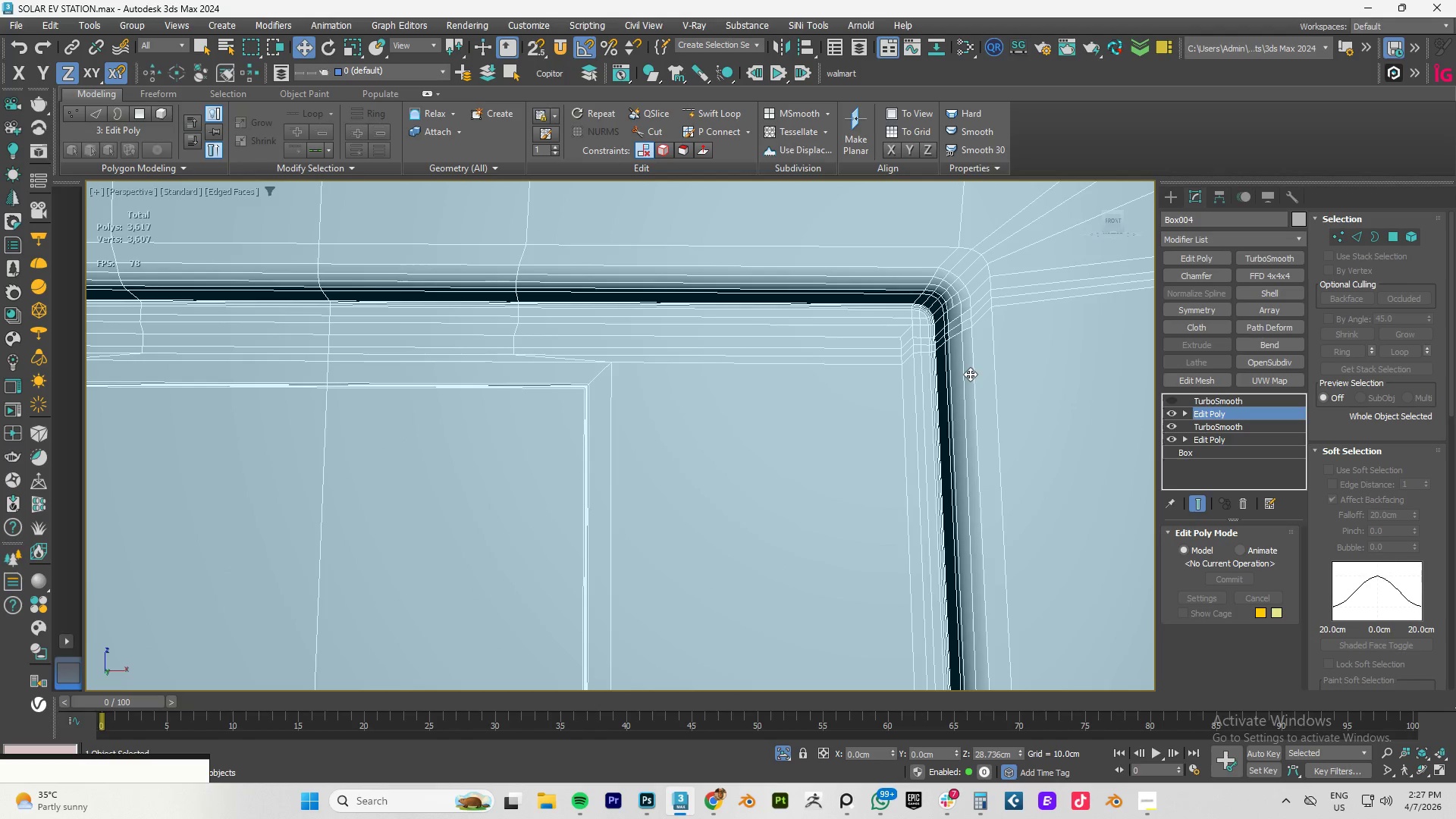 
key(1)
 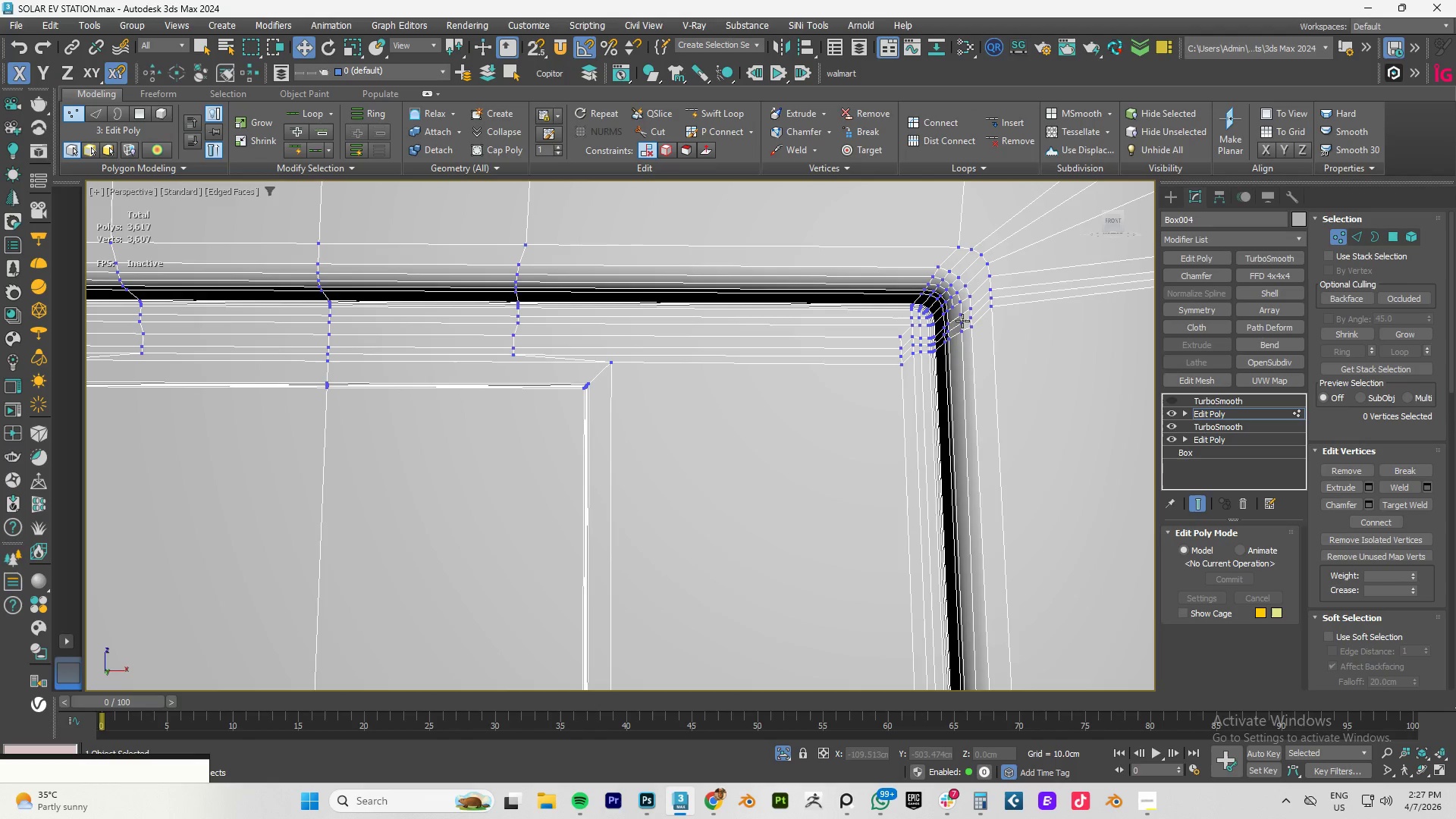 
scroll: coordinate [950, 322], scroll_direction: up, amount: 3.0
 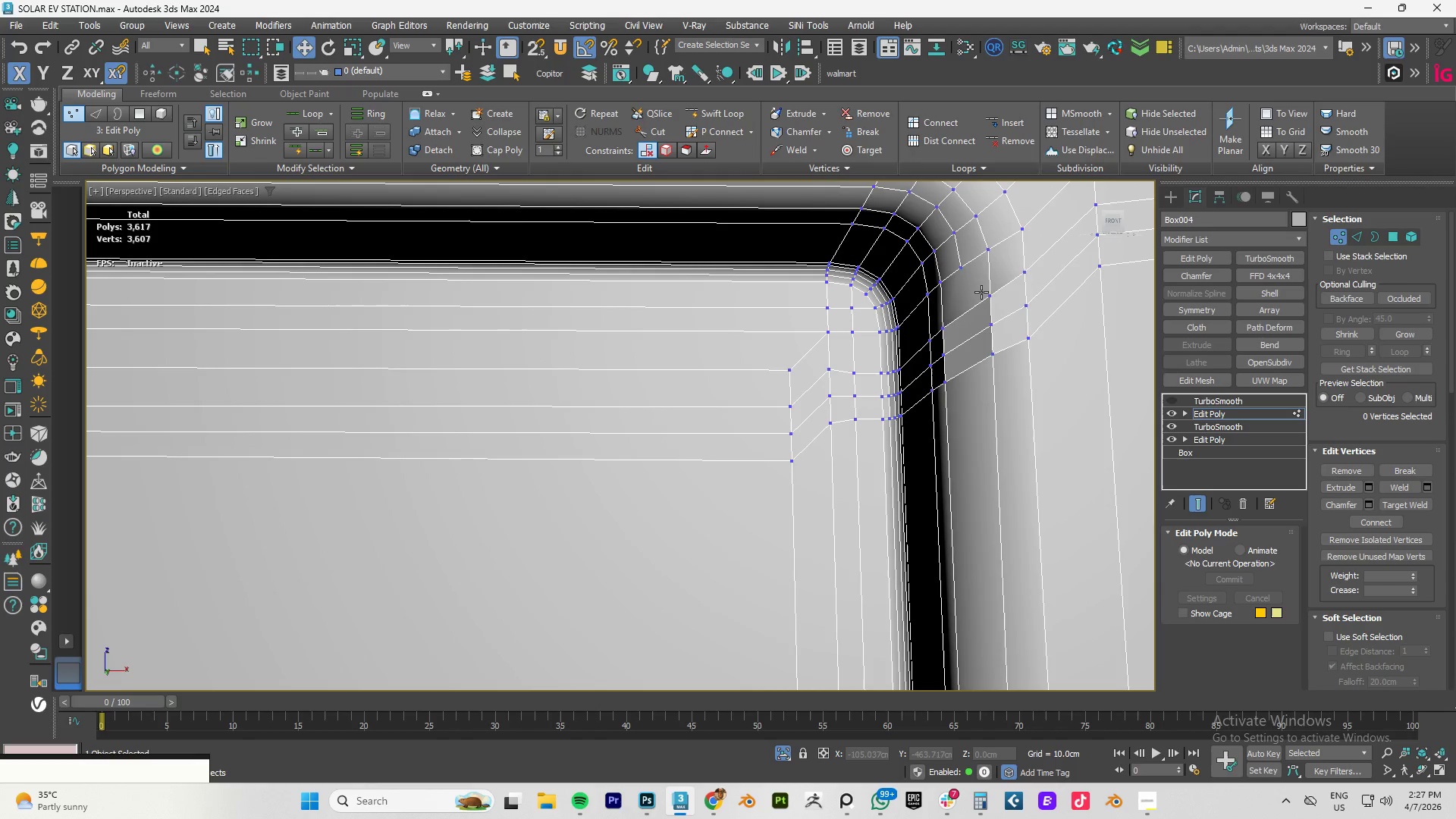 
key(Alt+C)
 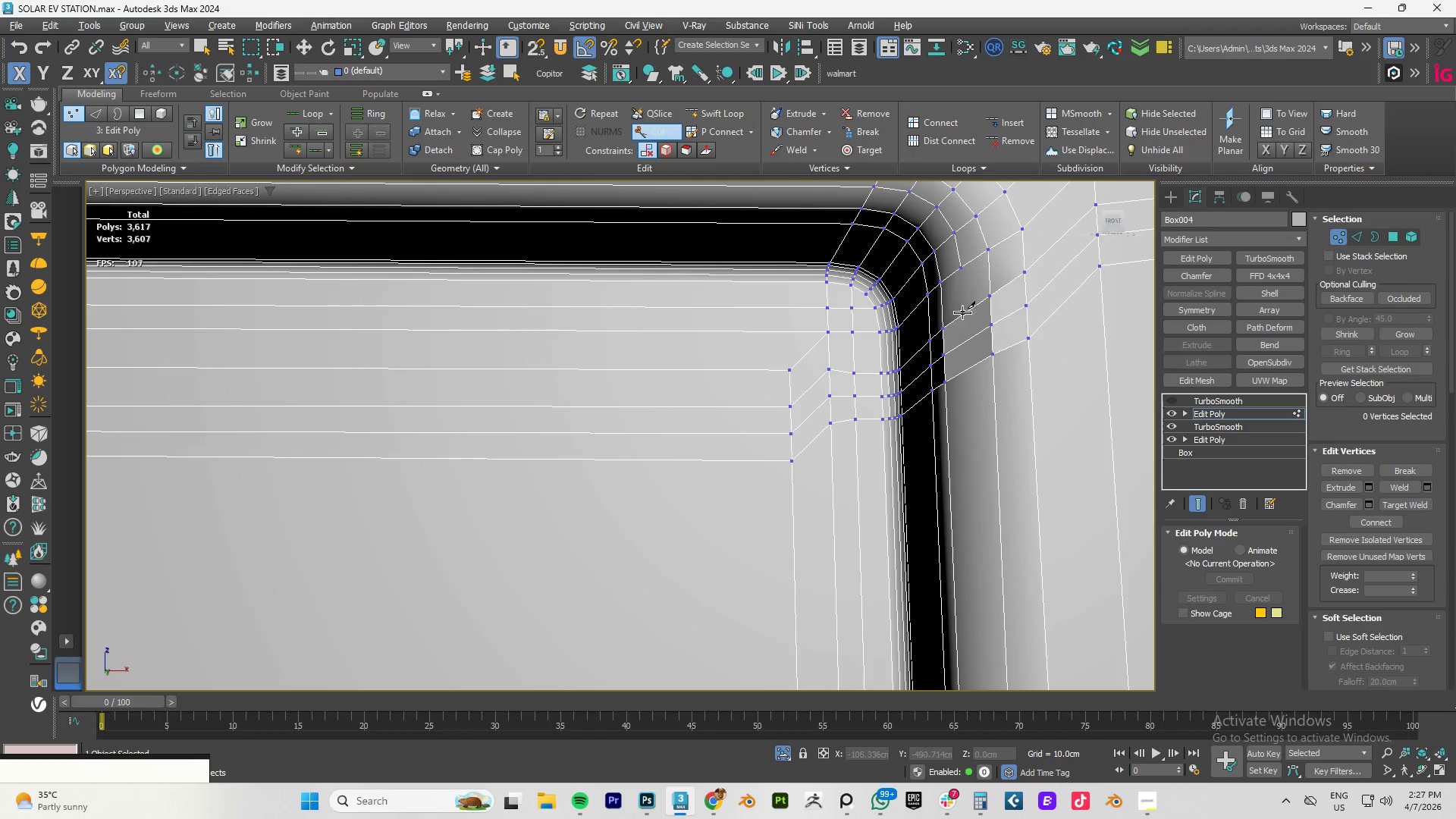 
right_click([966, 312])
 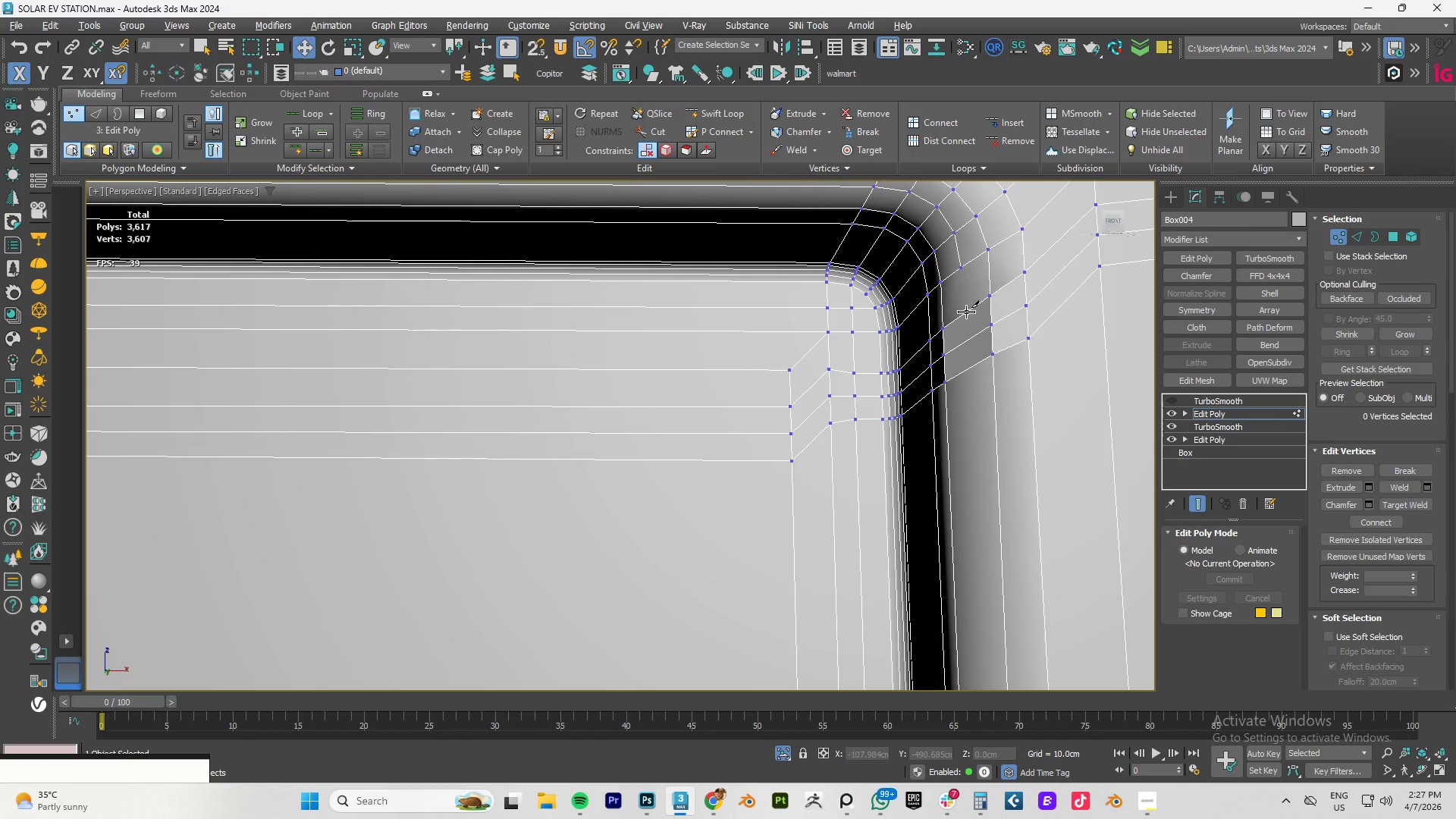 
key(Alt+1)
 